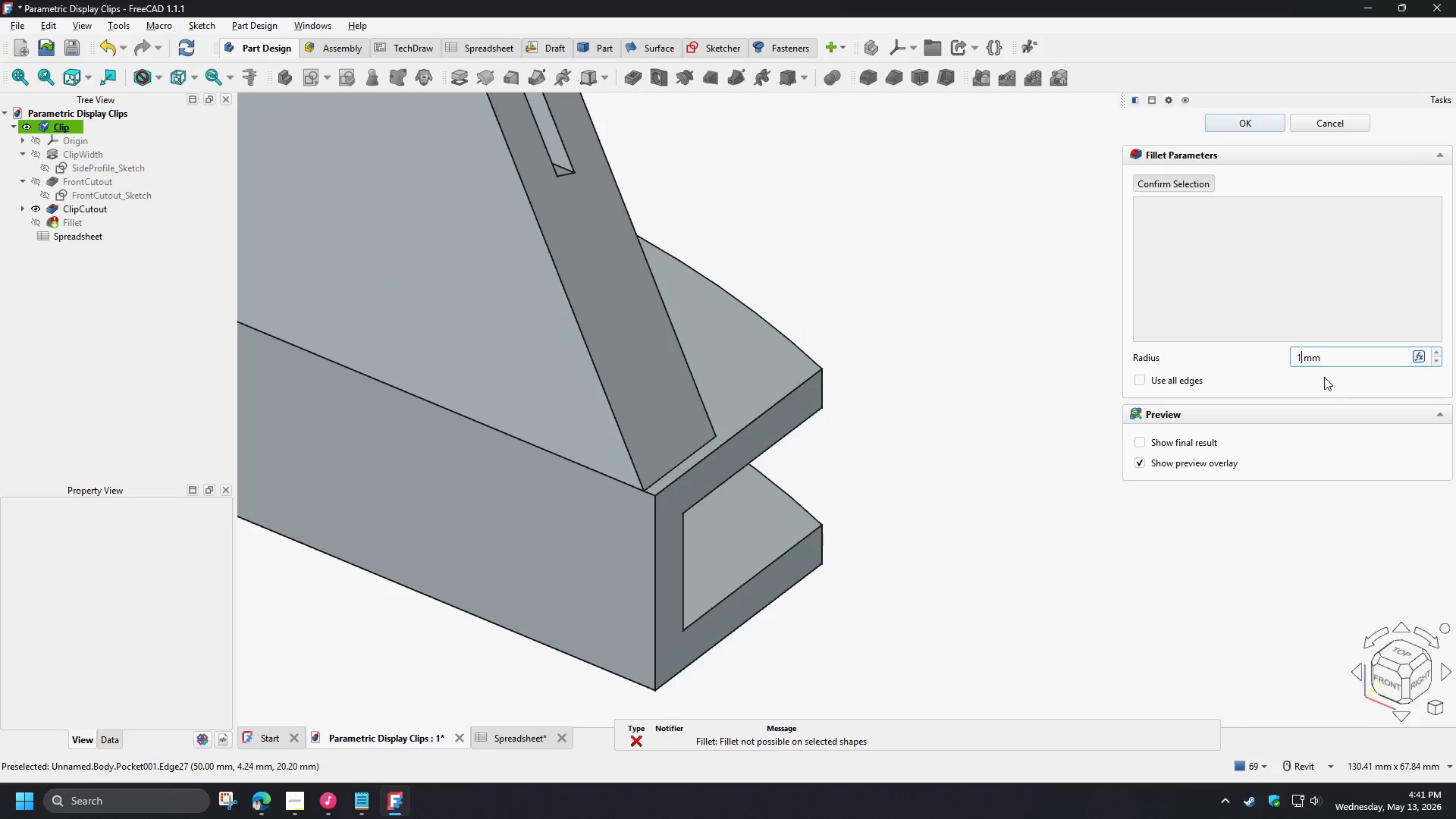 
key(NumpadDecimal)
 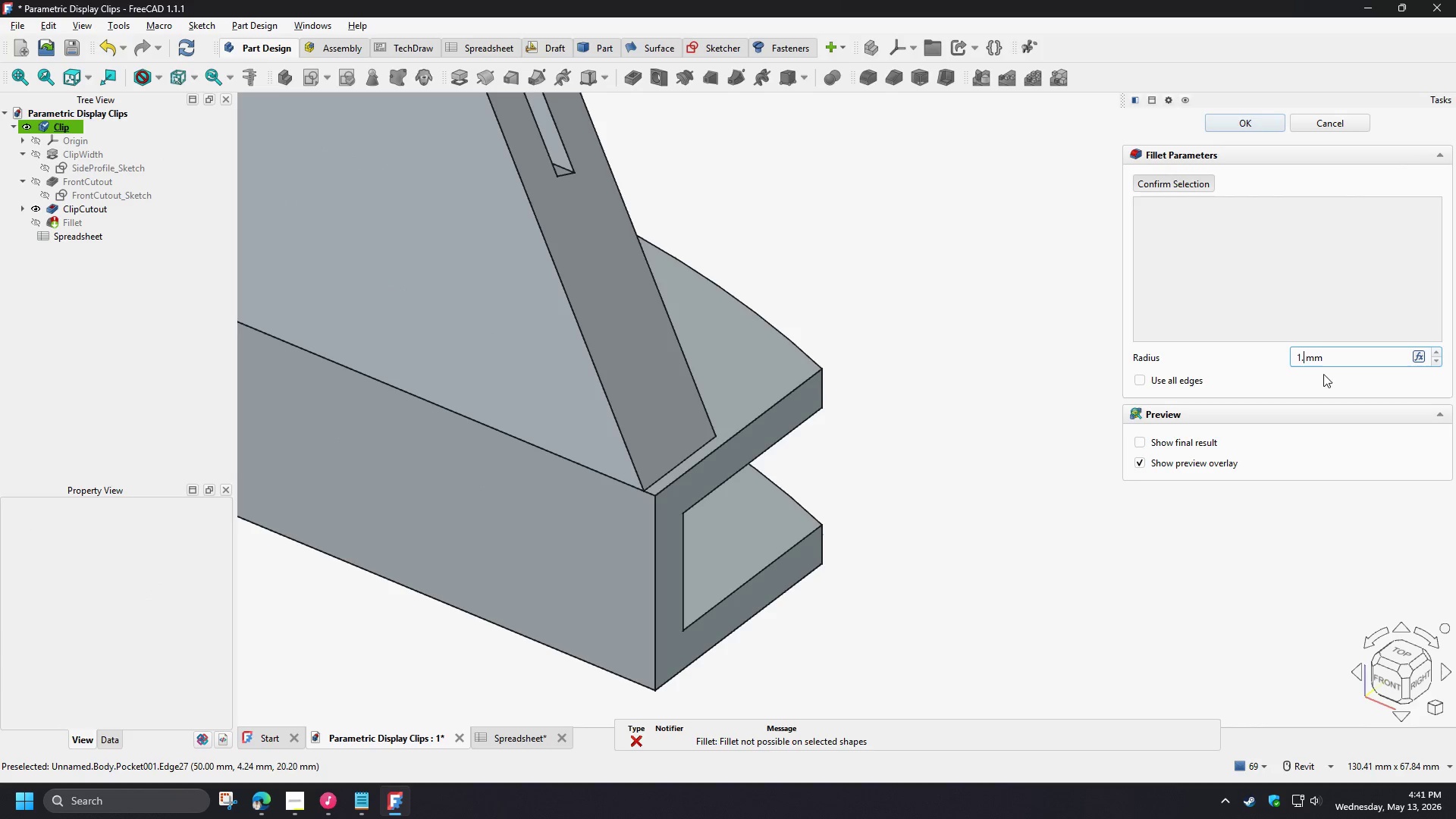 
key(Numpad5)
 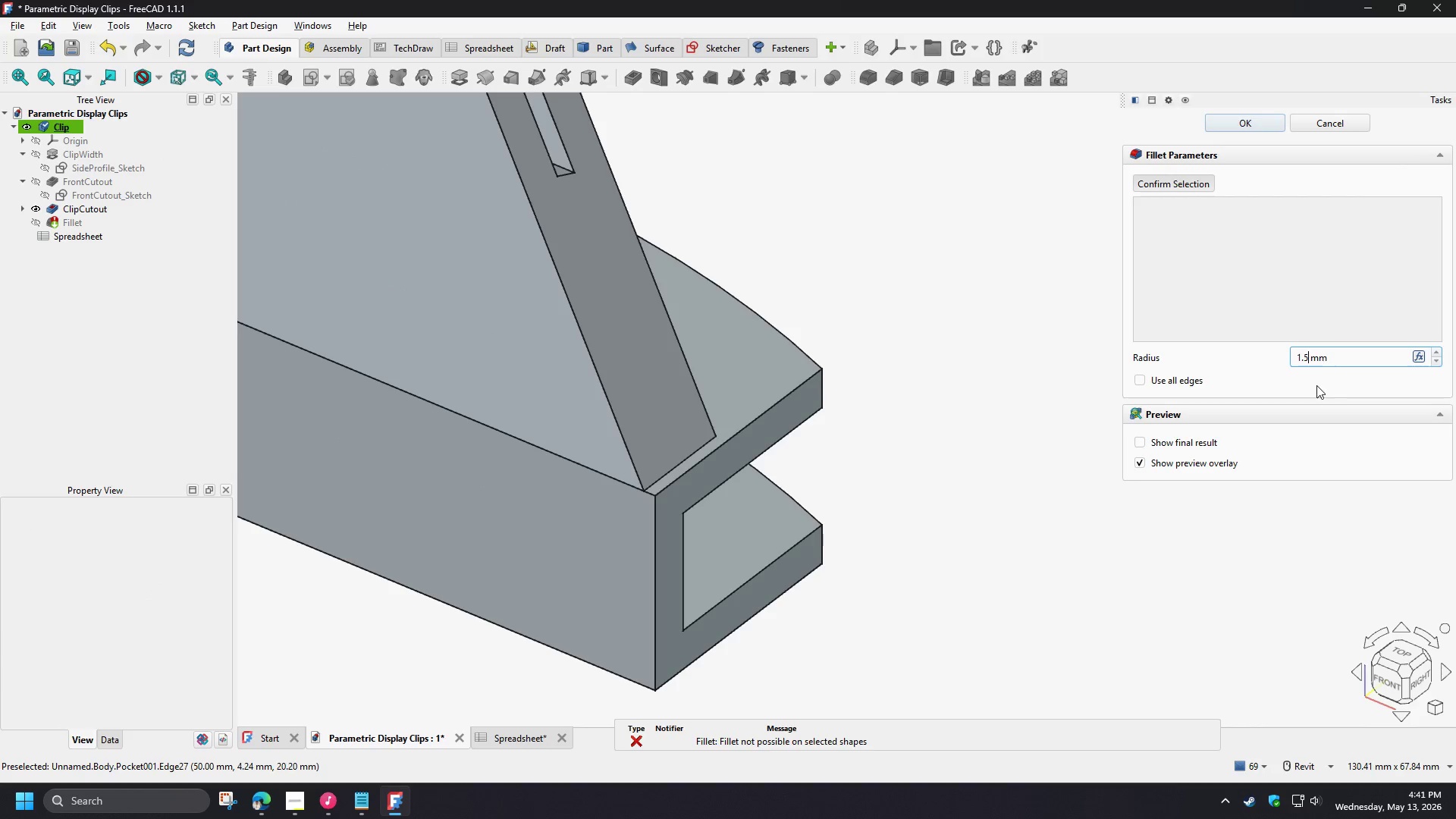 
left_click([1316, 385])
 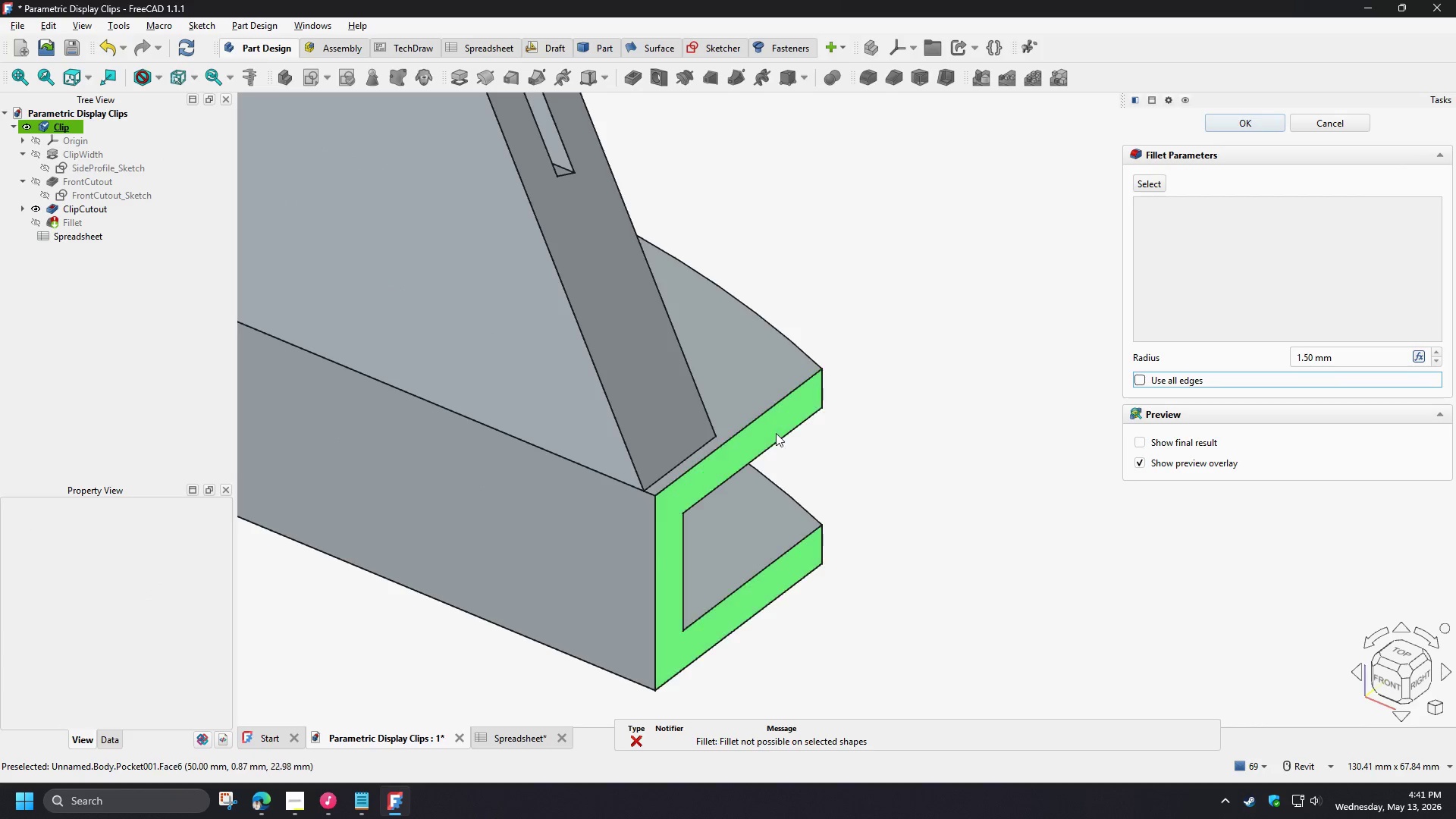 
left_click([772, 427])
 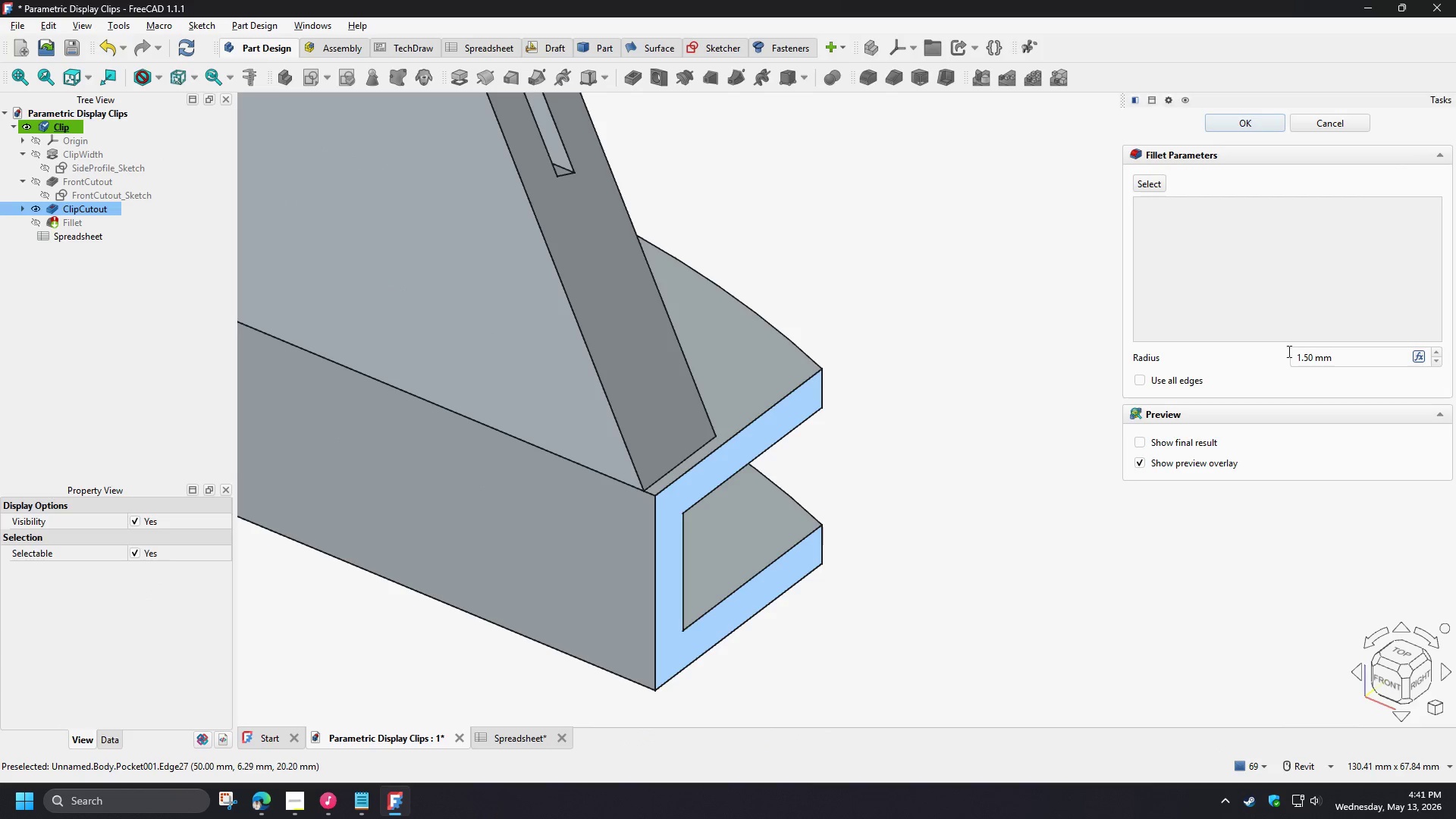 
left_click([1153, 176])
 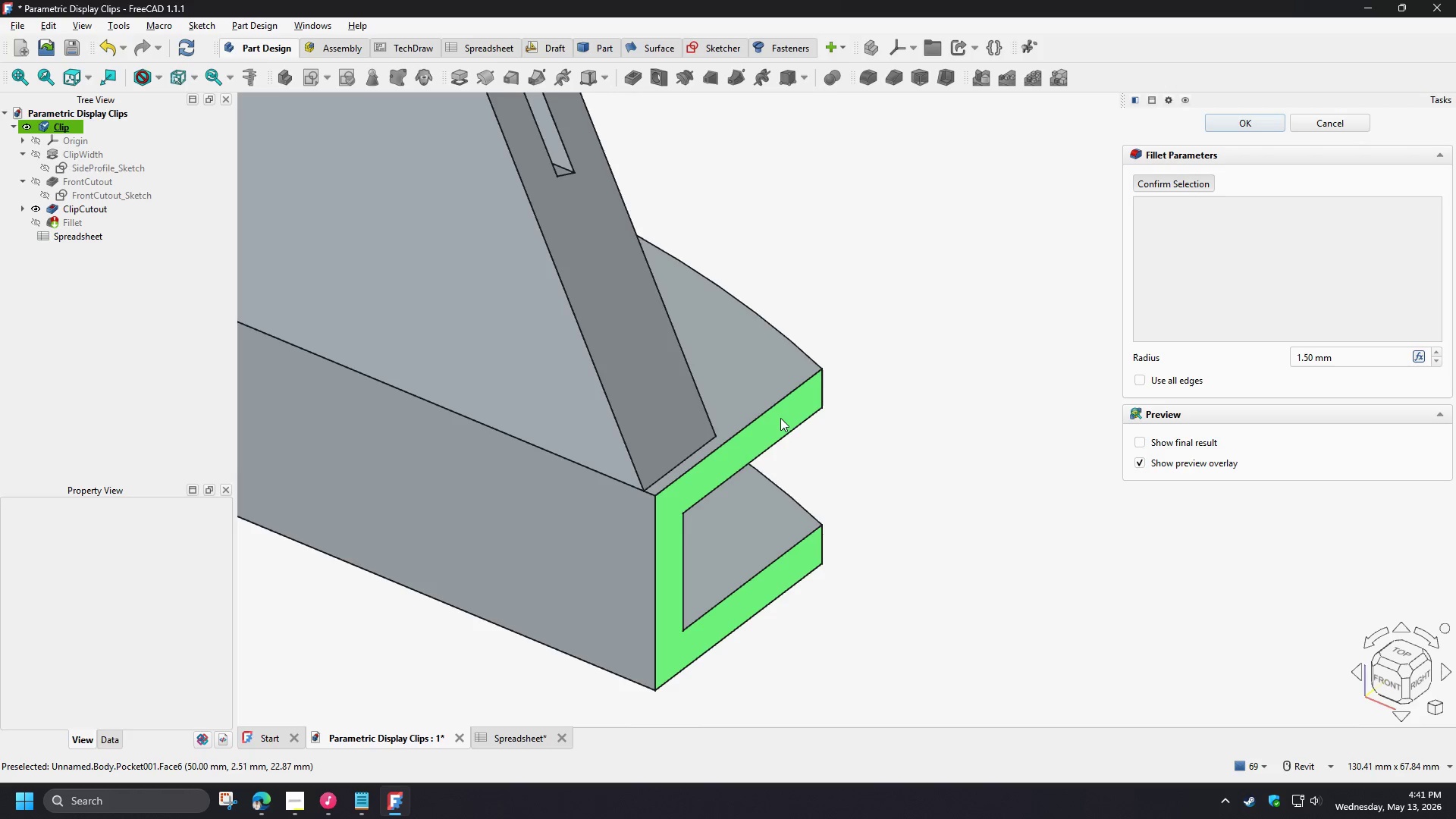 
left_click([780, 418])
 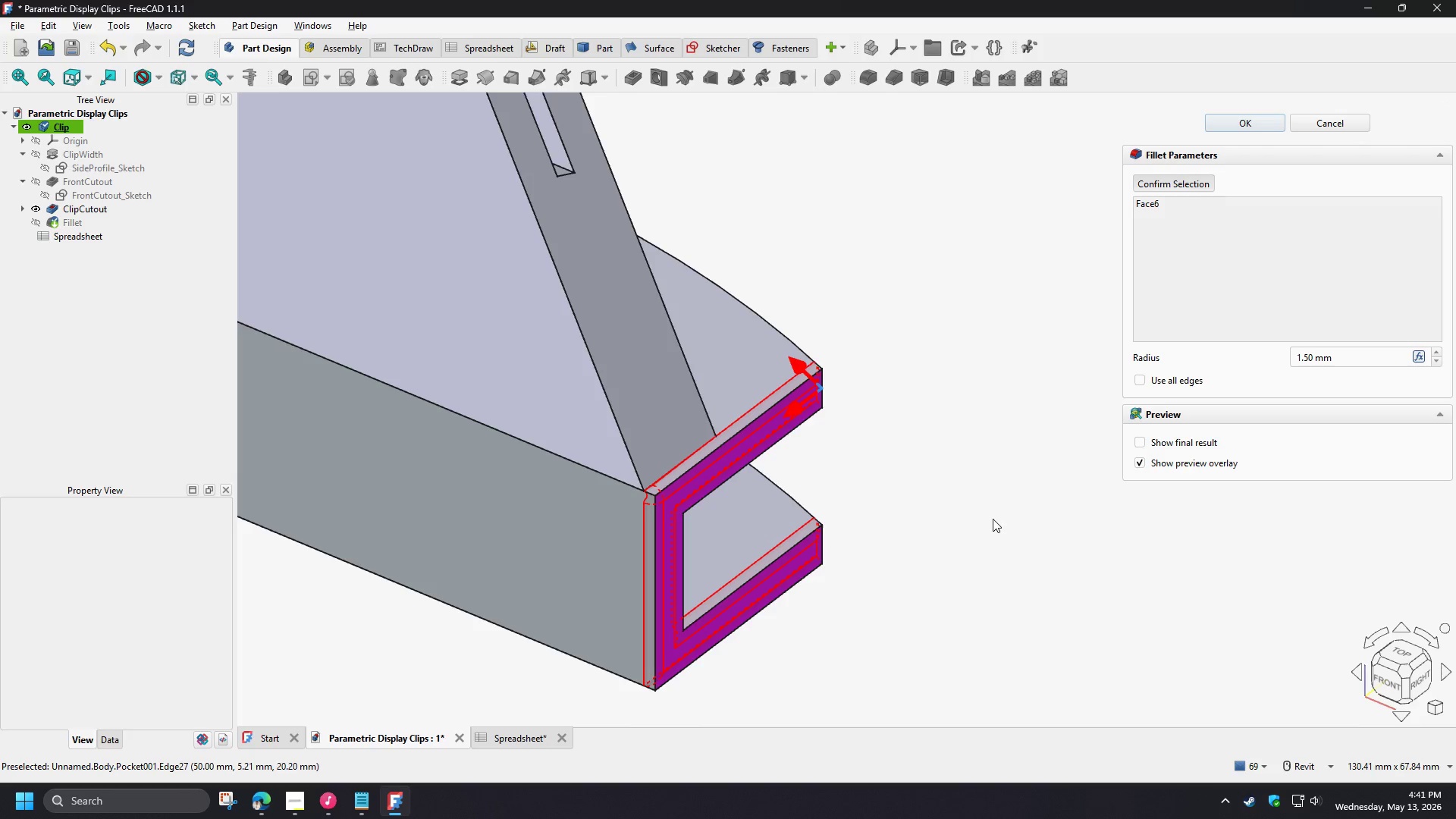 
scroll: coordinate [613, 482], scroll_direction: up, amount: 8.0
 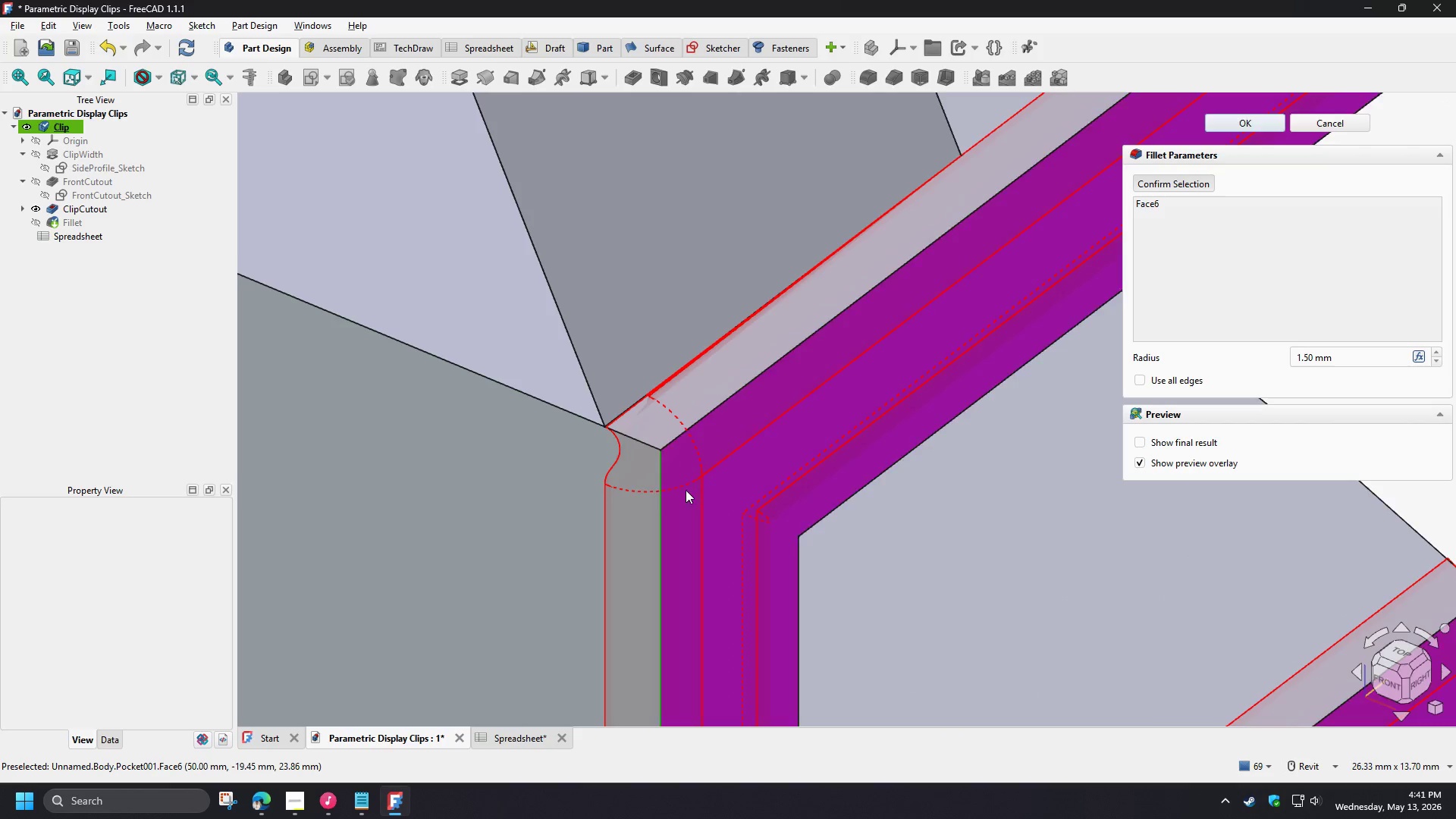 
hold_key(key=ShiftLeft, duration=1.5)
 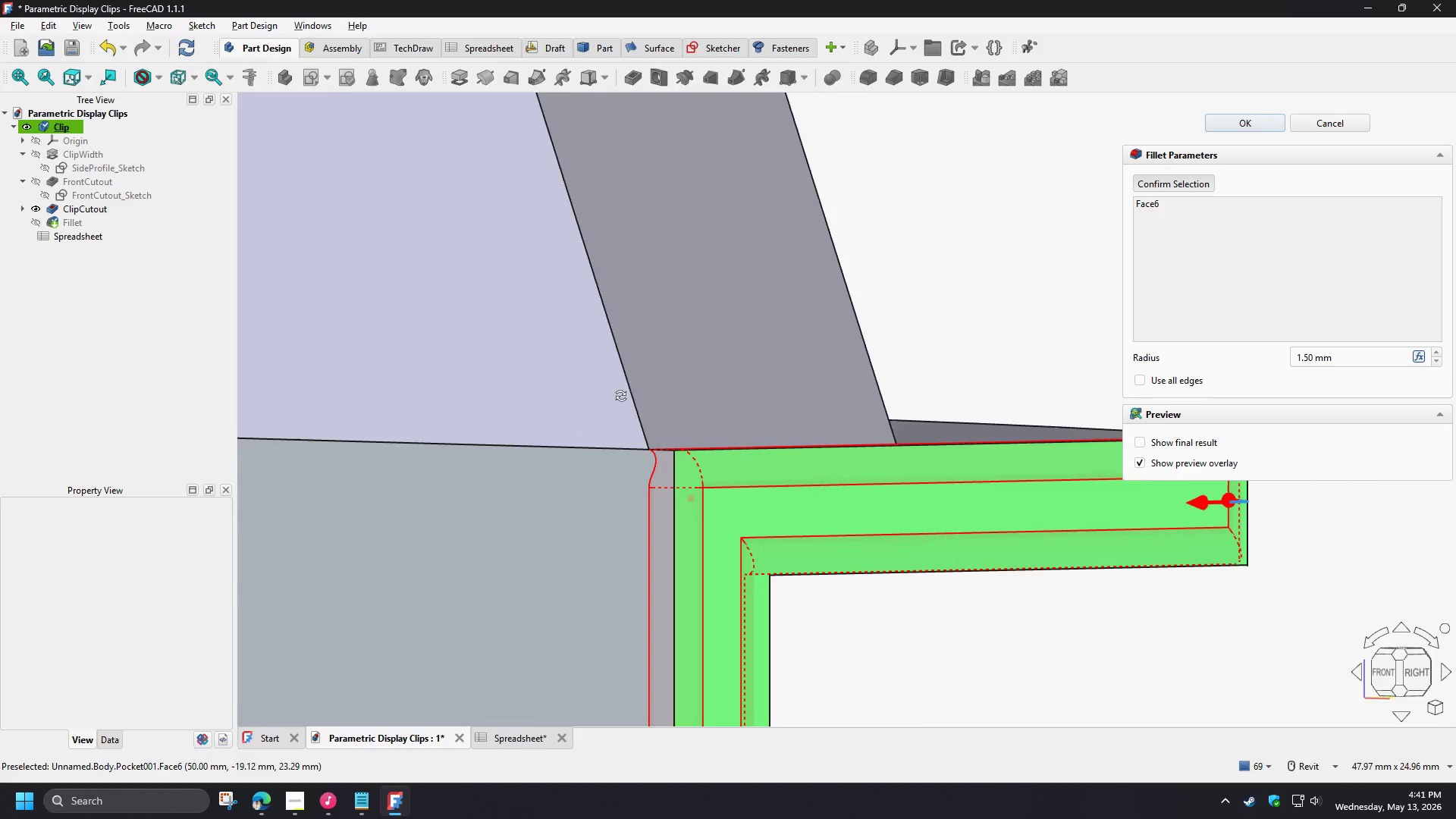 
scroll: coordinate [701, 491], scroll_direction: down, amount: 3.0
 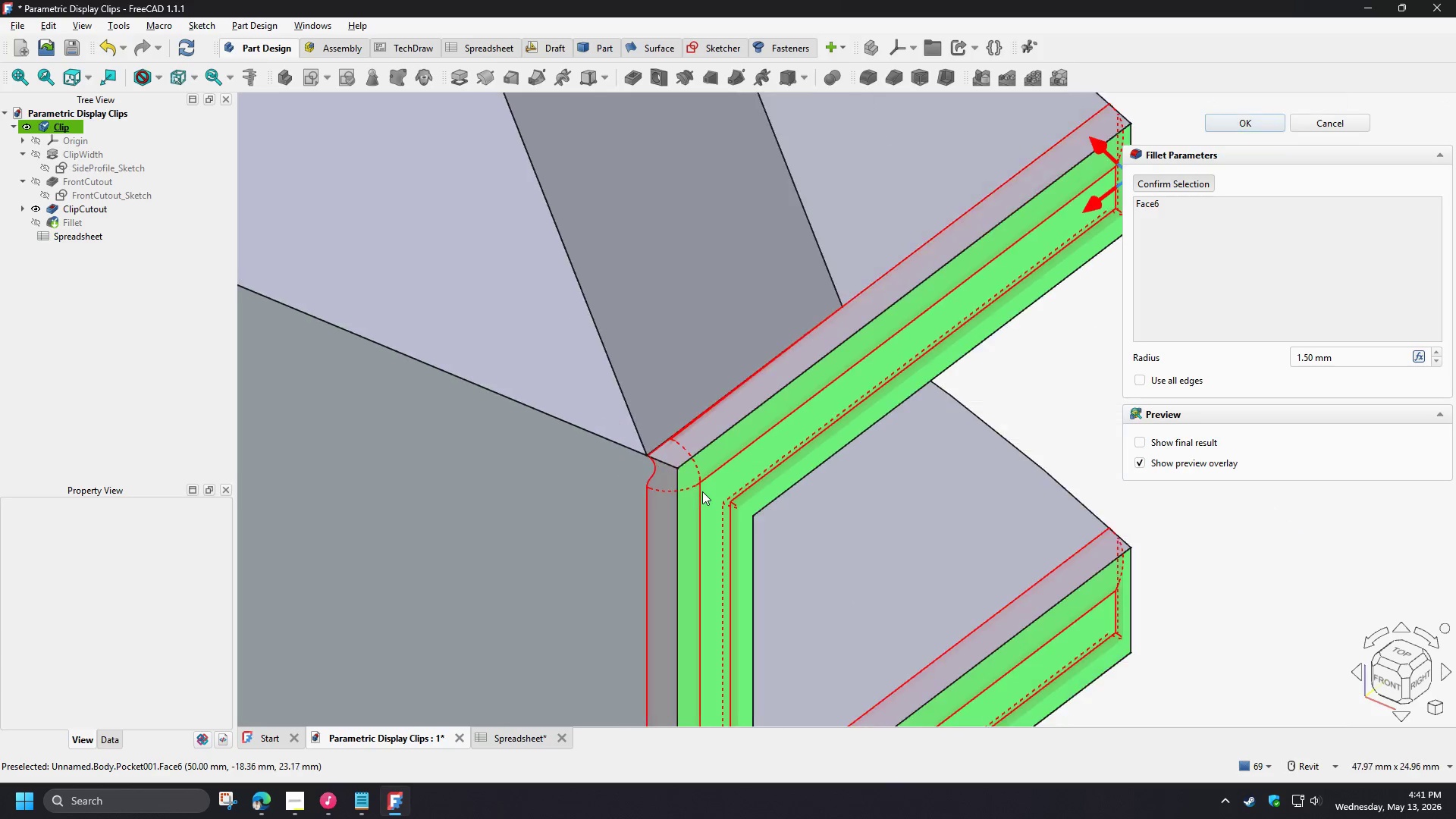 
hold_key(key=ShiftLeft, duration=1.52)
 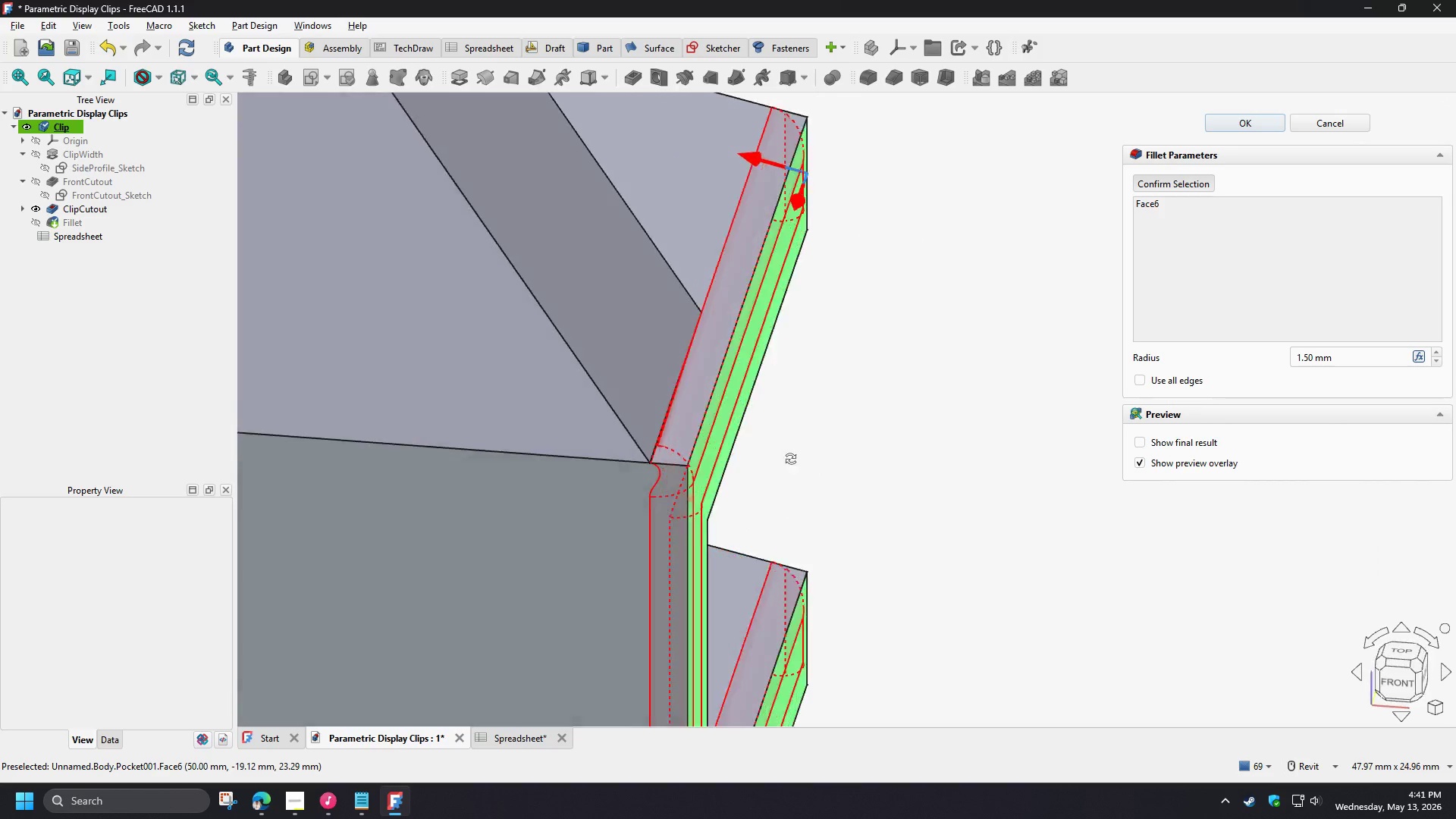 
hold_key(key=ShiftLeft, duration=1.51)
 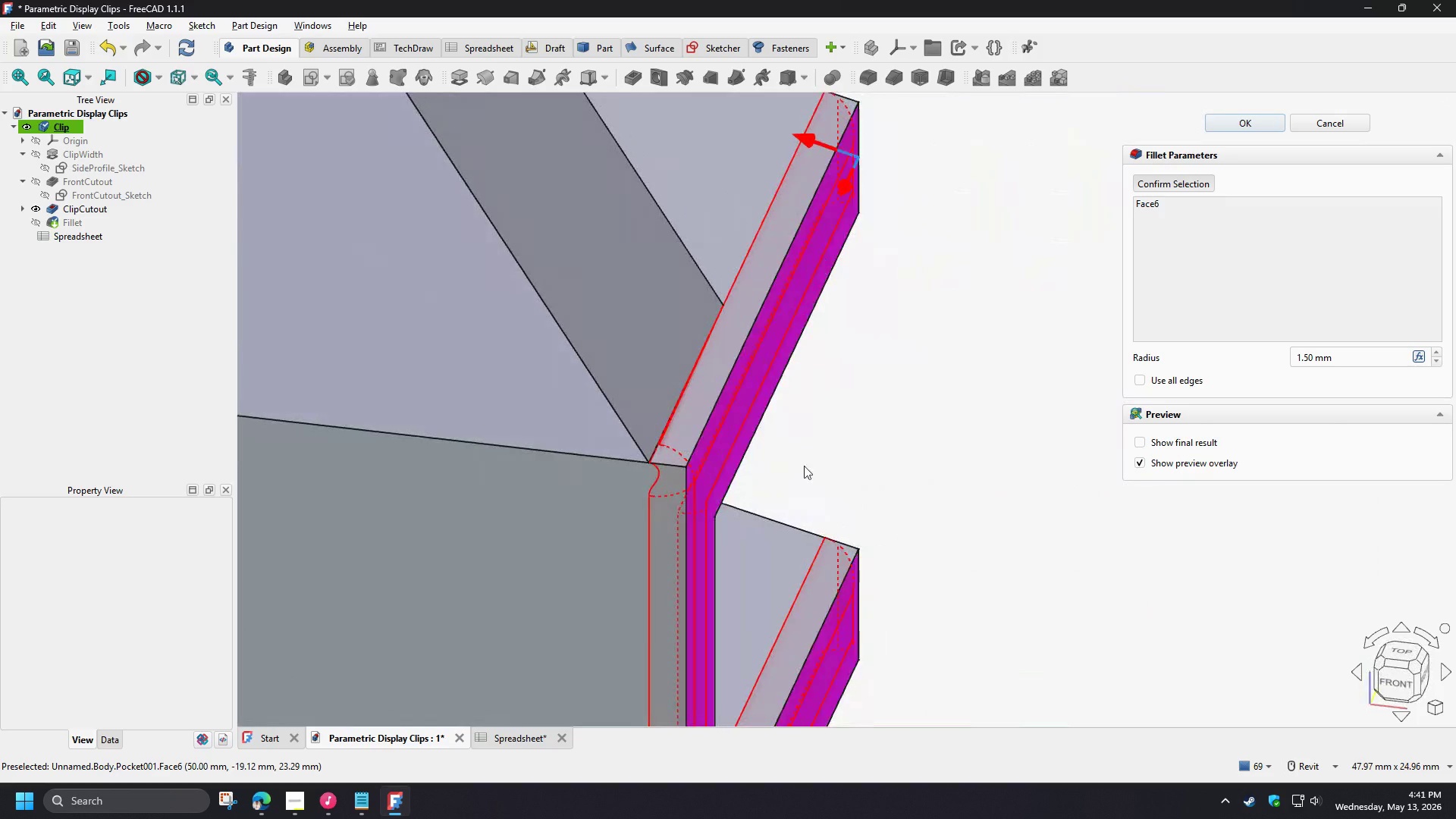 
key(Shift+ShiftLeft)
 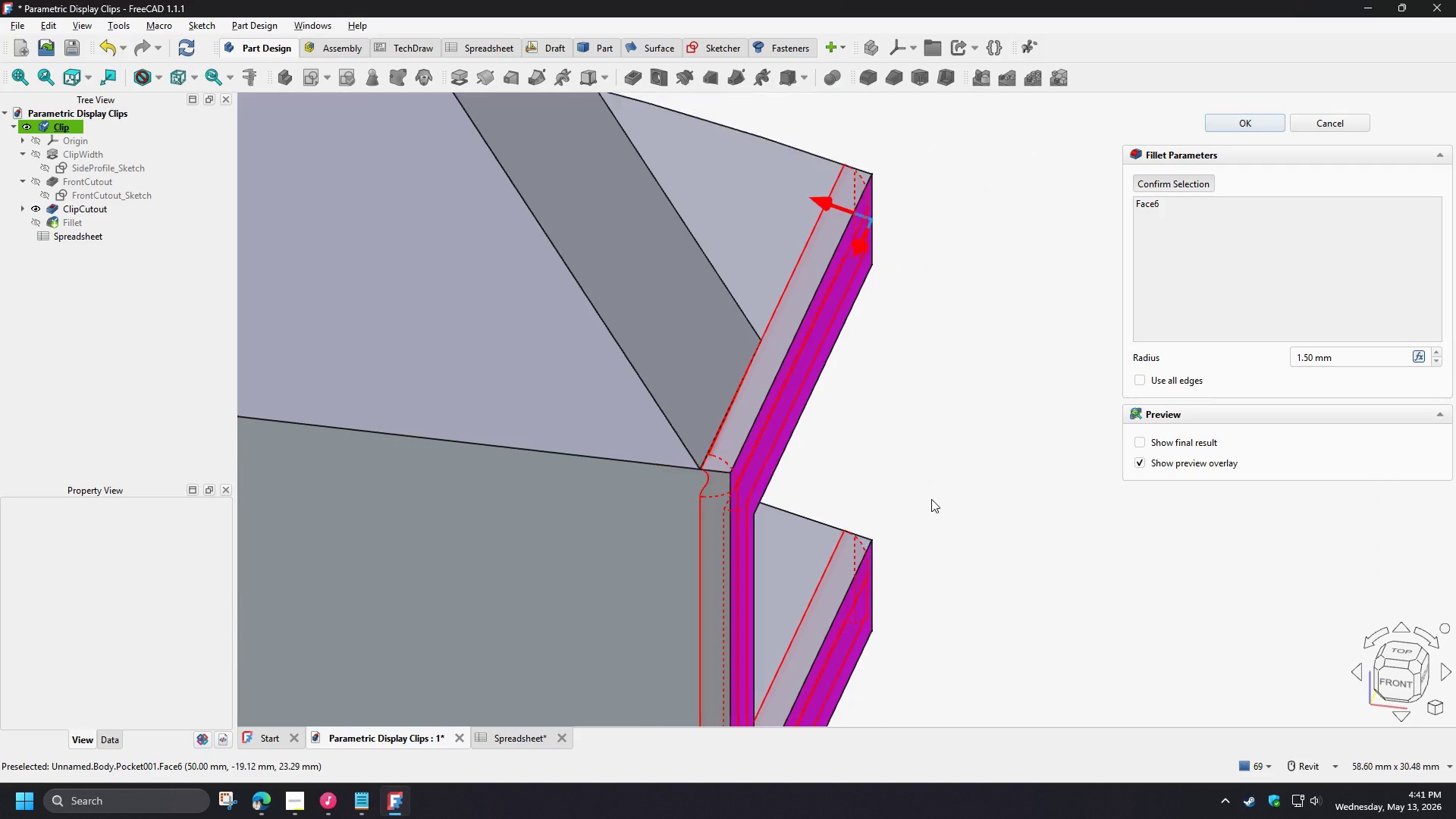 
scroll: coordinate [931, 499], scroll_direction: down, amount: 7.0
 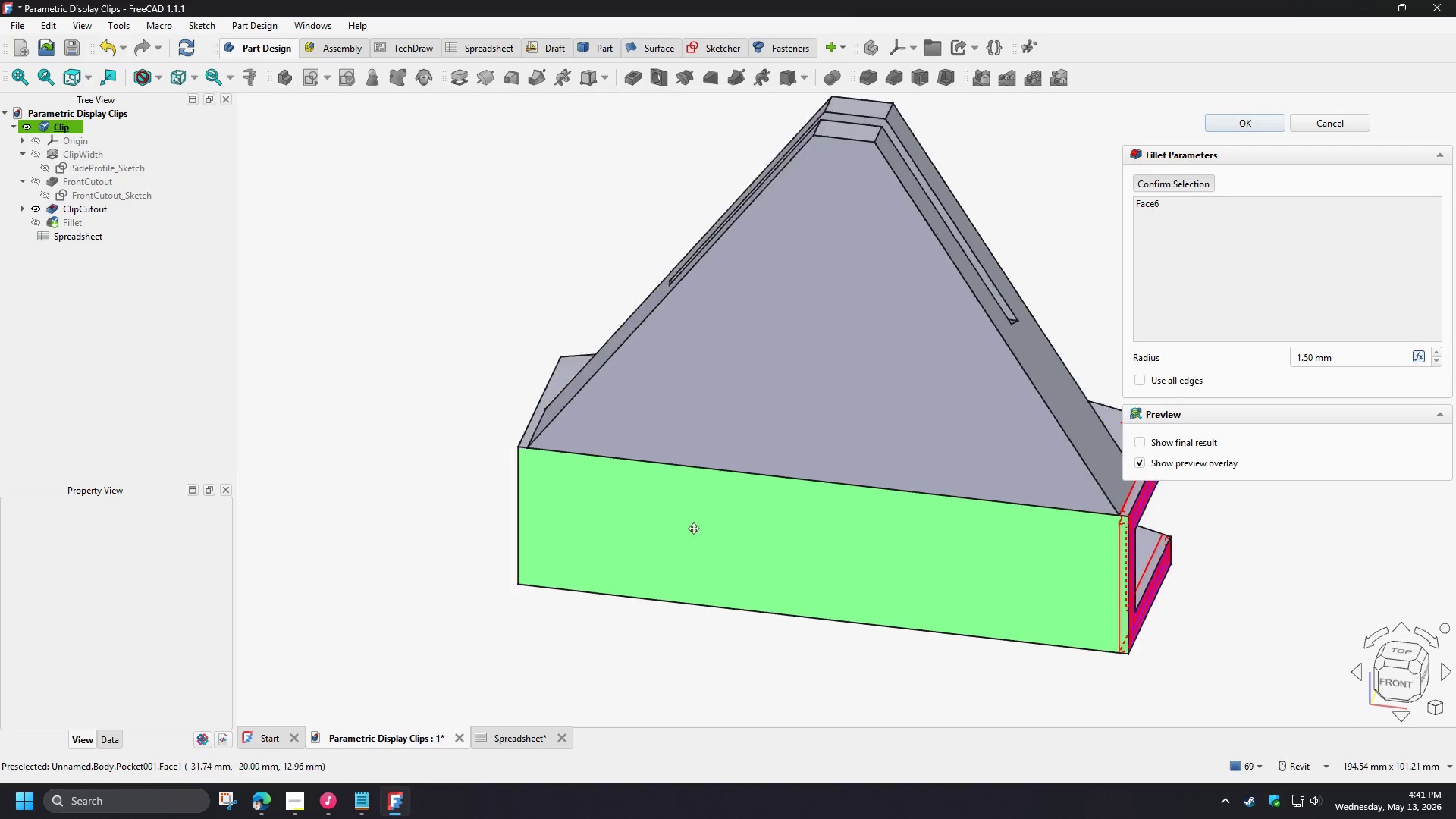 
hold_key(key=ShiftLeft, duration=0.8)
 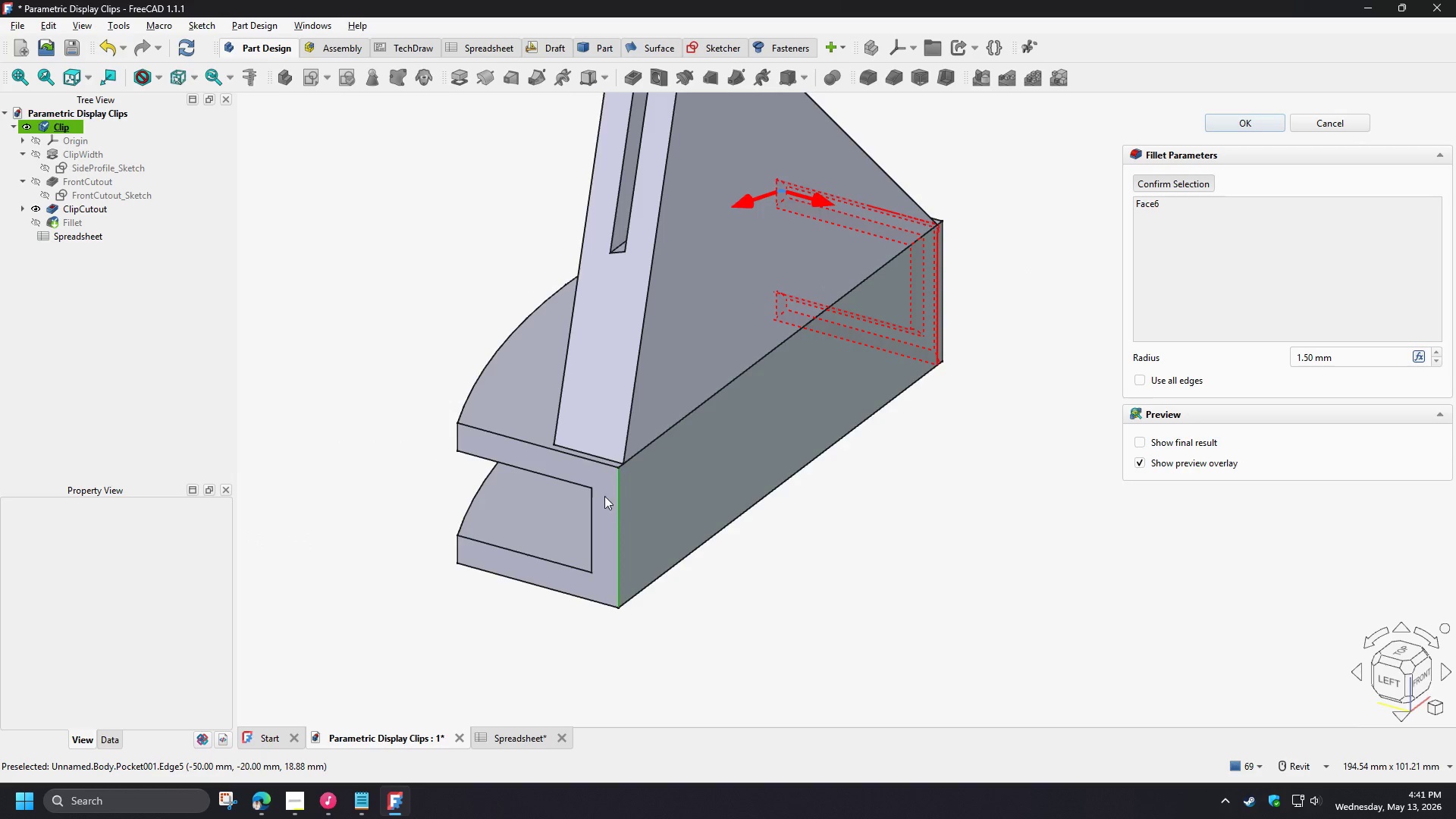 
left_click([601, 473])
 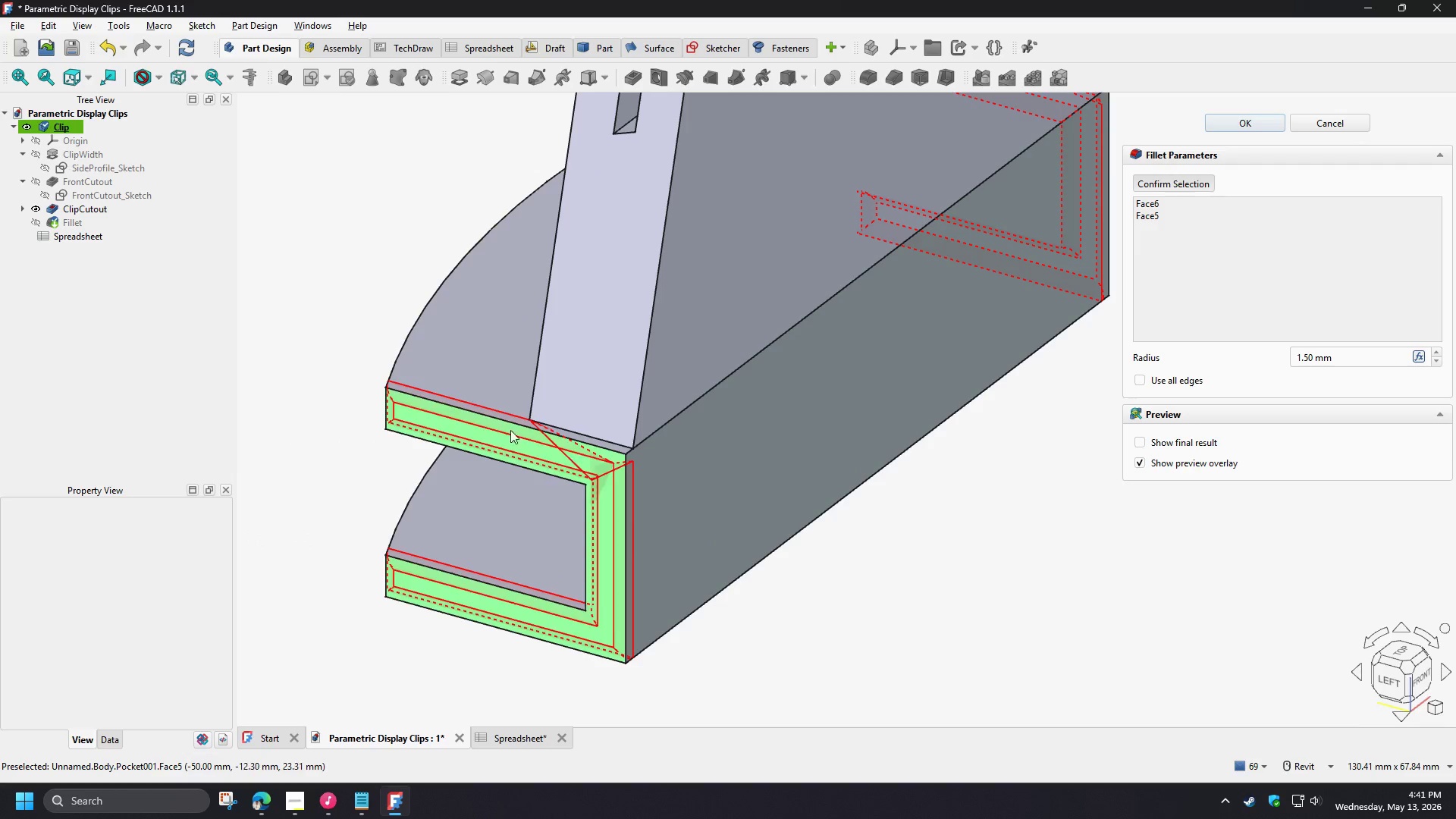 
scroll: coordinate [602, 493], scroll_direction: up, amount: 2.0
 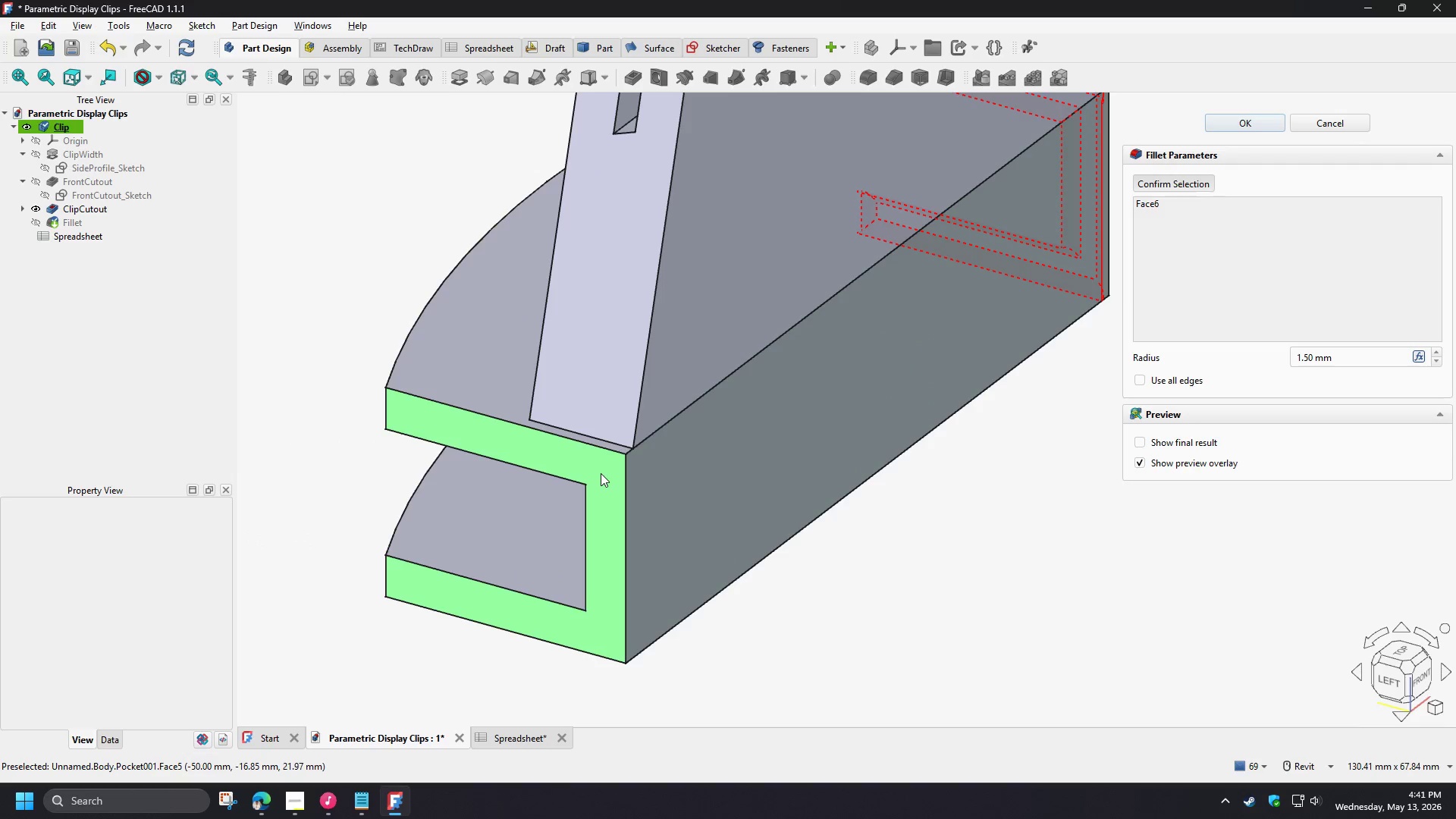 
hold_key(key=ShiftLeft, duration=0.98)
 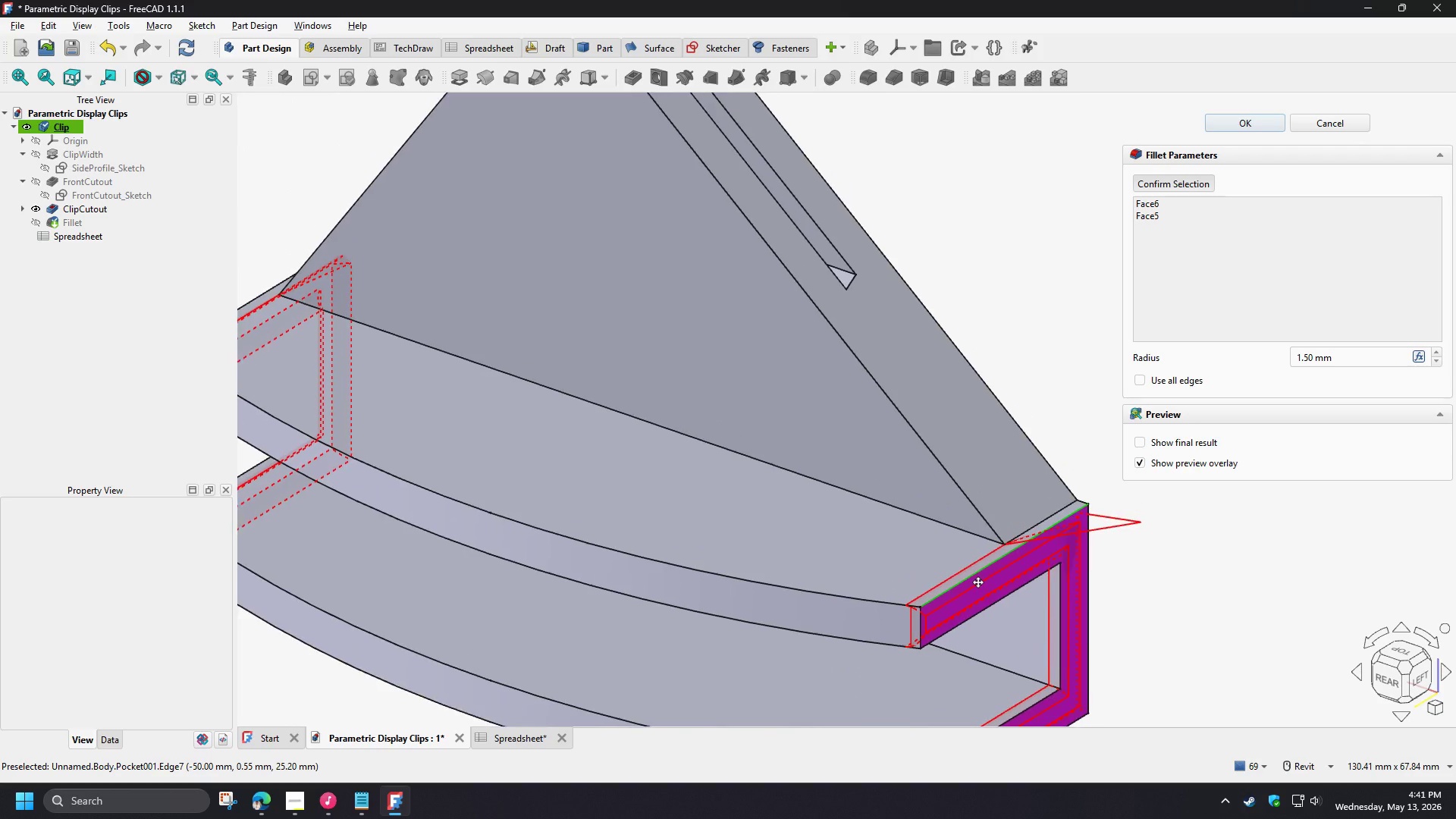 
hold_key(key=ShiftLeft, duration=1.36)
 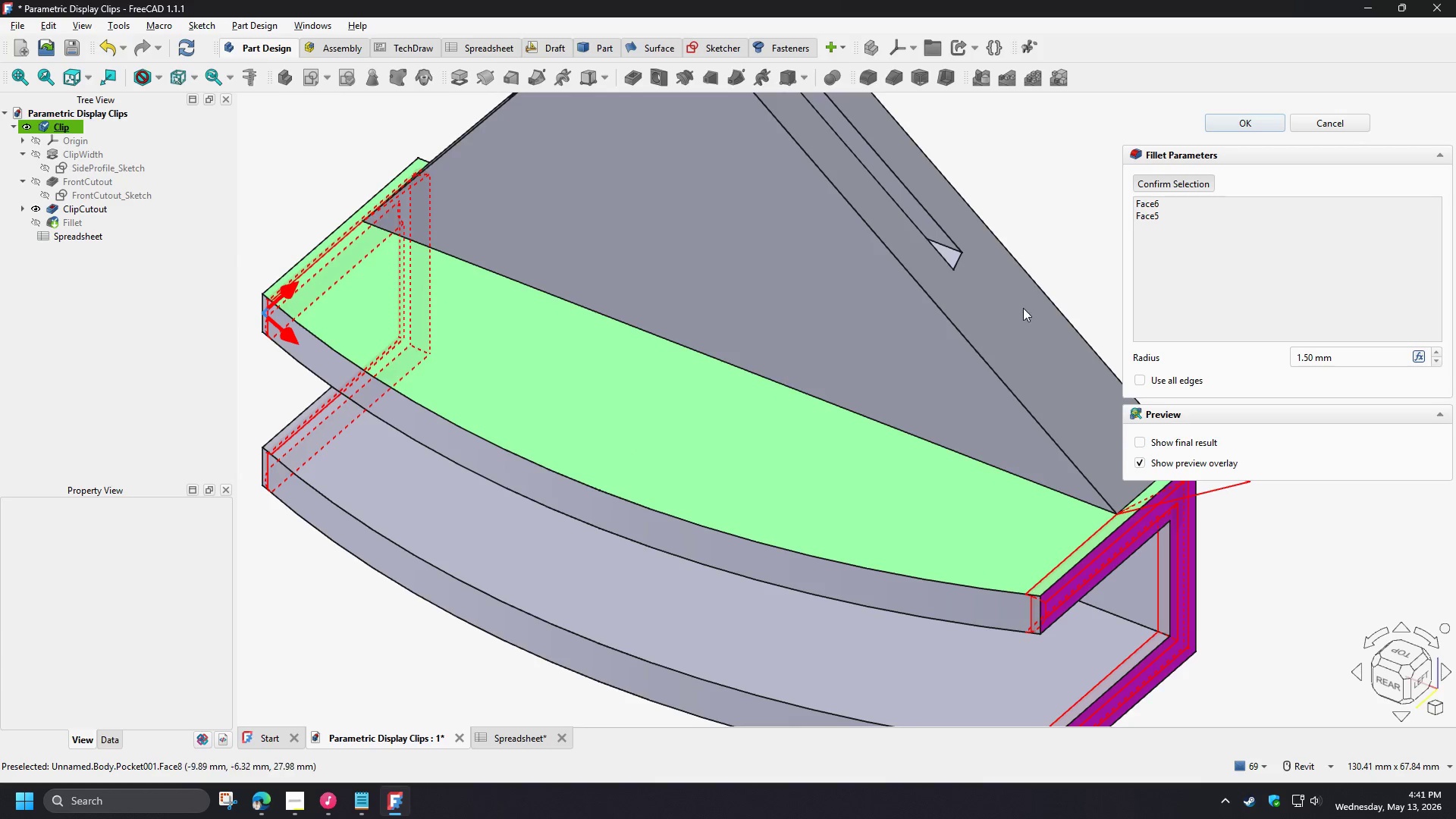 
left_click([1246, 126])
 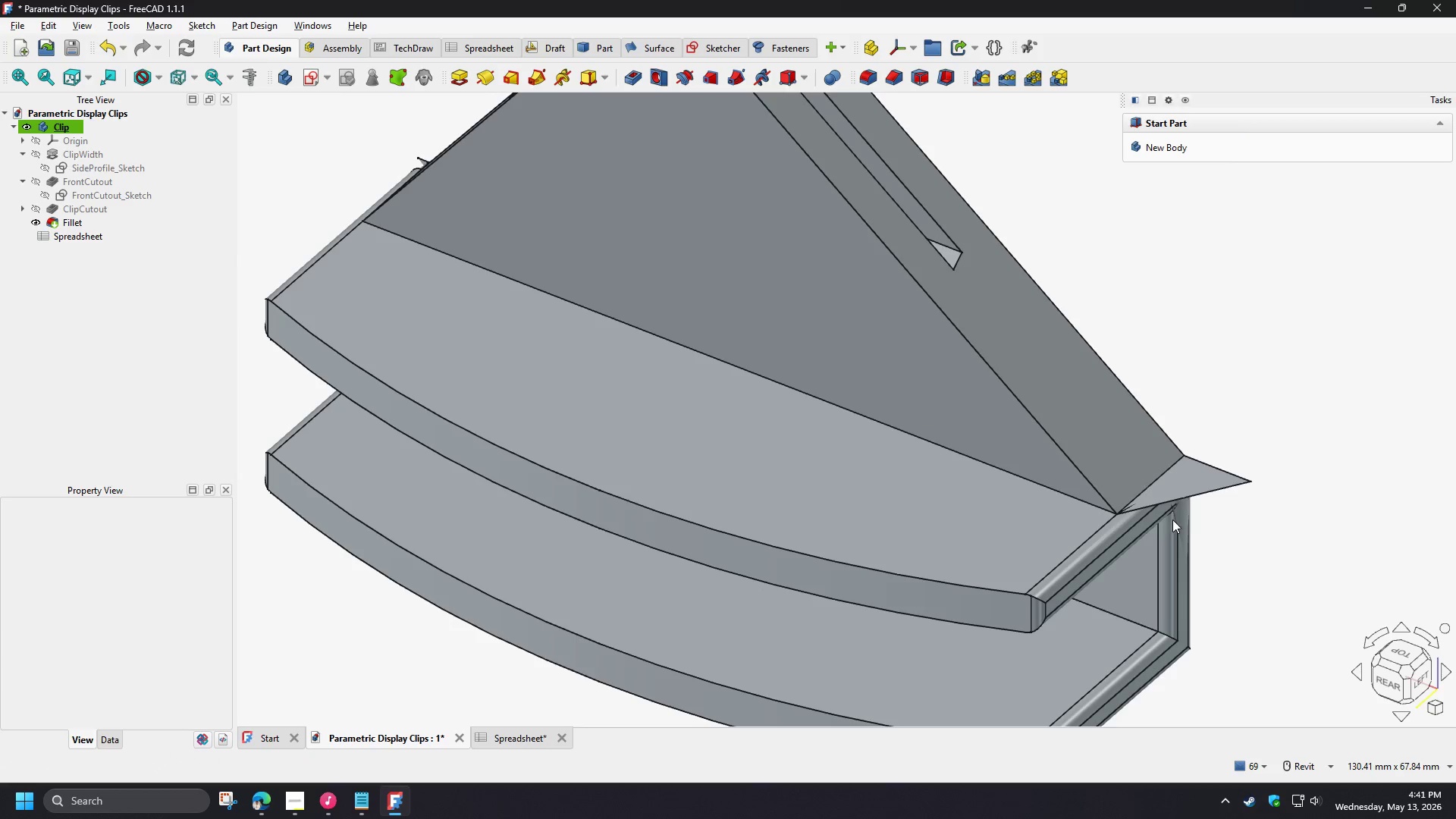 
hold_key(key=ShiftLeft, duration=0.88)
 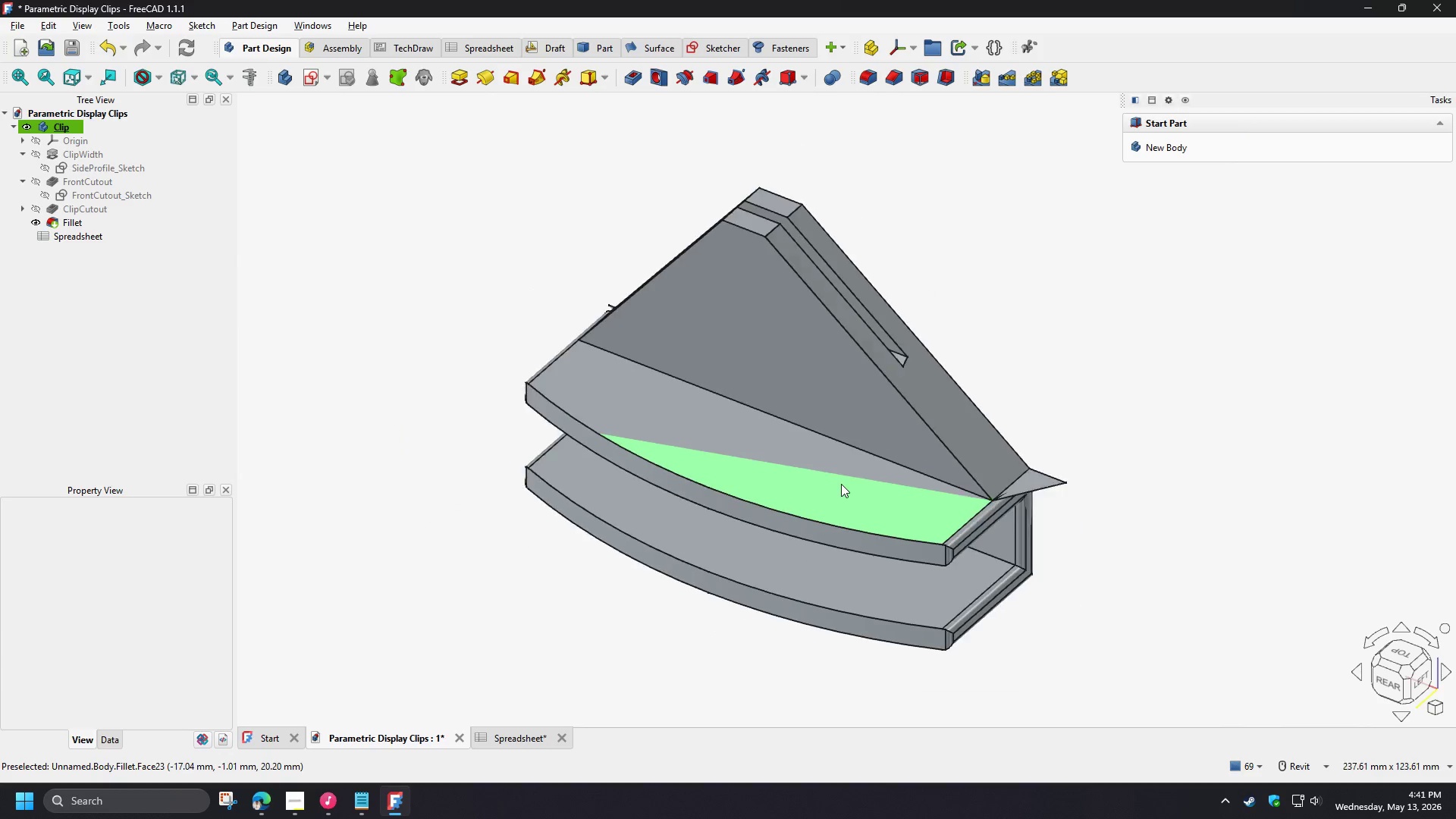 
hold_key(key=ShiftLeft, duration=1.5)
scroll: coordinate [841, 484], scroll_direction: down, amount: 3.0
 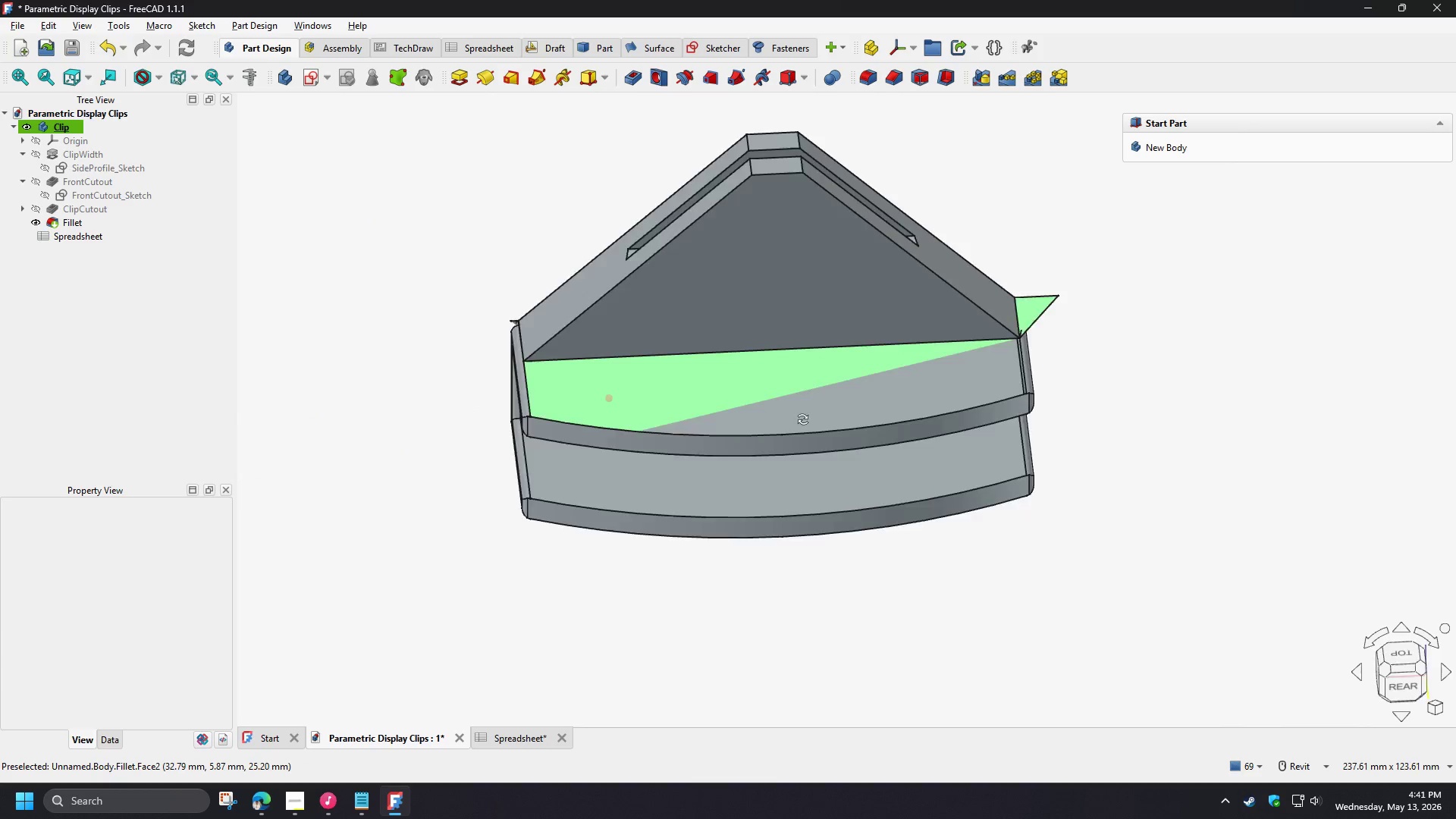 
hold_key(key=ShiftLeft, duration=0.91)
 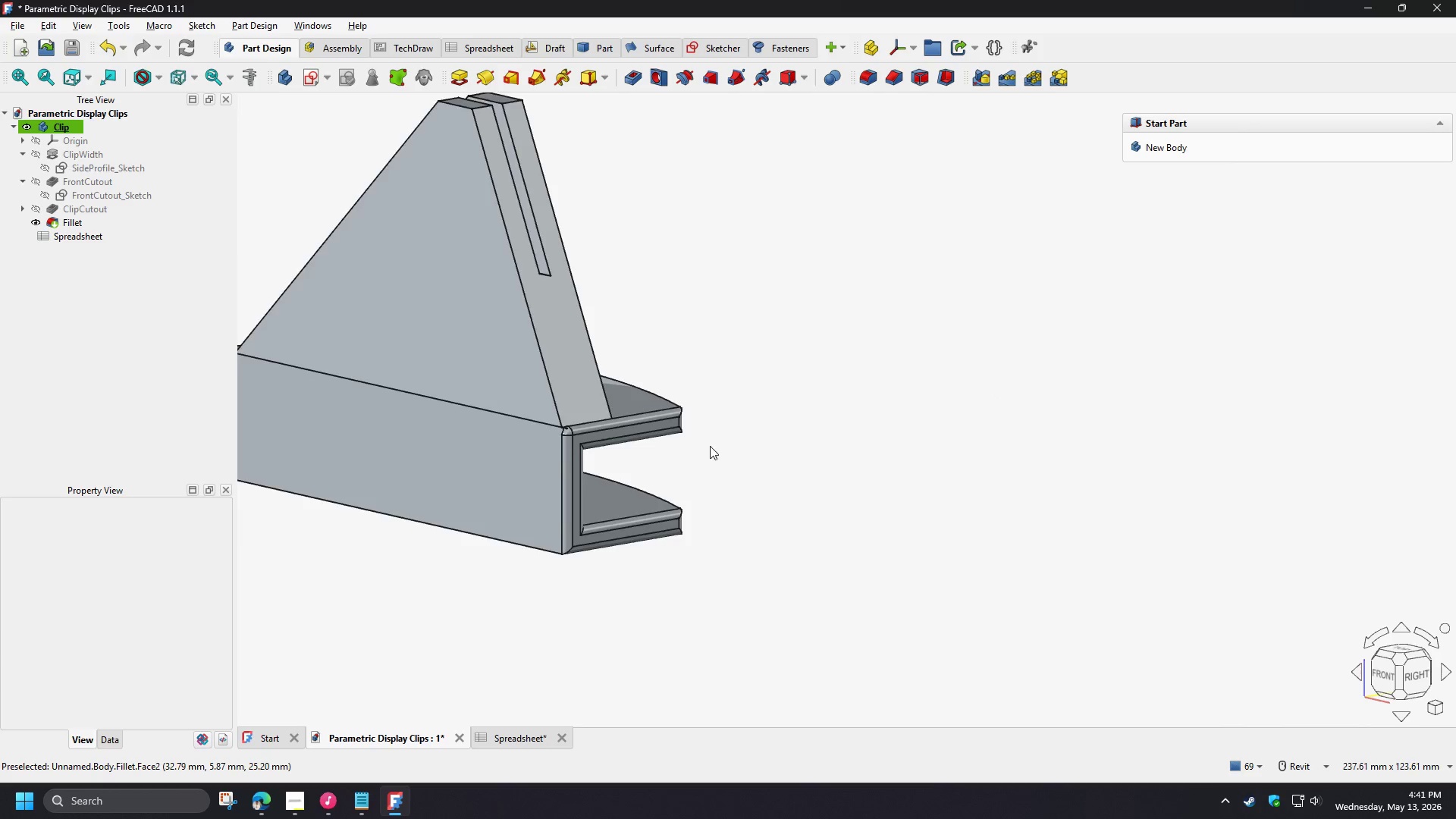 
scroll: coordinate [530, 428], scroll_direction: up, amount: 11.0
 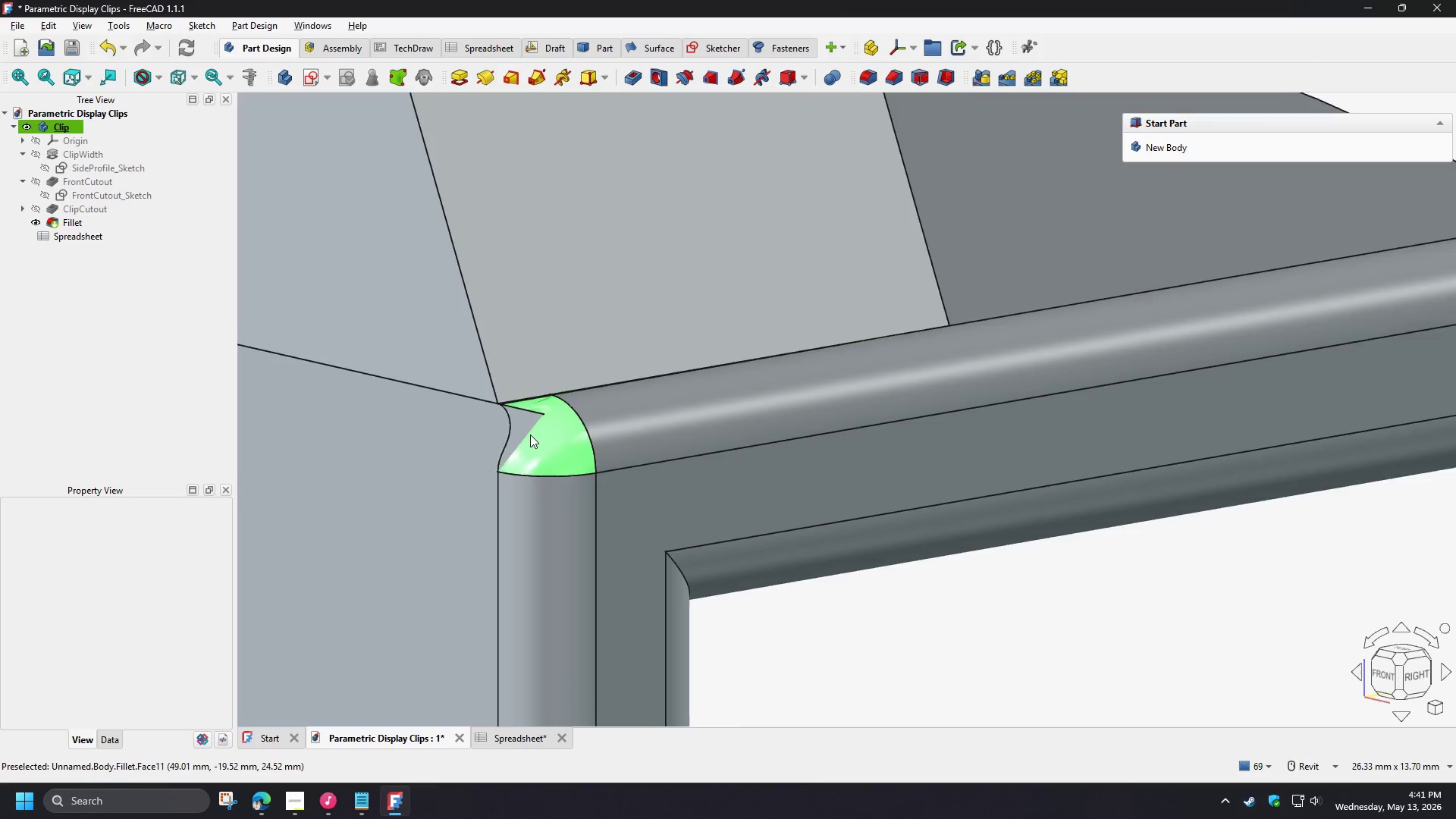 
scroll: coordinate [956, 477], scroll_direction: down, amount: 8.0
 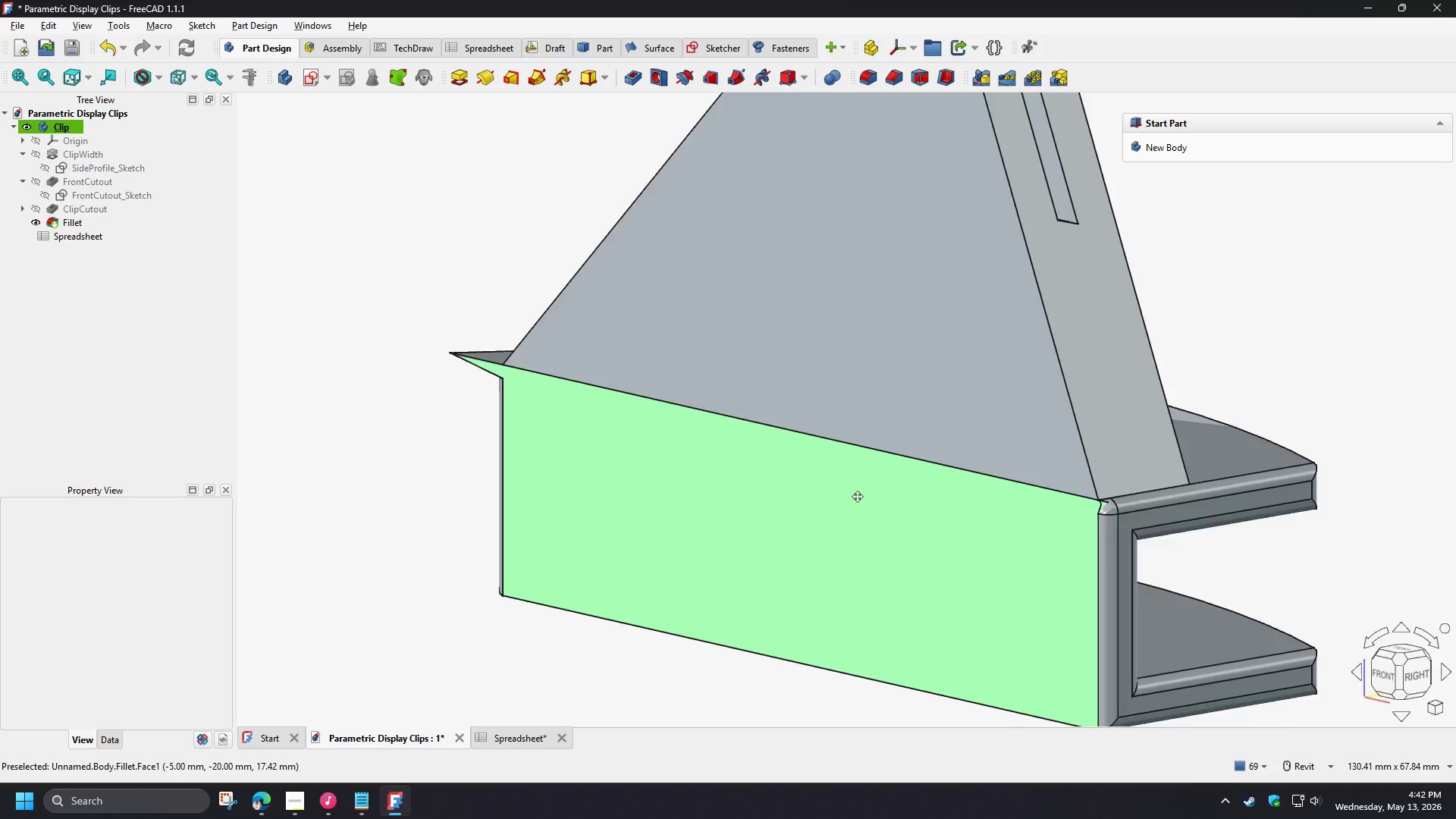 
hold_key(key=ShiftLeft, duration=0.77)
 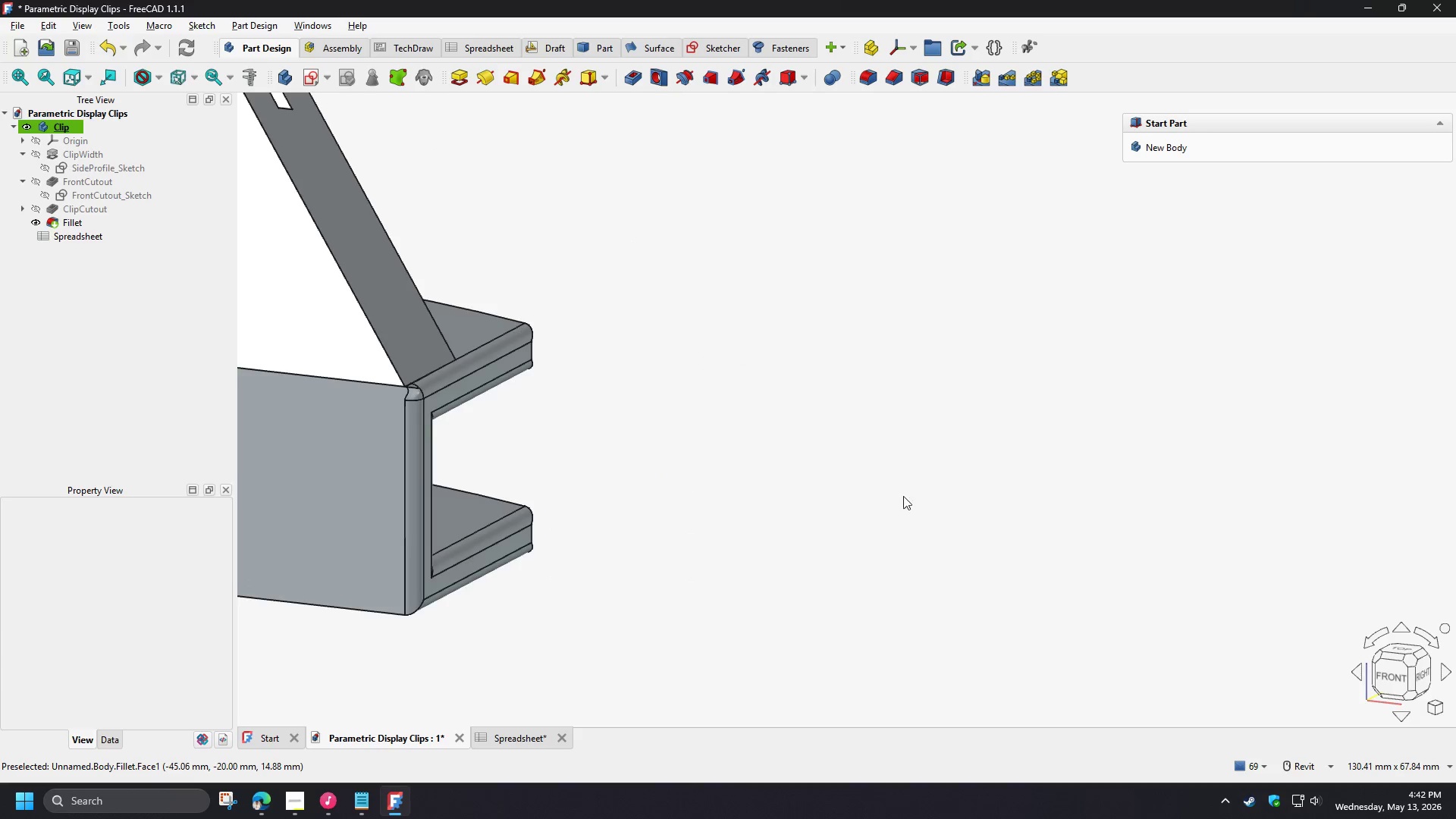 
scroll: coordinate [1012, 509], scroll_direction: down, amount: 4.0
 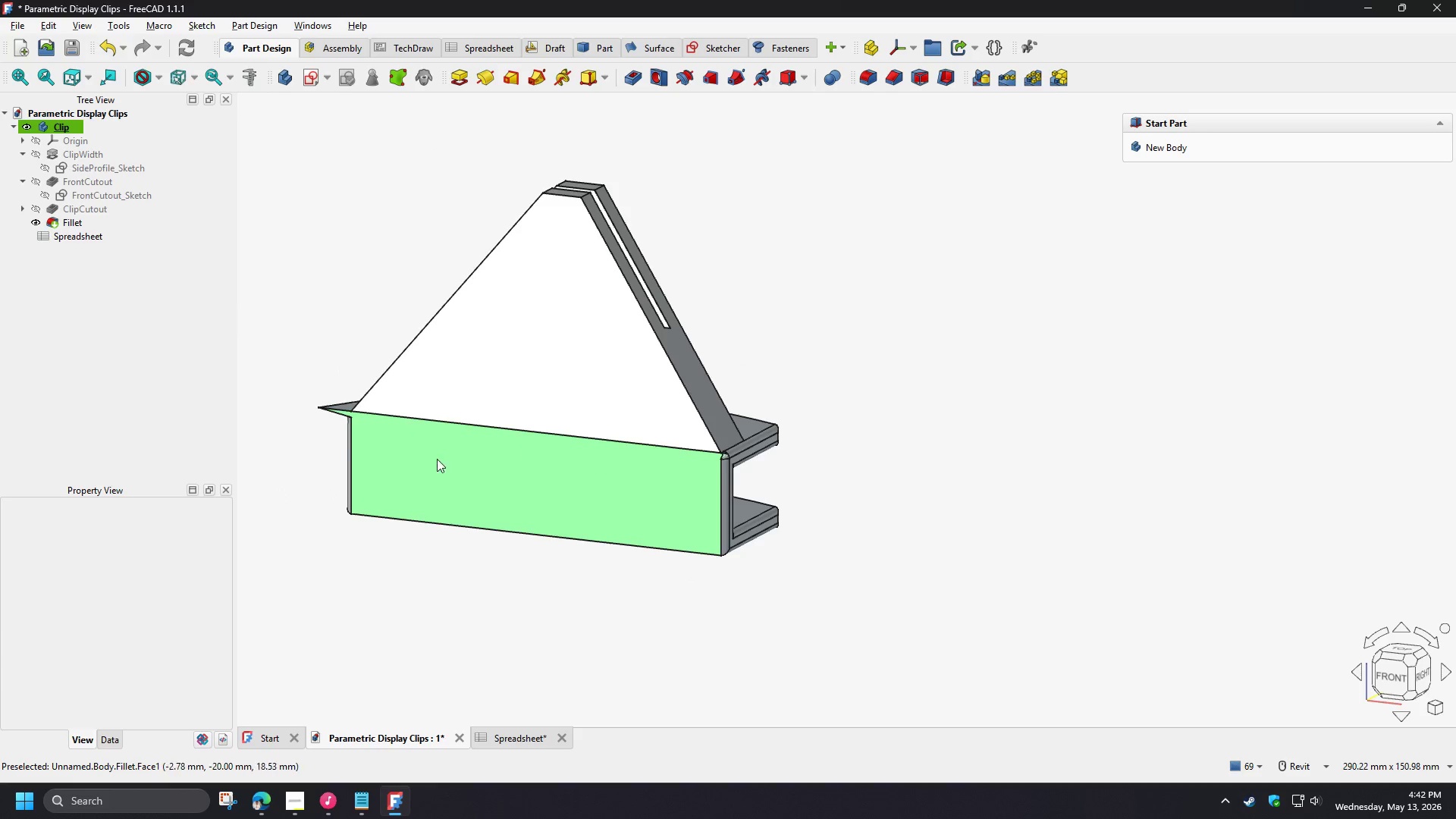 
hold_key(key=ShiftLeft, duration=1.52)
 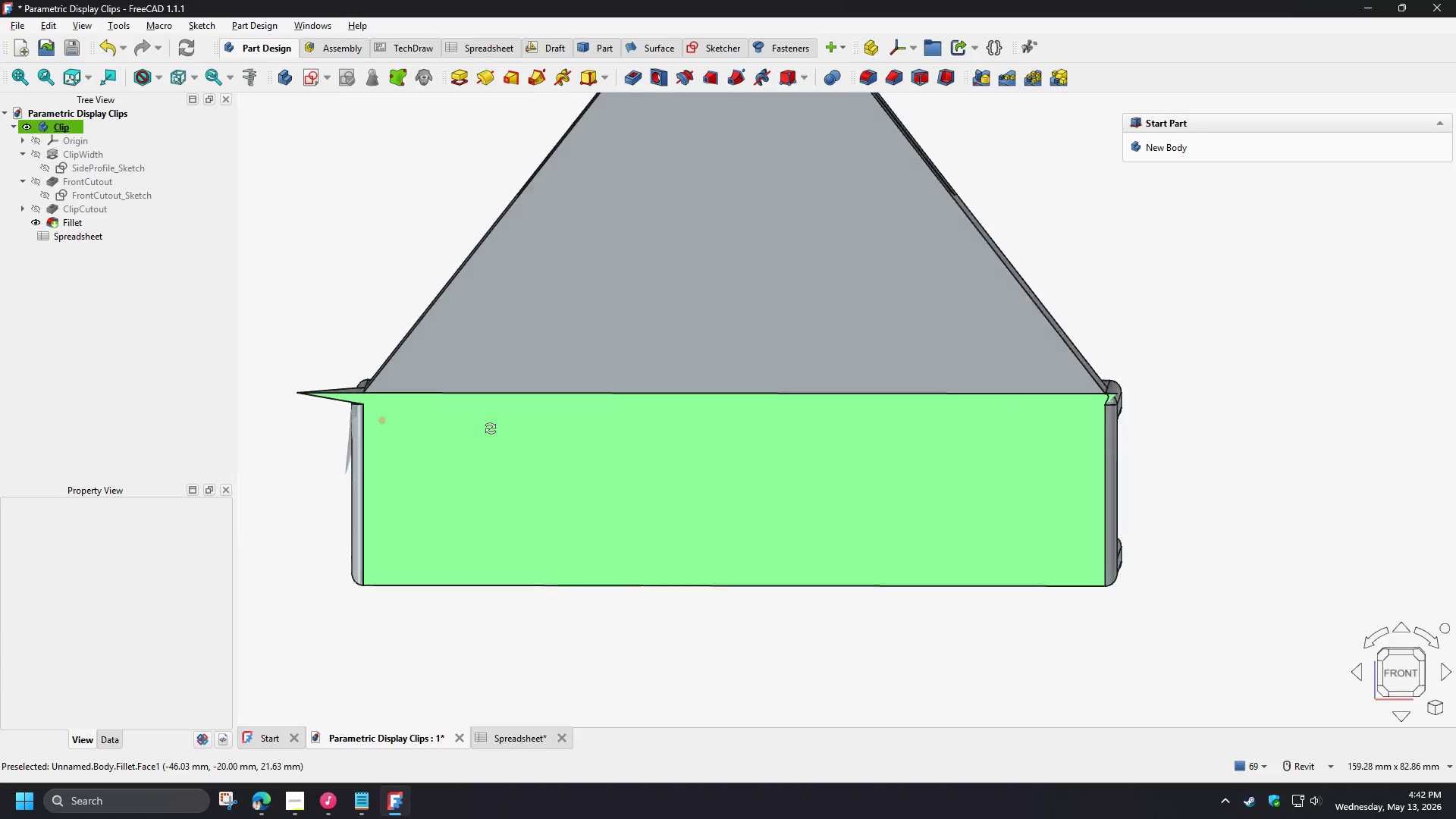 
scroll: coordinate [334, 435], scroll_direction: up, amount: 3.0
 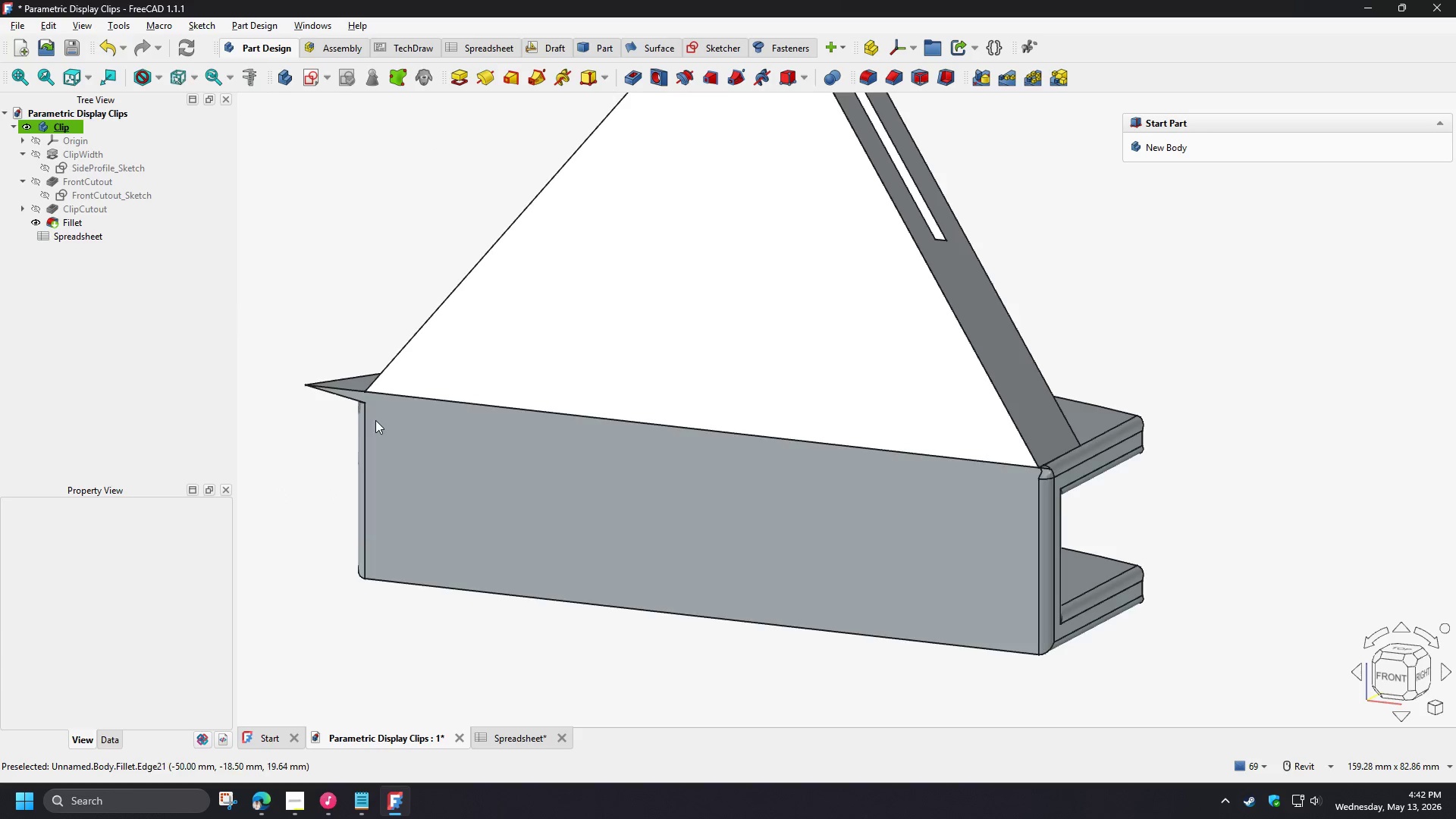 
hold_key(key=ShiftLeft, duration=0.83)
 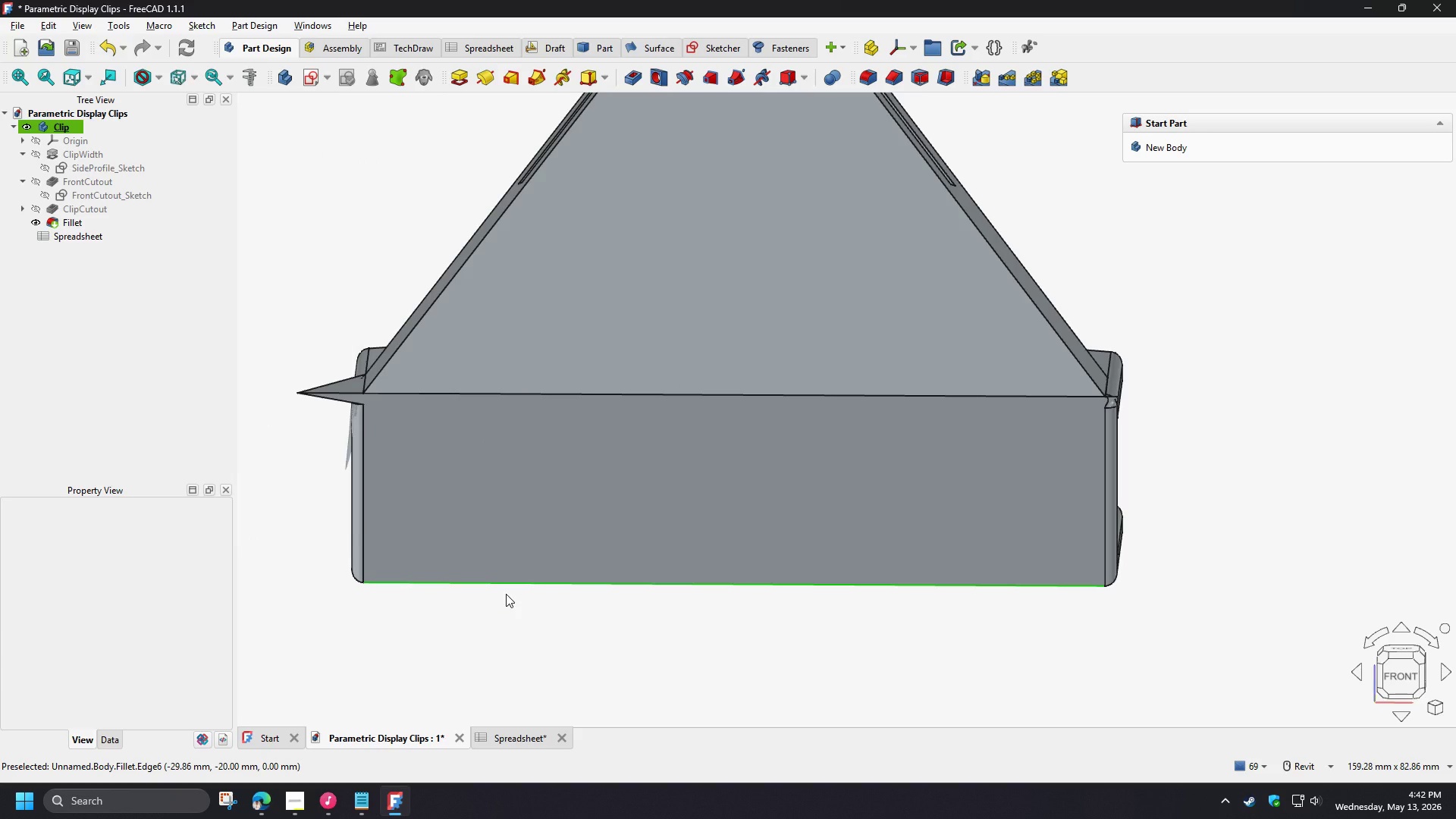 
wait(8.05)
 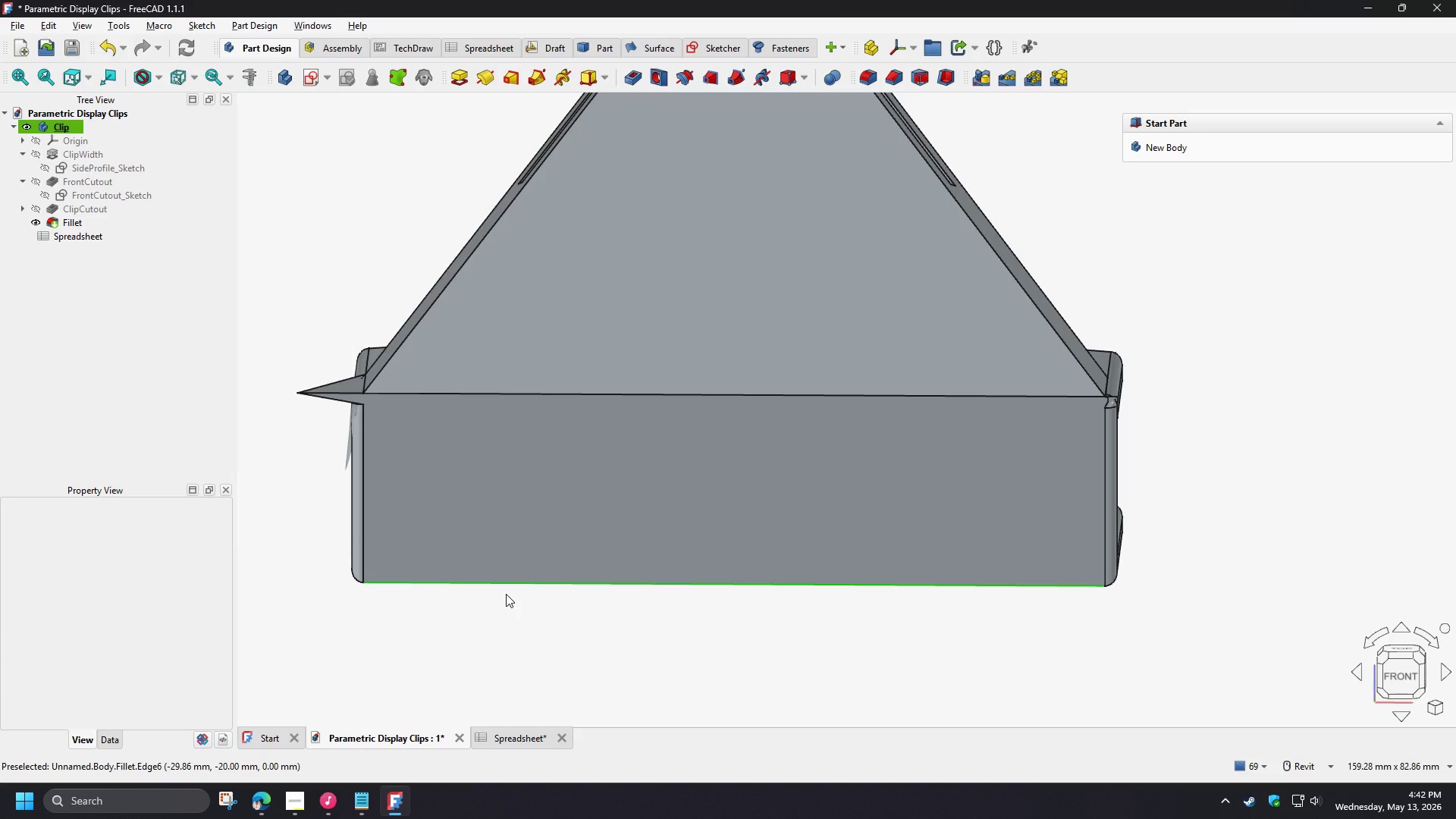 
double_click([87, 197])
 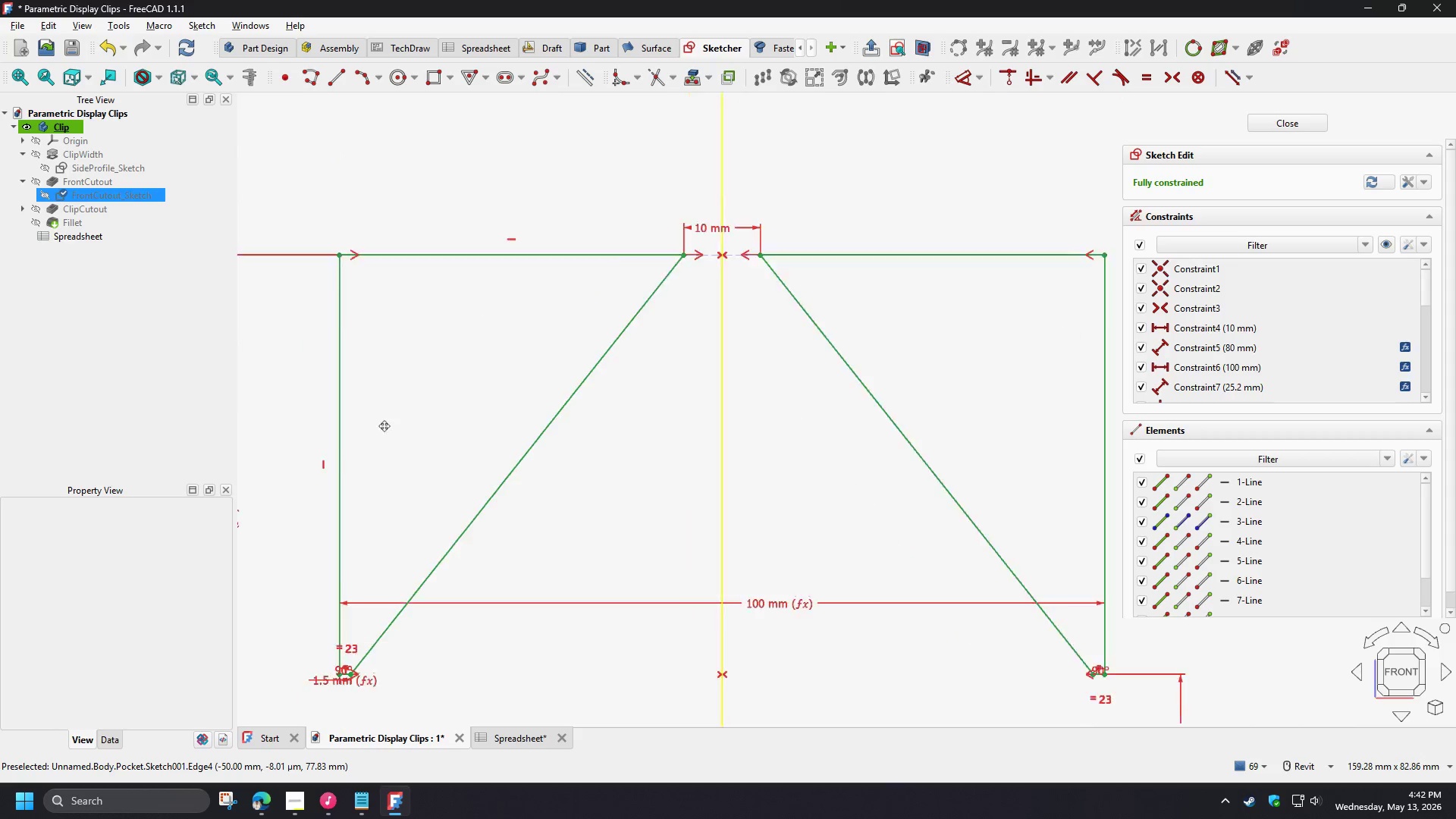 
scroll: coordinate [361, 644], scroll_direction: up, amount: 7.0
 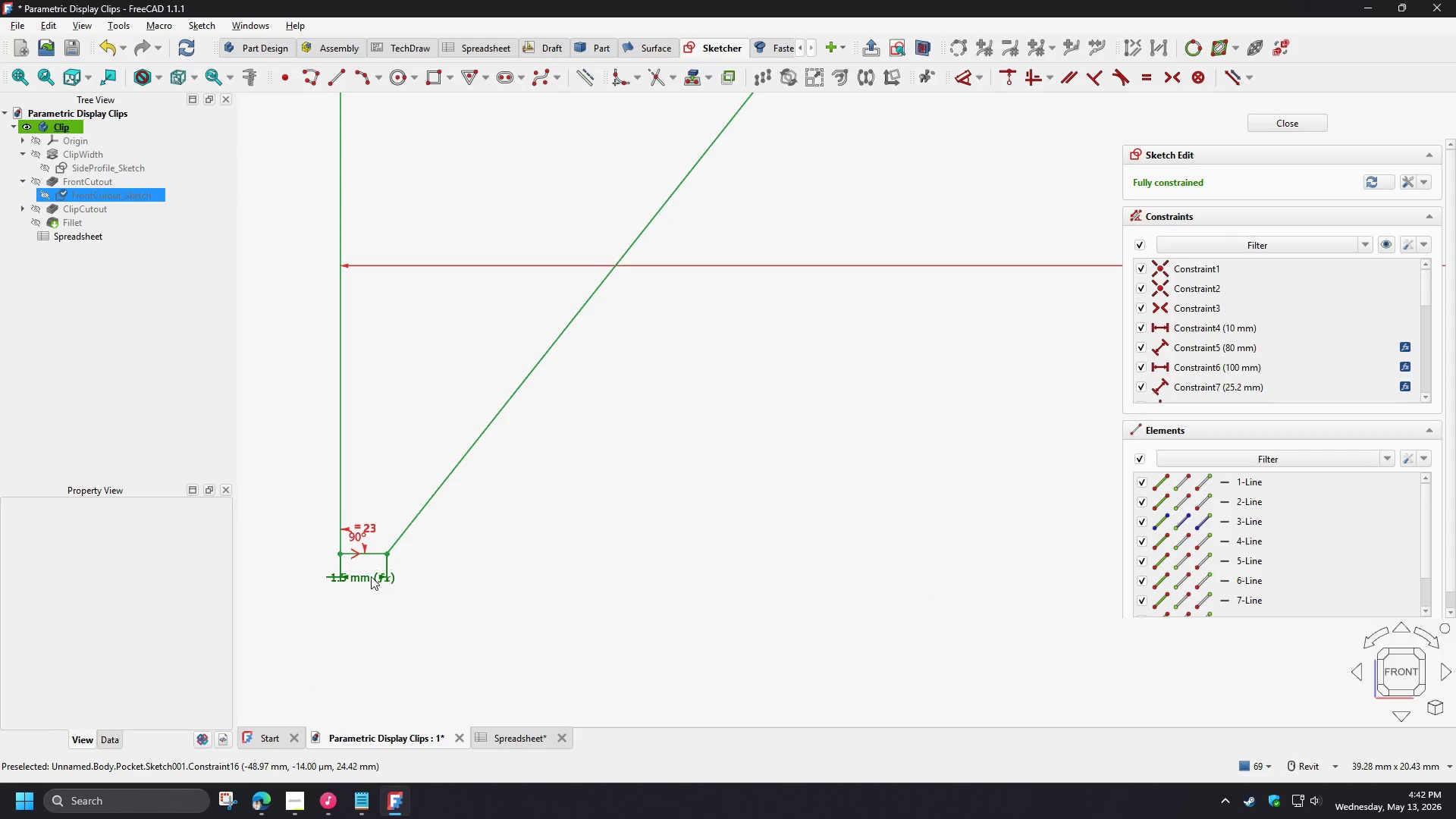 
double_click([371, 576])
 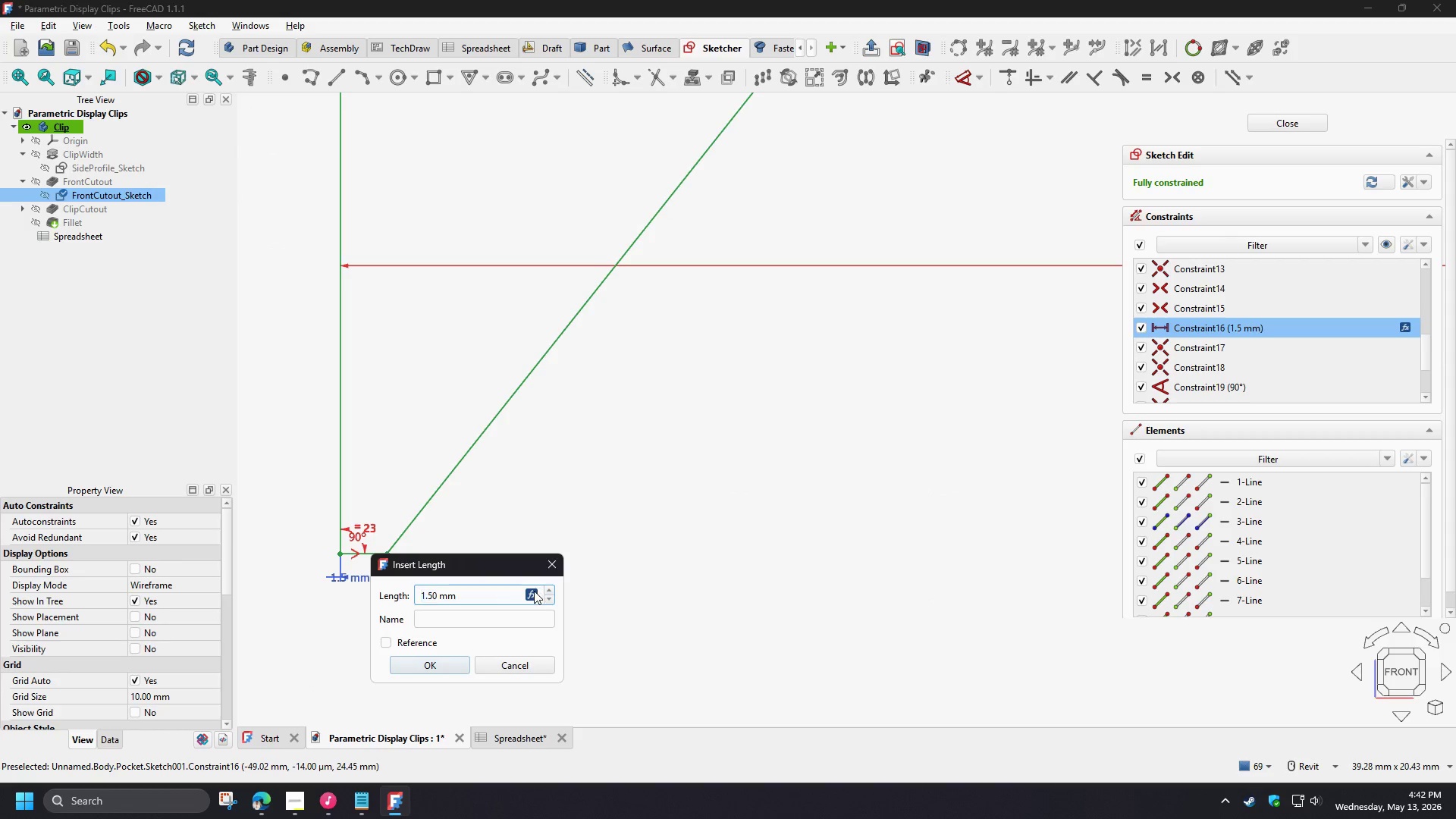 
double_click([534, 593])
 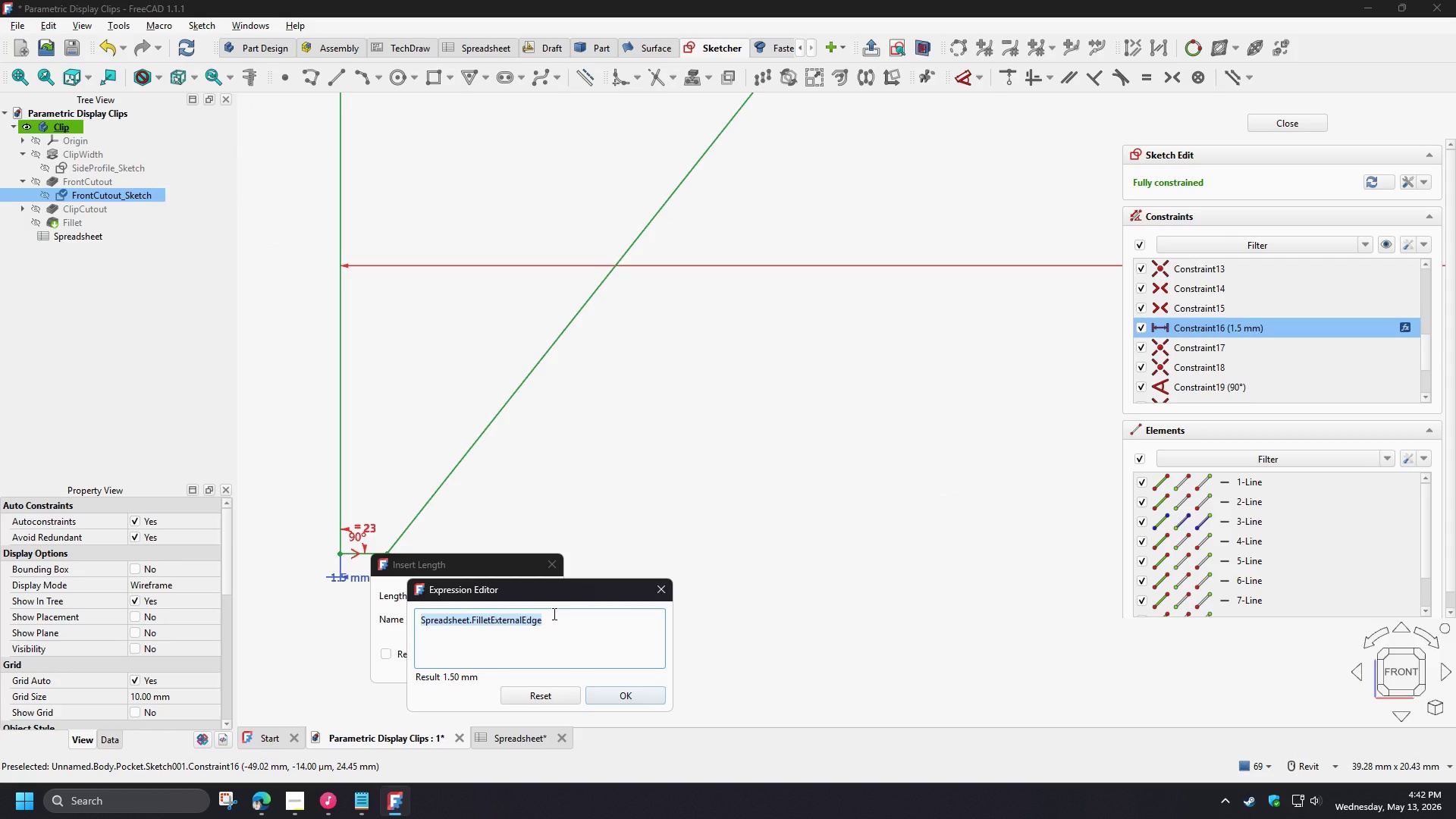 
left_click([554, 616])
 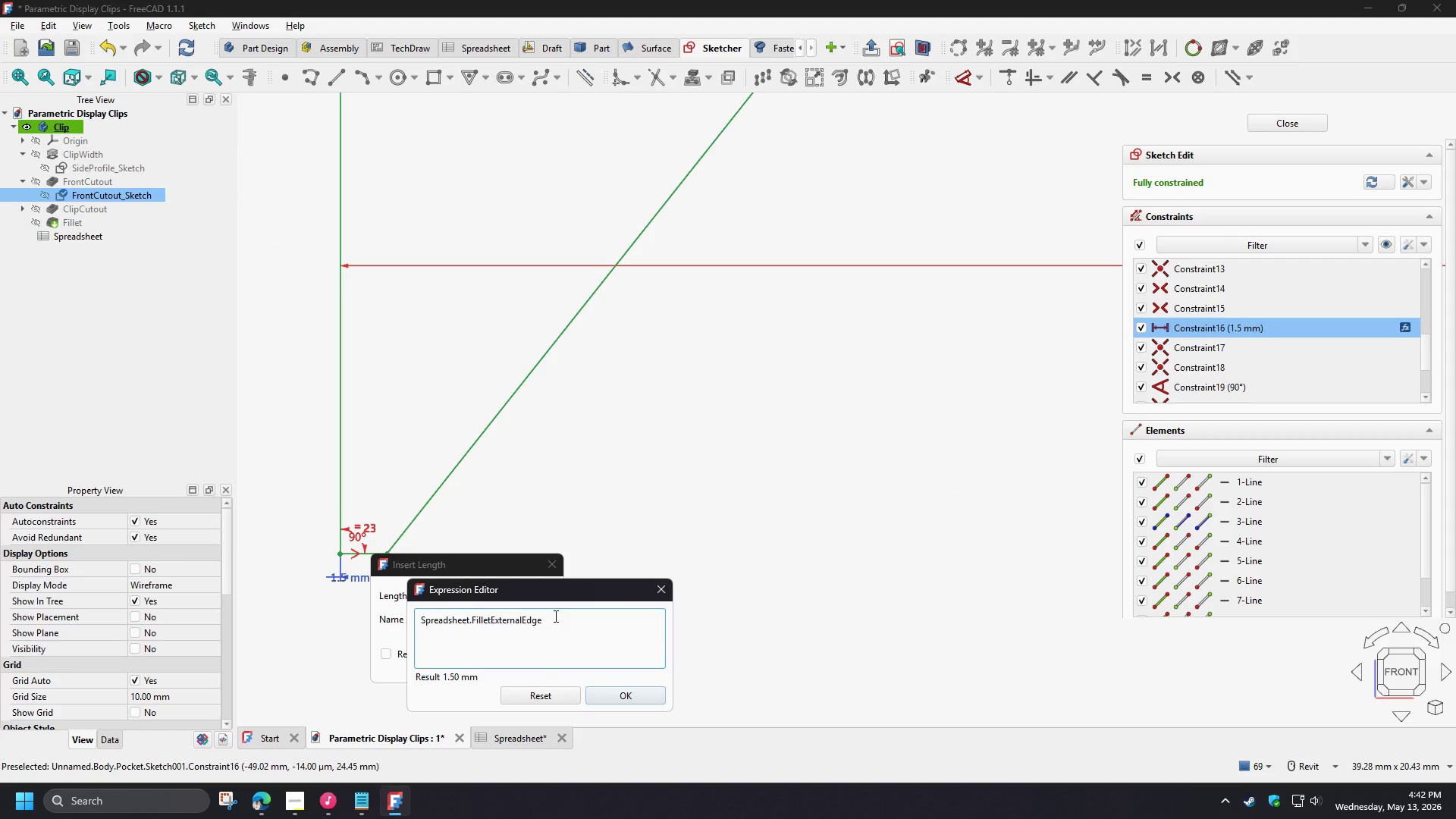 
key(NumpadAdd)
 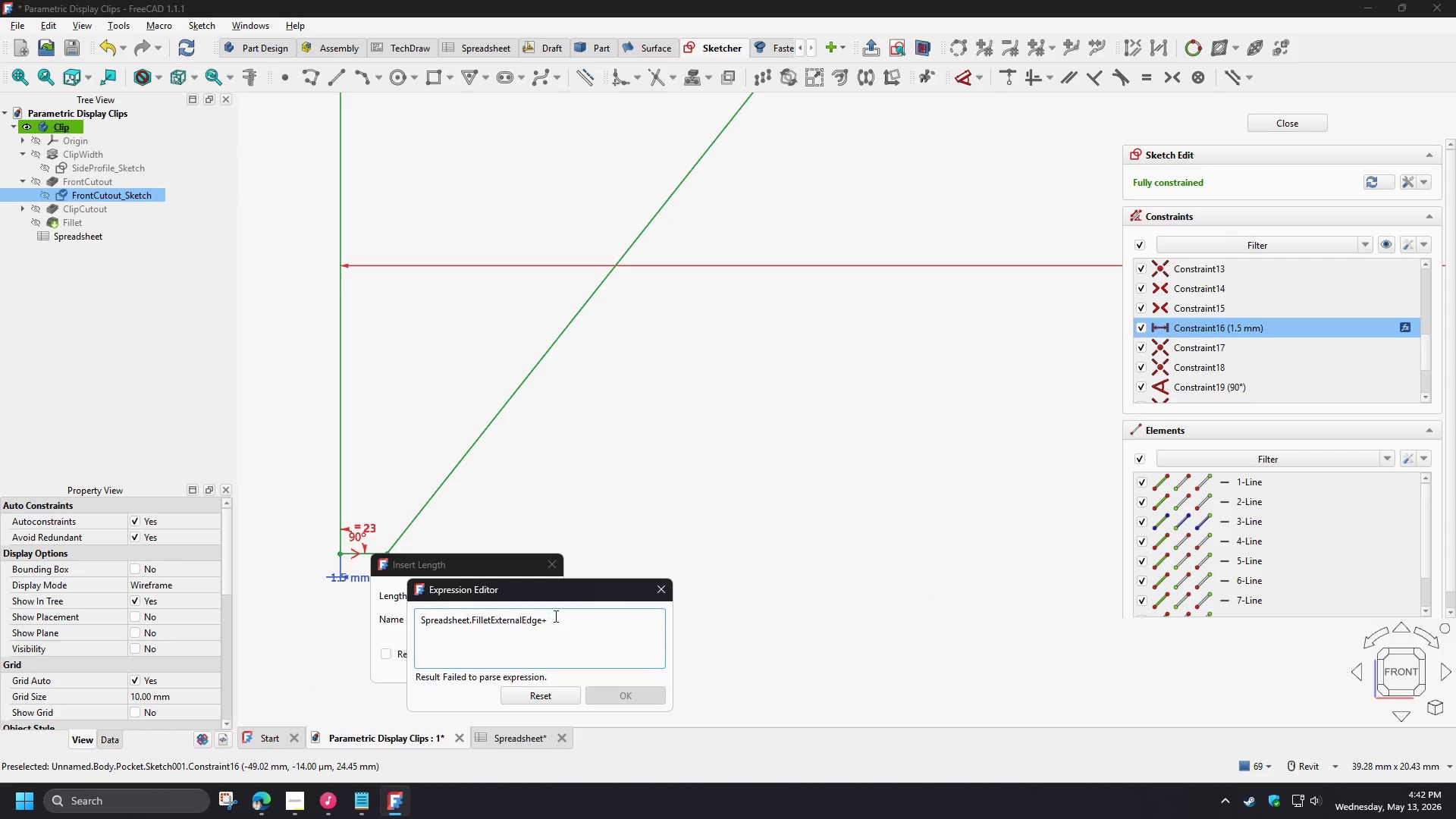 
key(NumpadDecimal)
 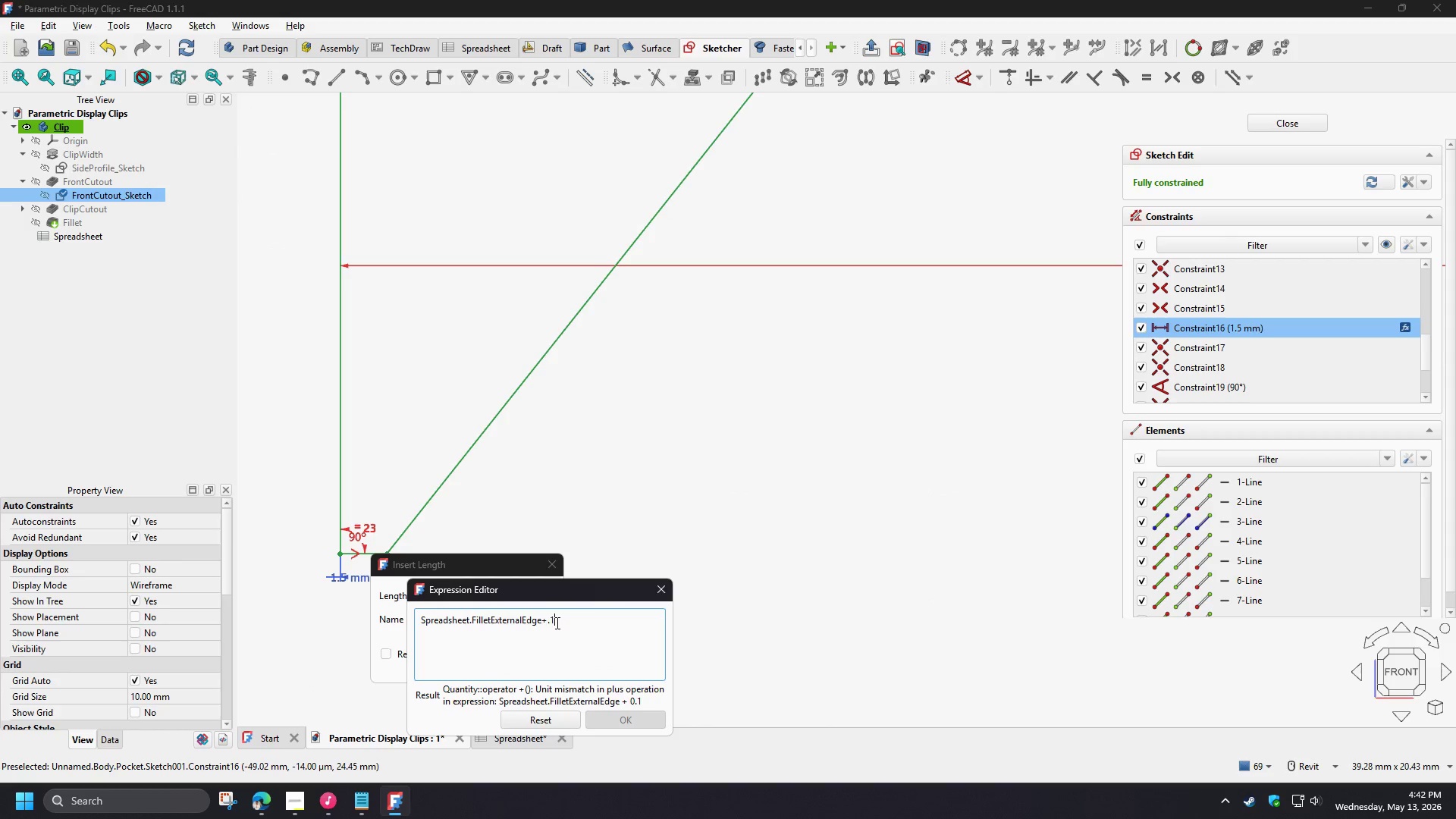 
key(Numpad1)
 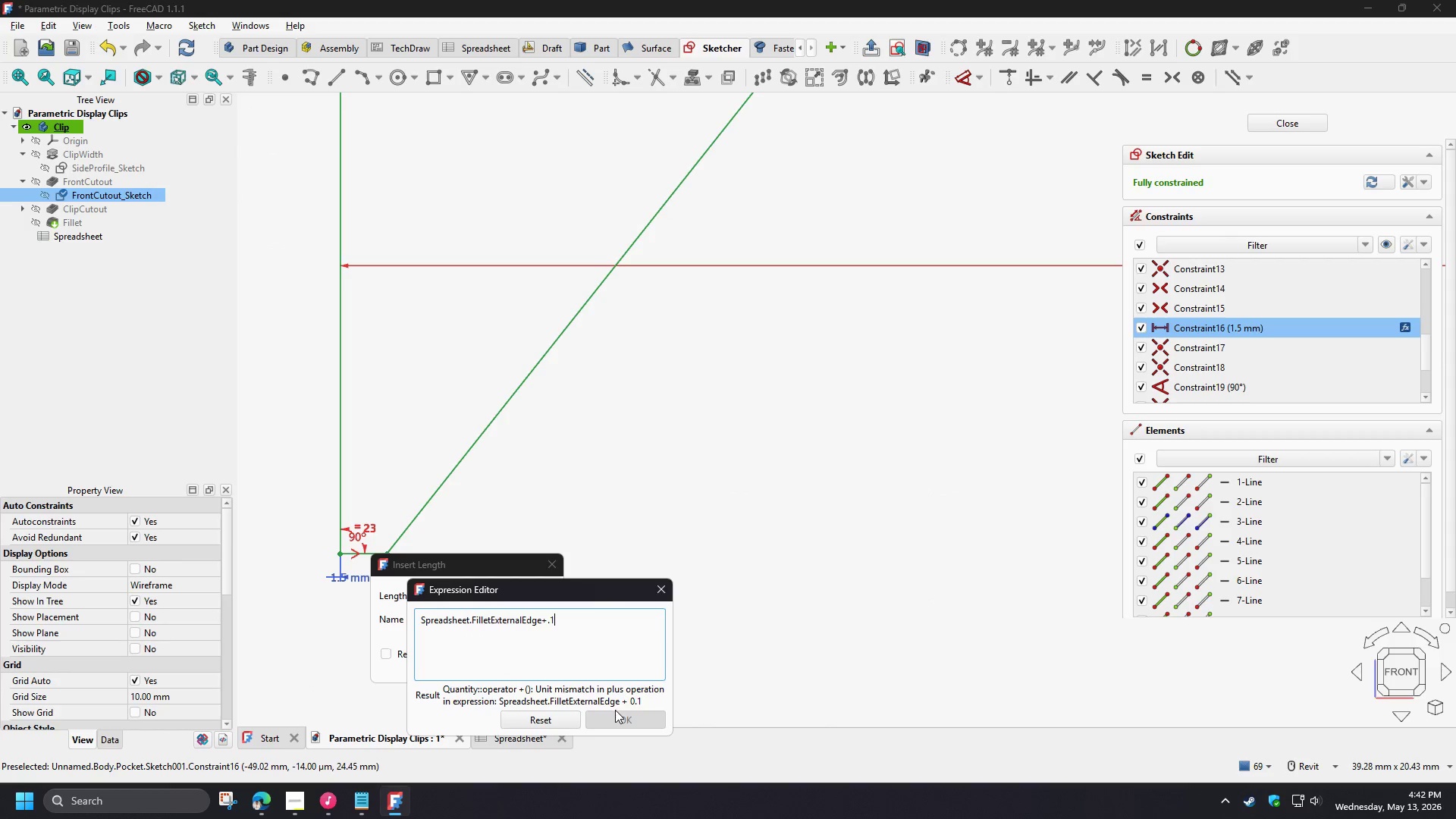 
type(mm)
 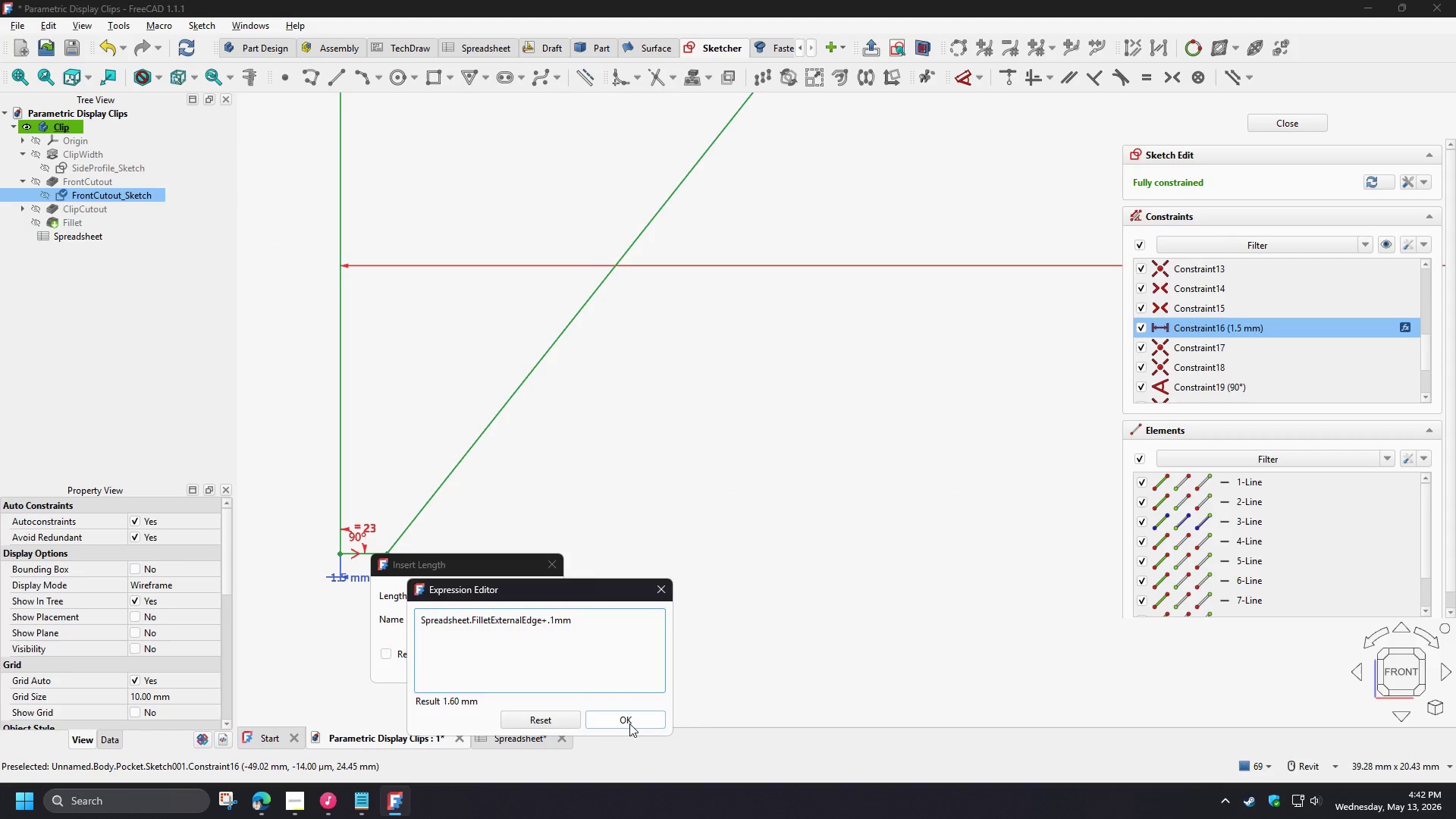 
left_click([629, 723])
 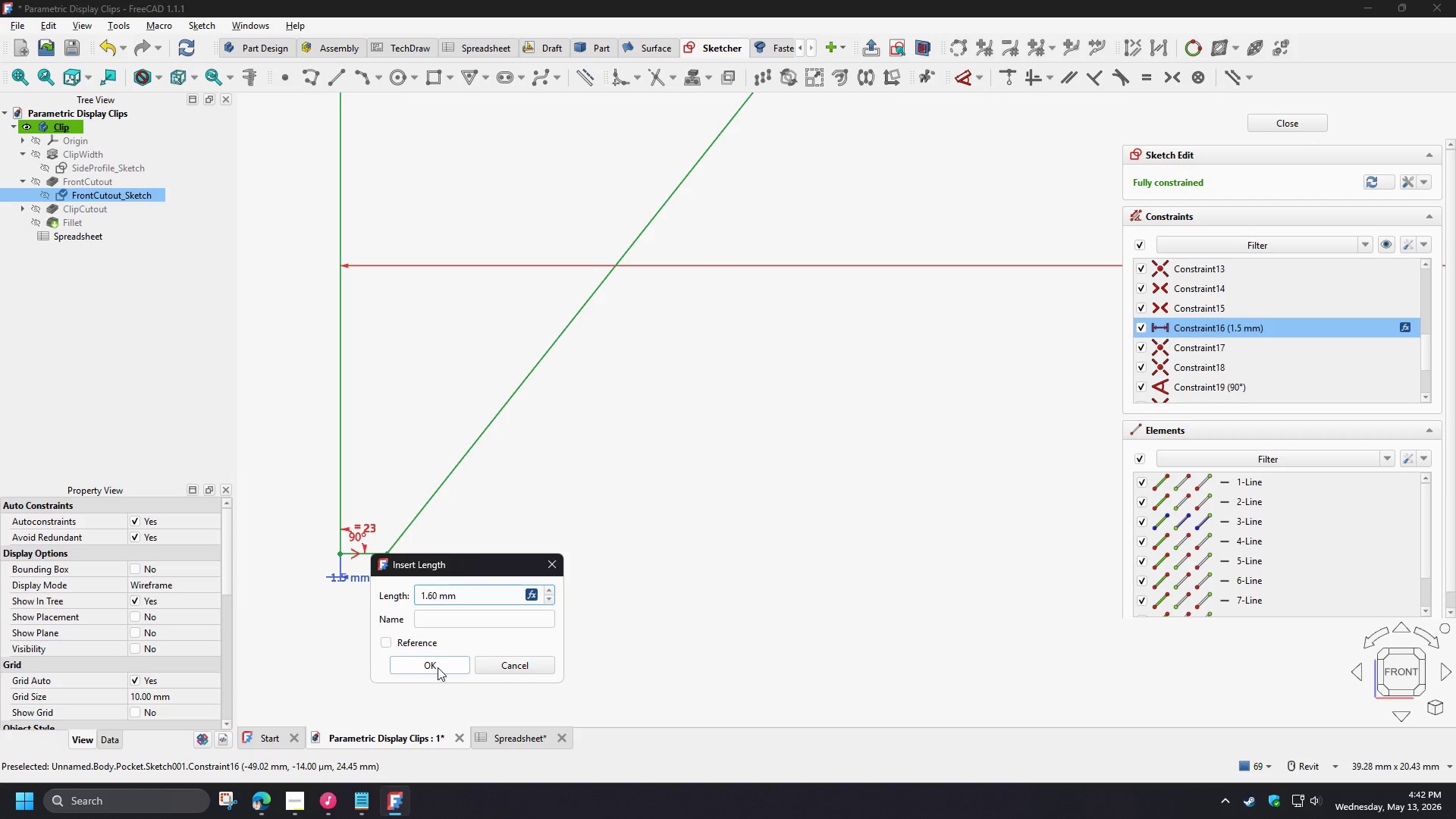 
left_click([434, 664])
 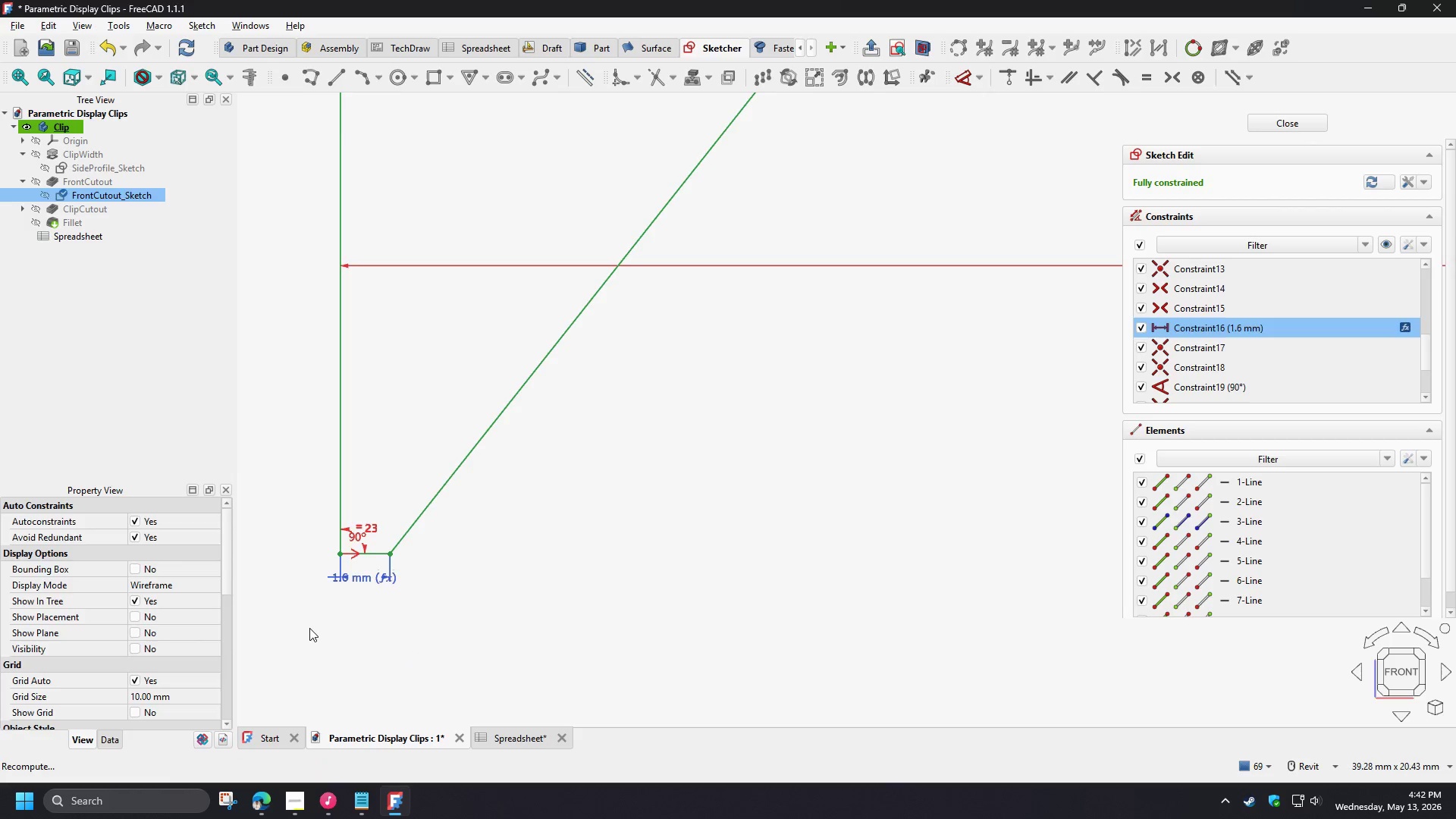 
scroll: coordinate [312, 628], scroll_direction: down, amount: 7.0
 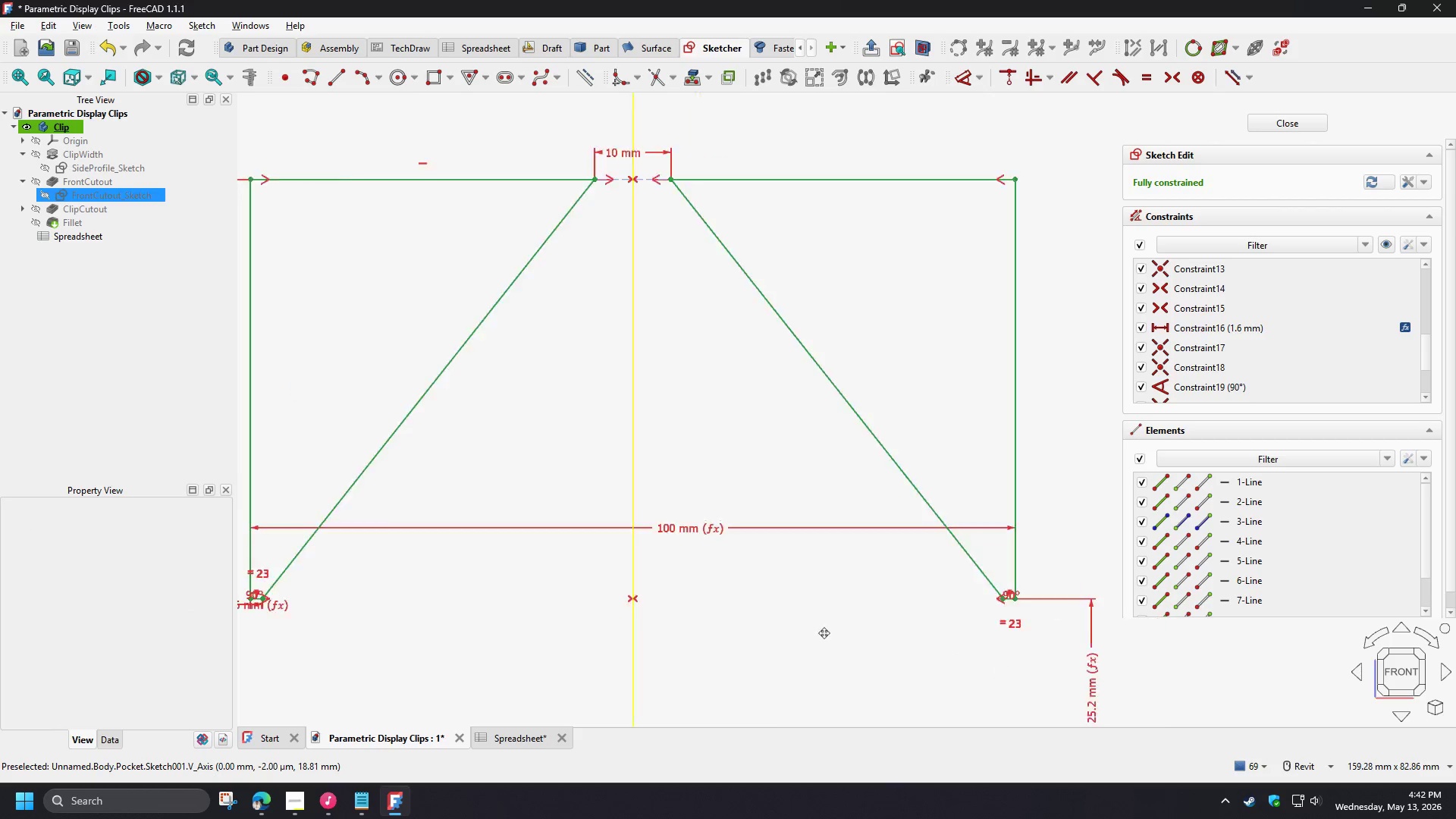 
scroll: coordinate [772, 565], scroll_direction: up, amount: 8.0
 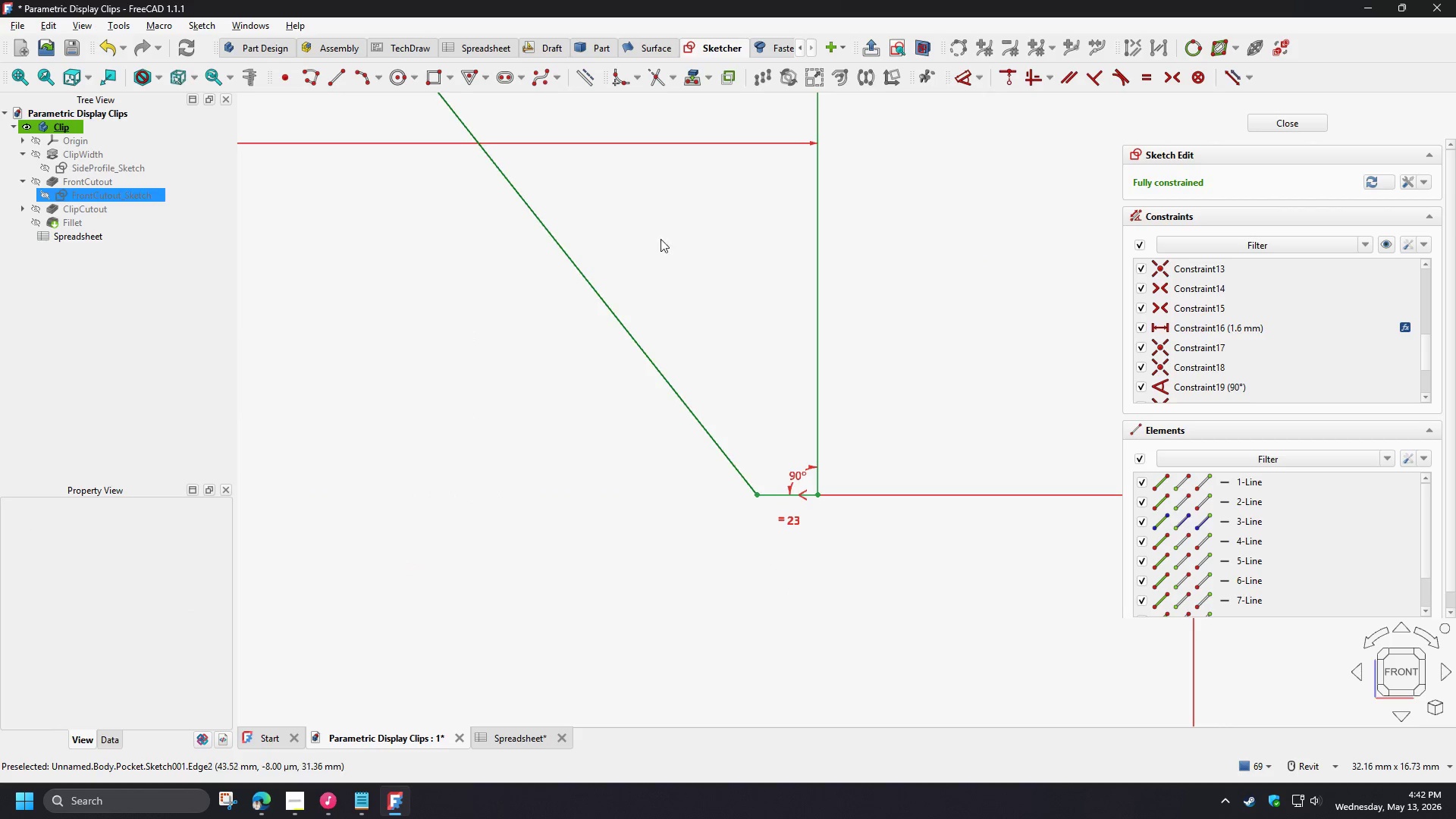 
left_click([1322, 118])
 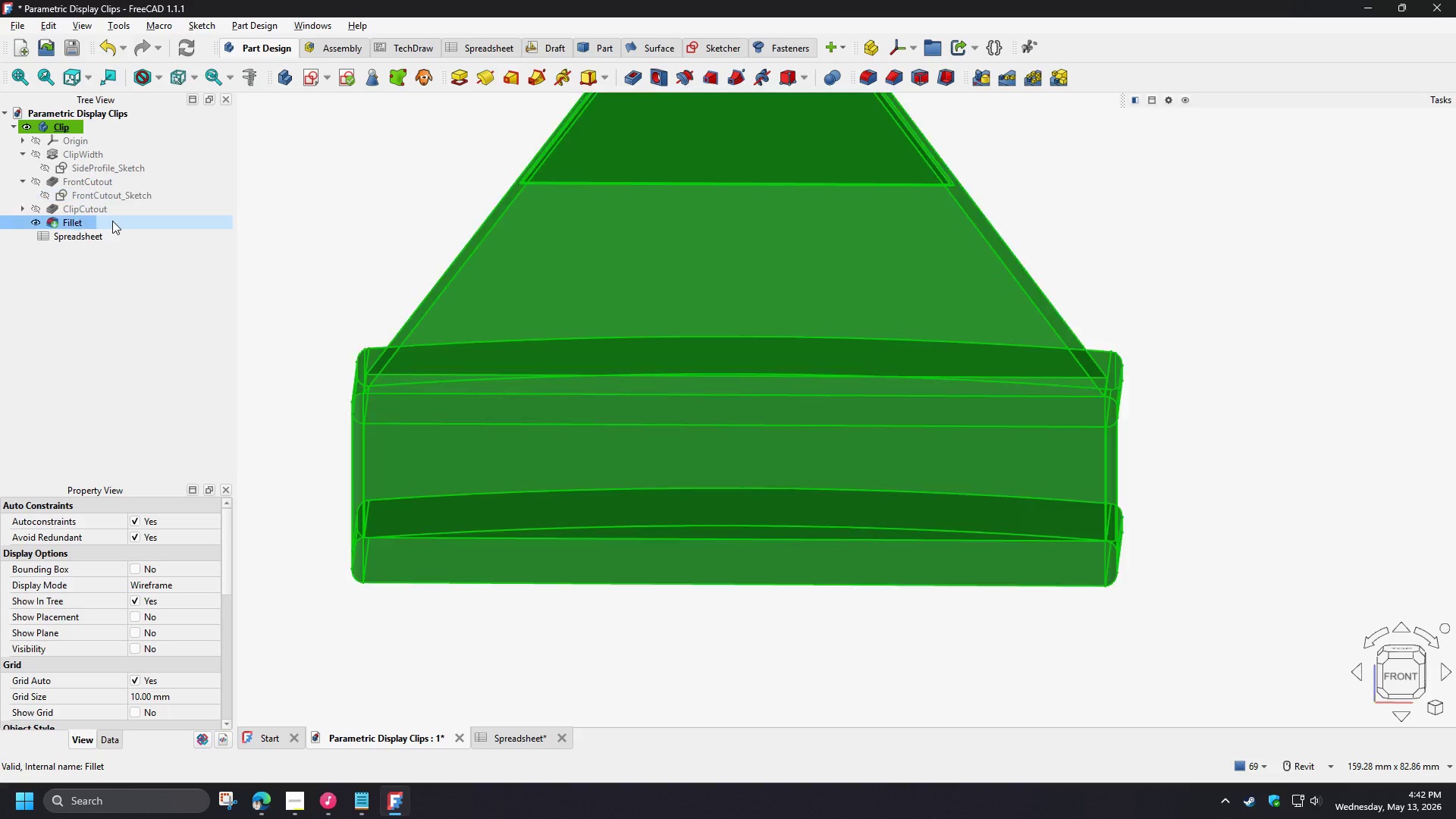 
double_click([112, 221])
 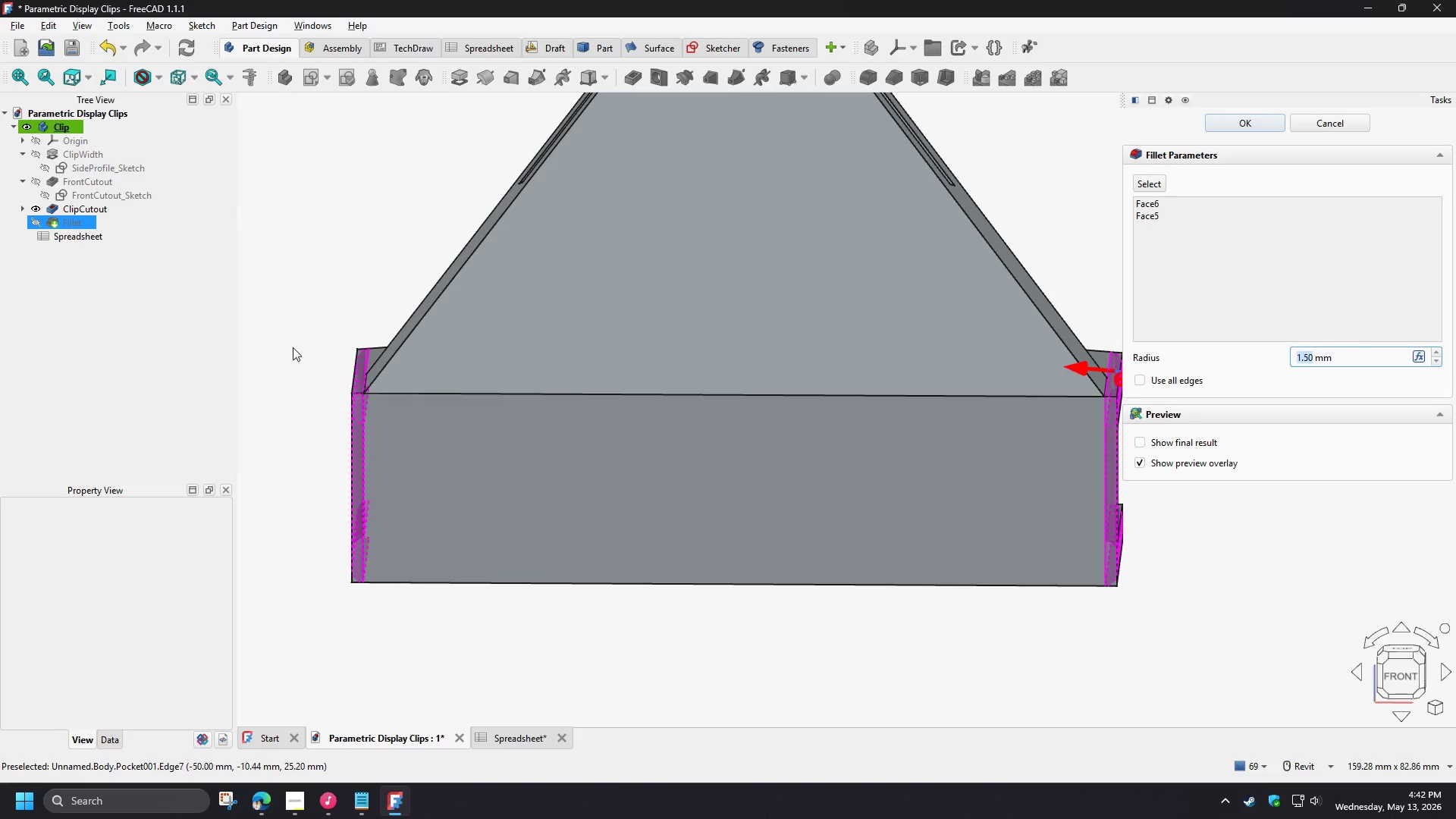 
left_click([308, 353])
 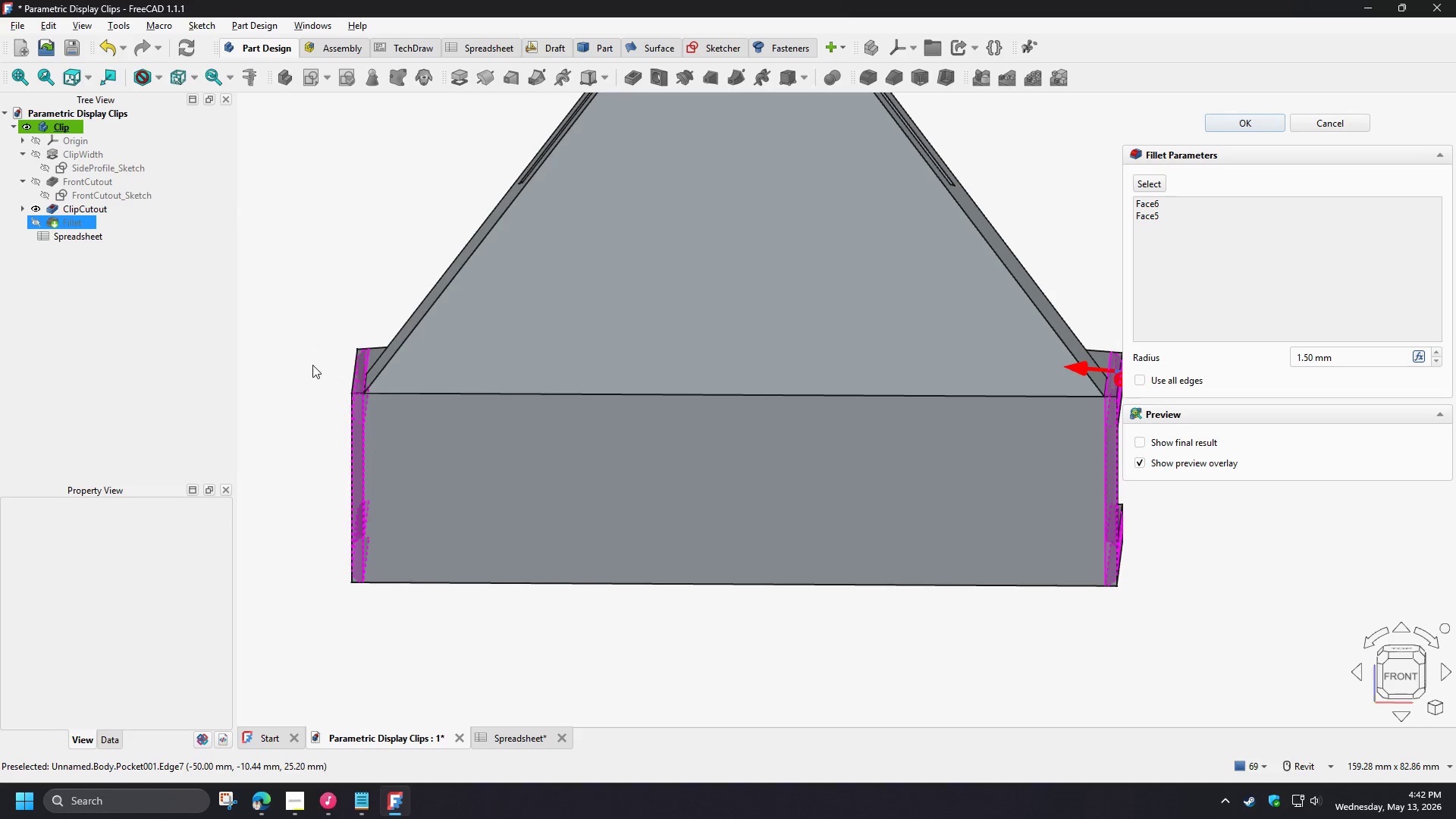 
left_click([322, 384])
 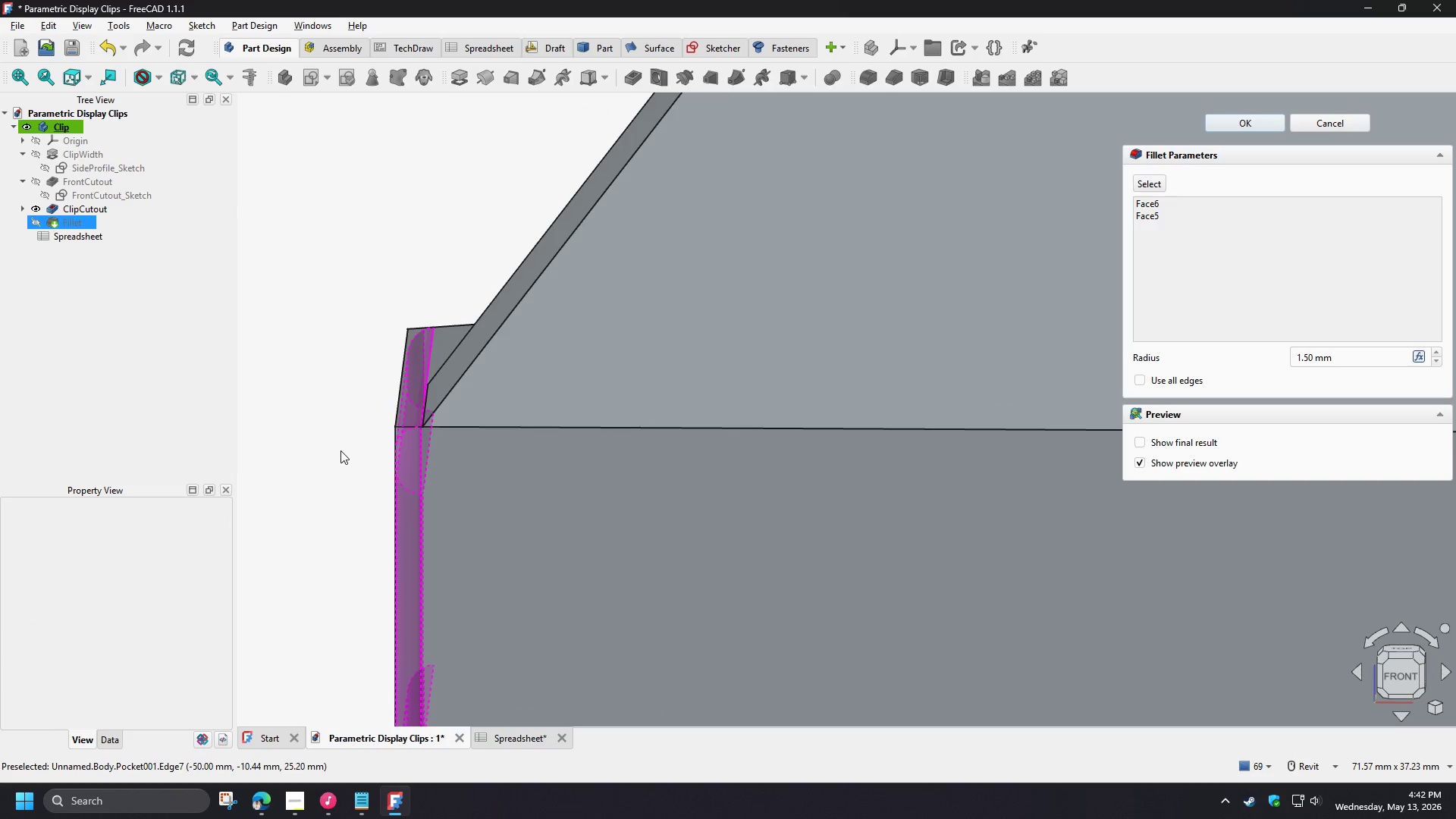 
scroll: coordinate [316, 366], scroll_direction: up, amount: 4.0
 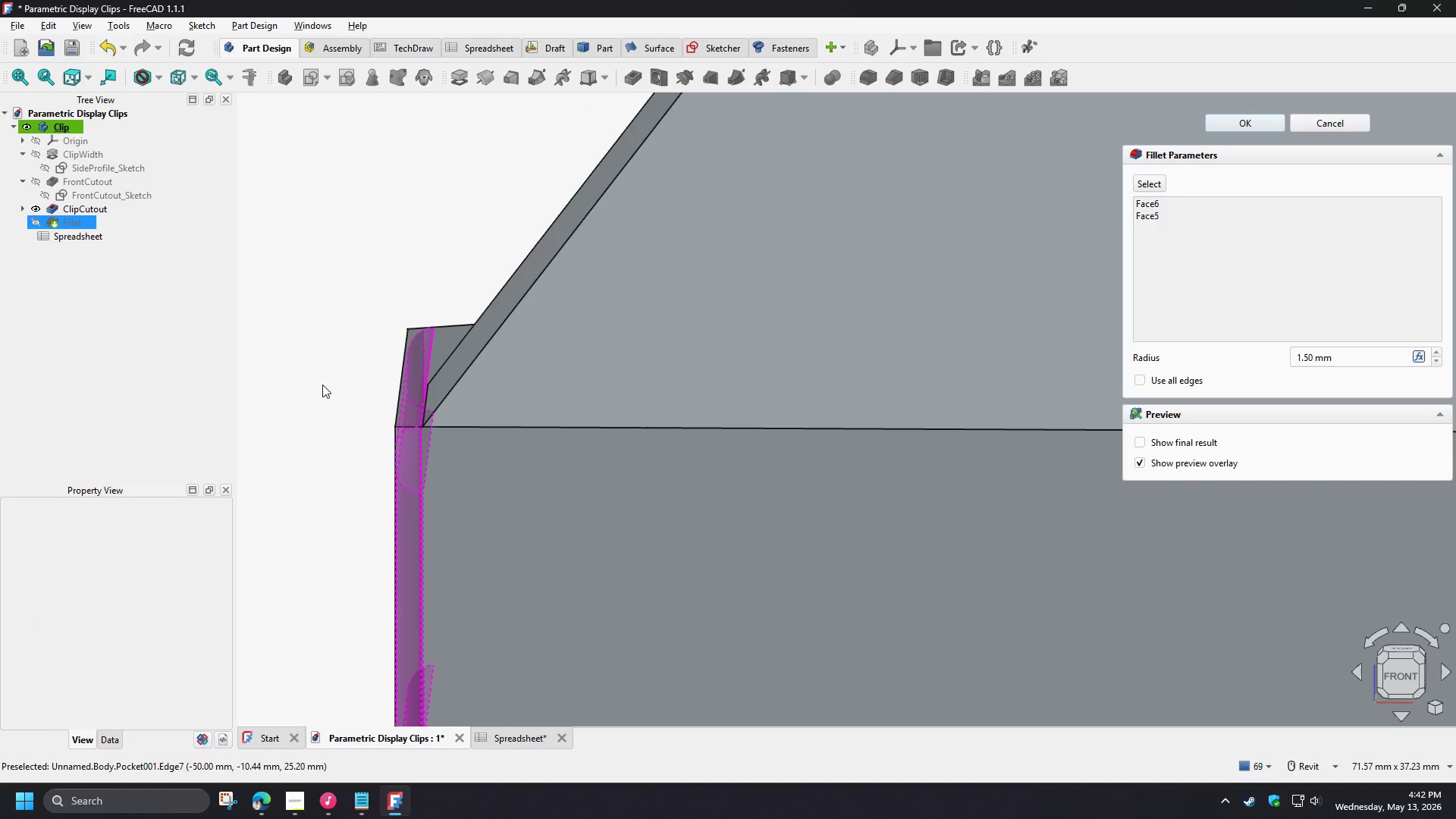 
left_click([340, 450])
 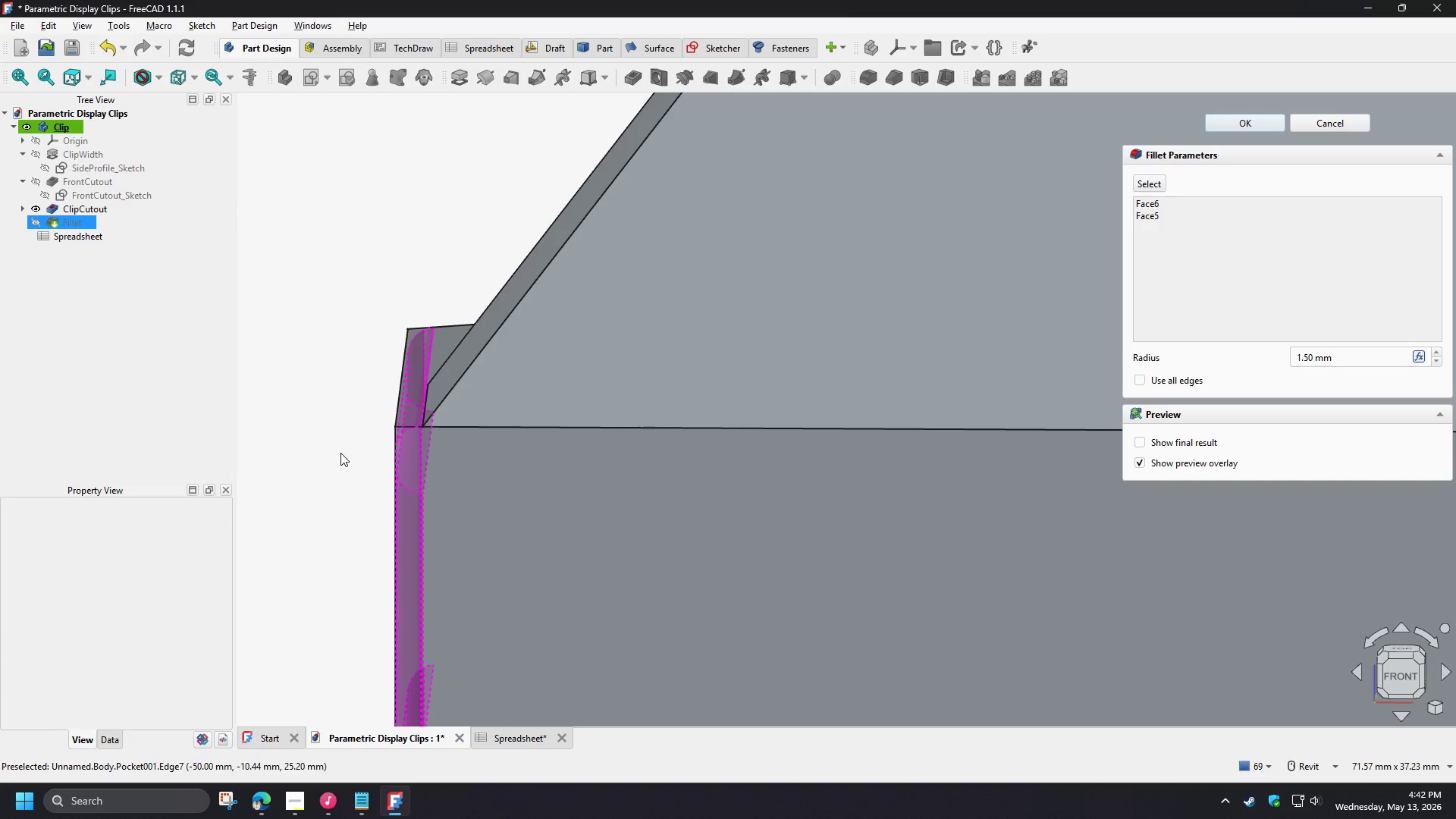 
left_click([340, 453])
 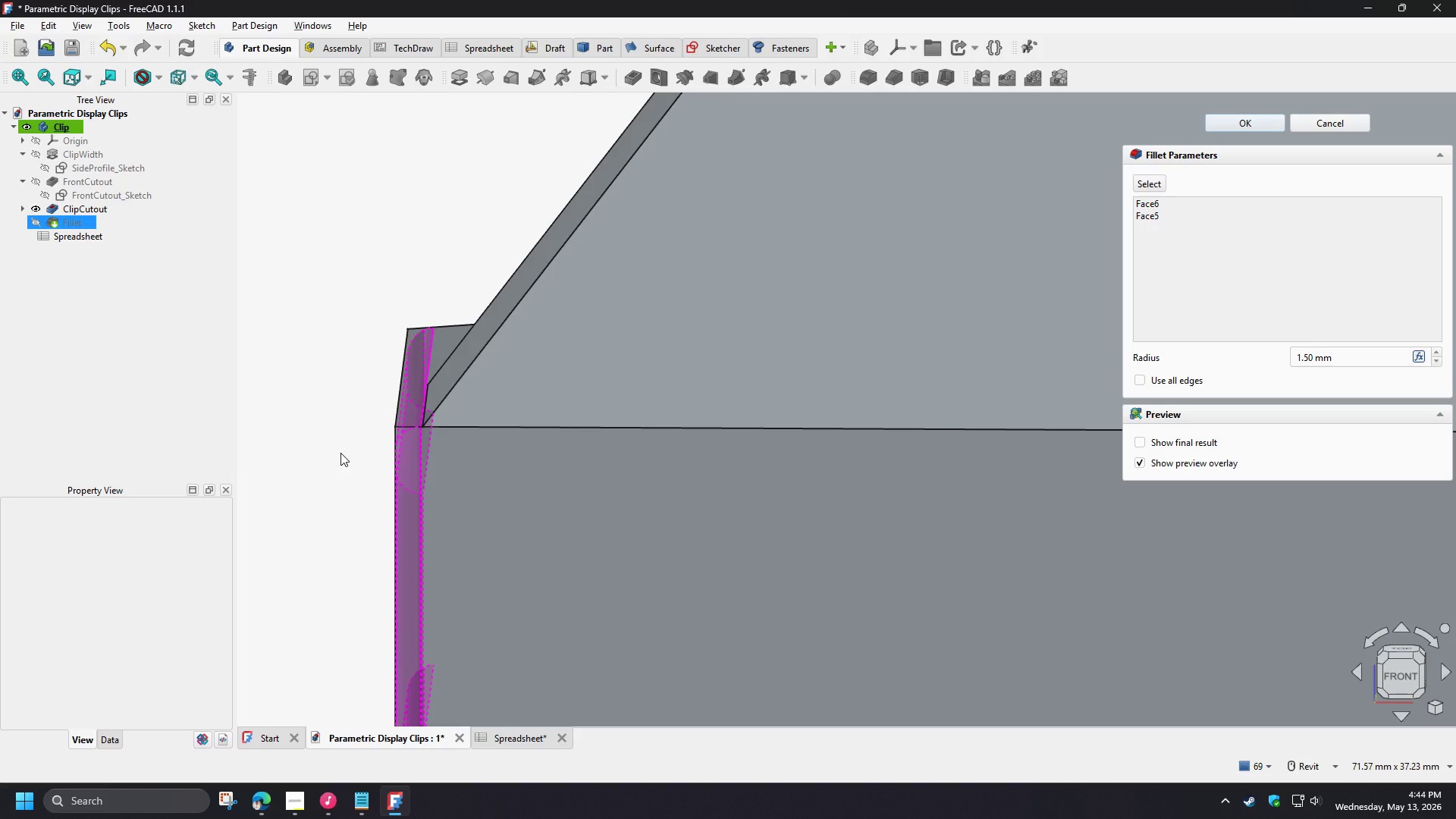 
wait(99.19)
 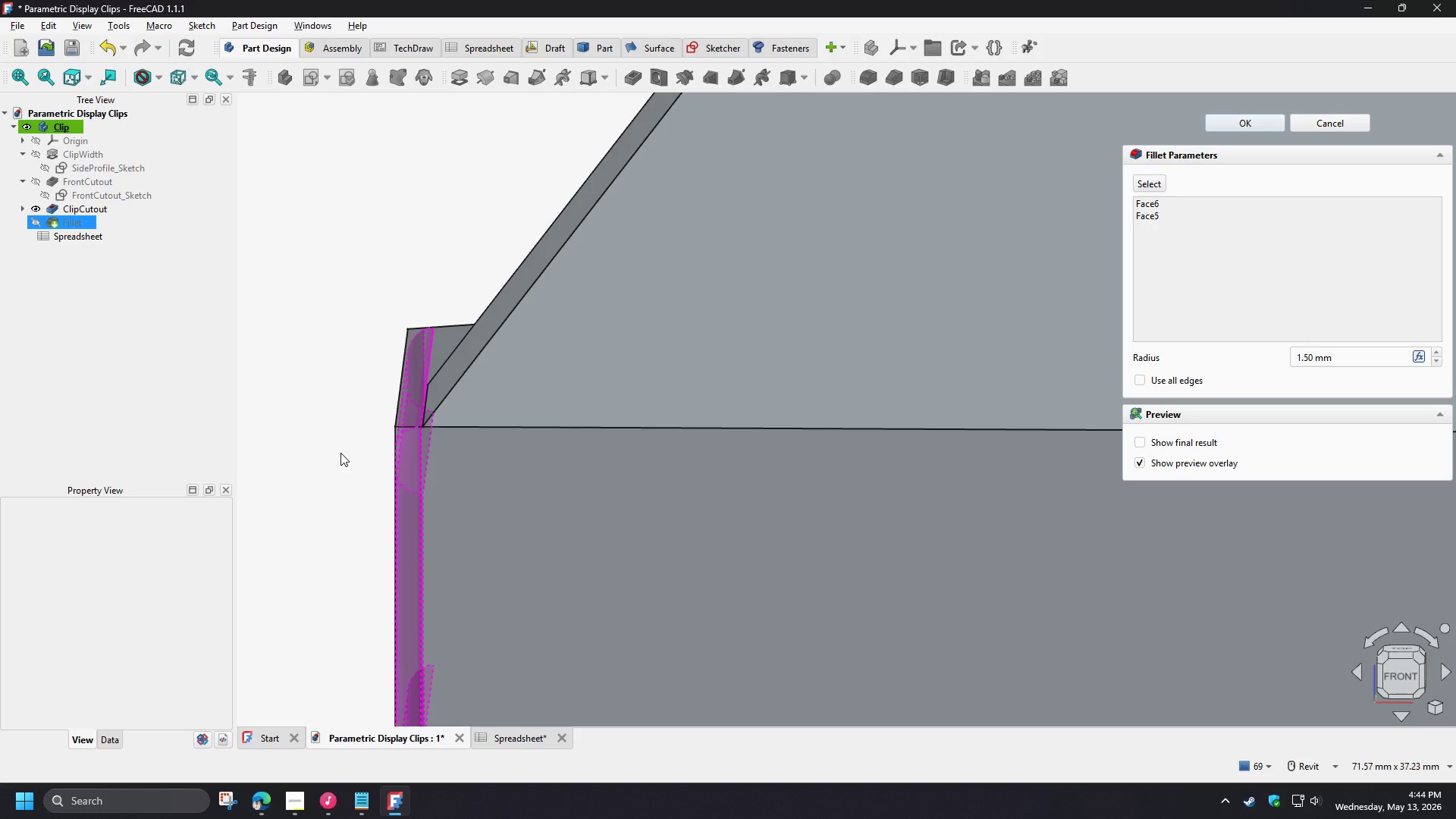 
scroll: coordinate [330, 420], scroll_direction: down, amount: 4.0
 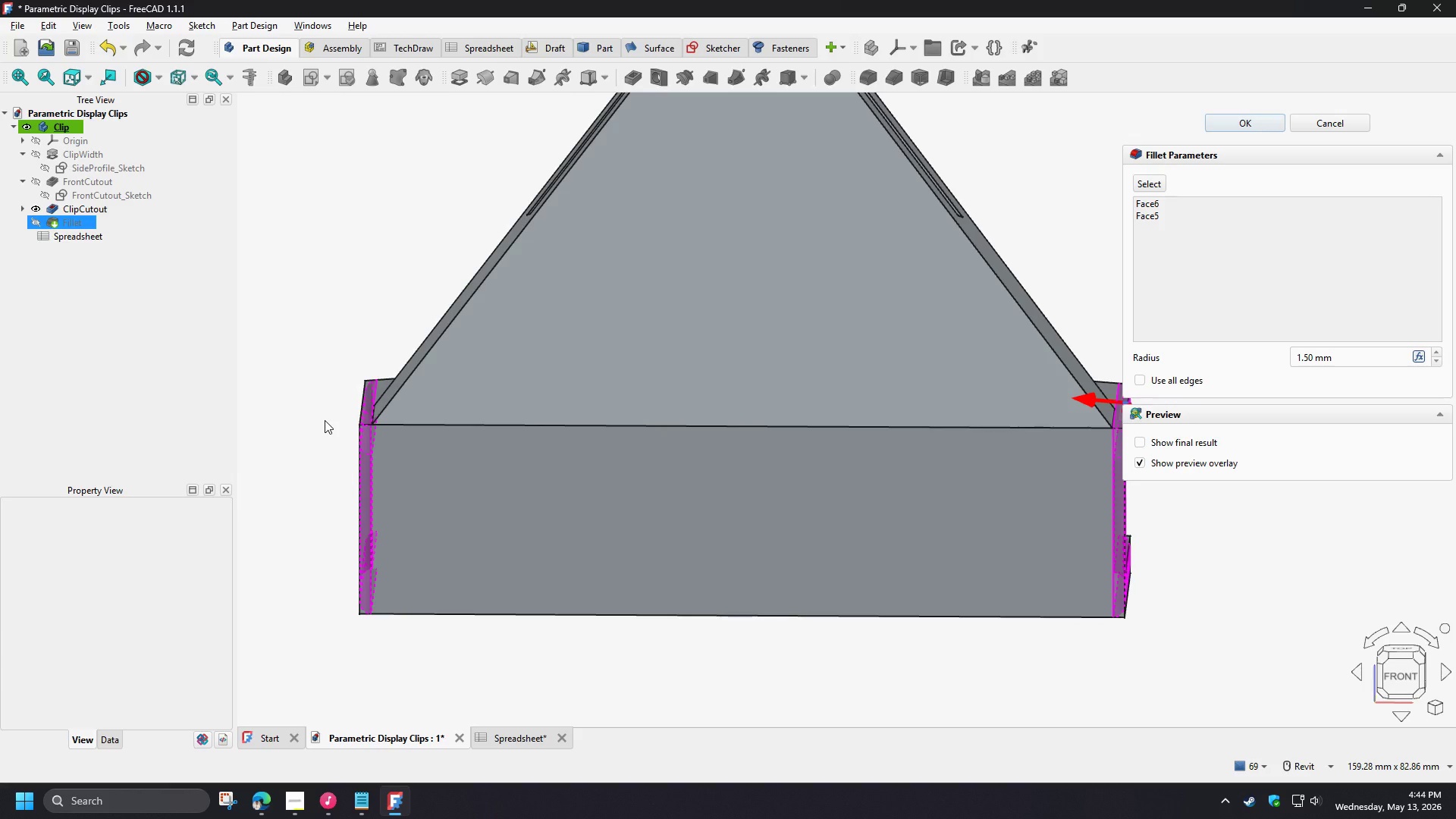 
scroll: coordinate [325, 420], scroll_direction: up, amount: 5.0
 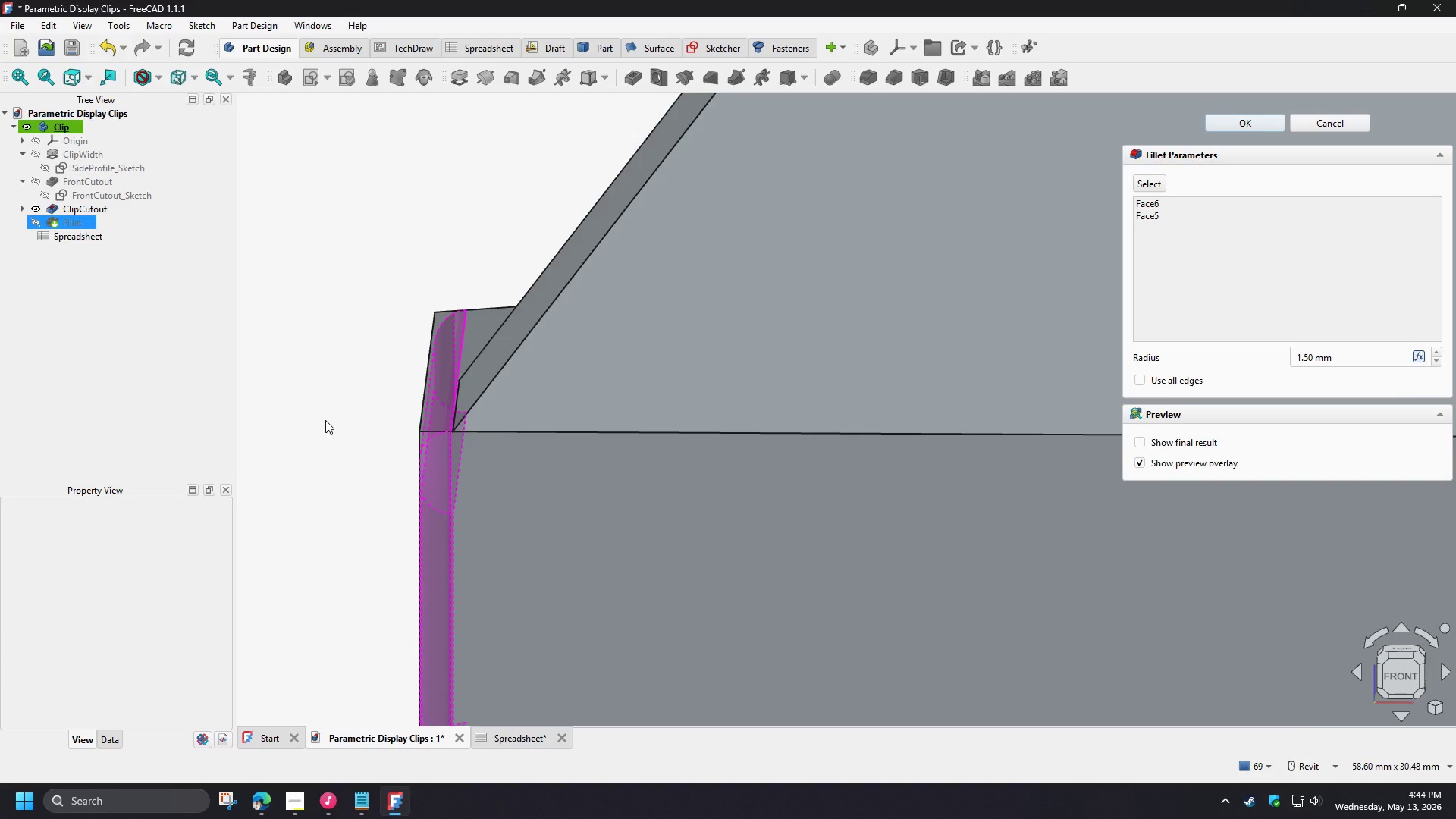 
scroll: coordinate [325, 420], scroll_direction: down, amount: 6.0
 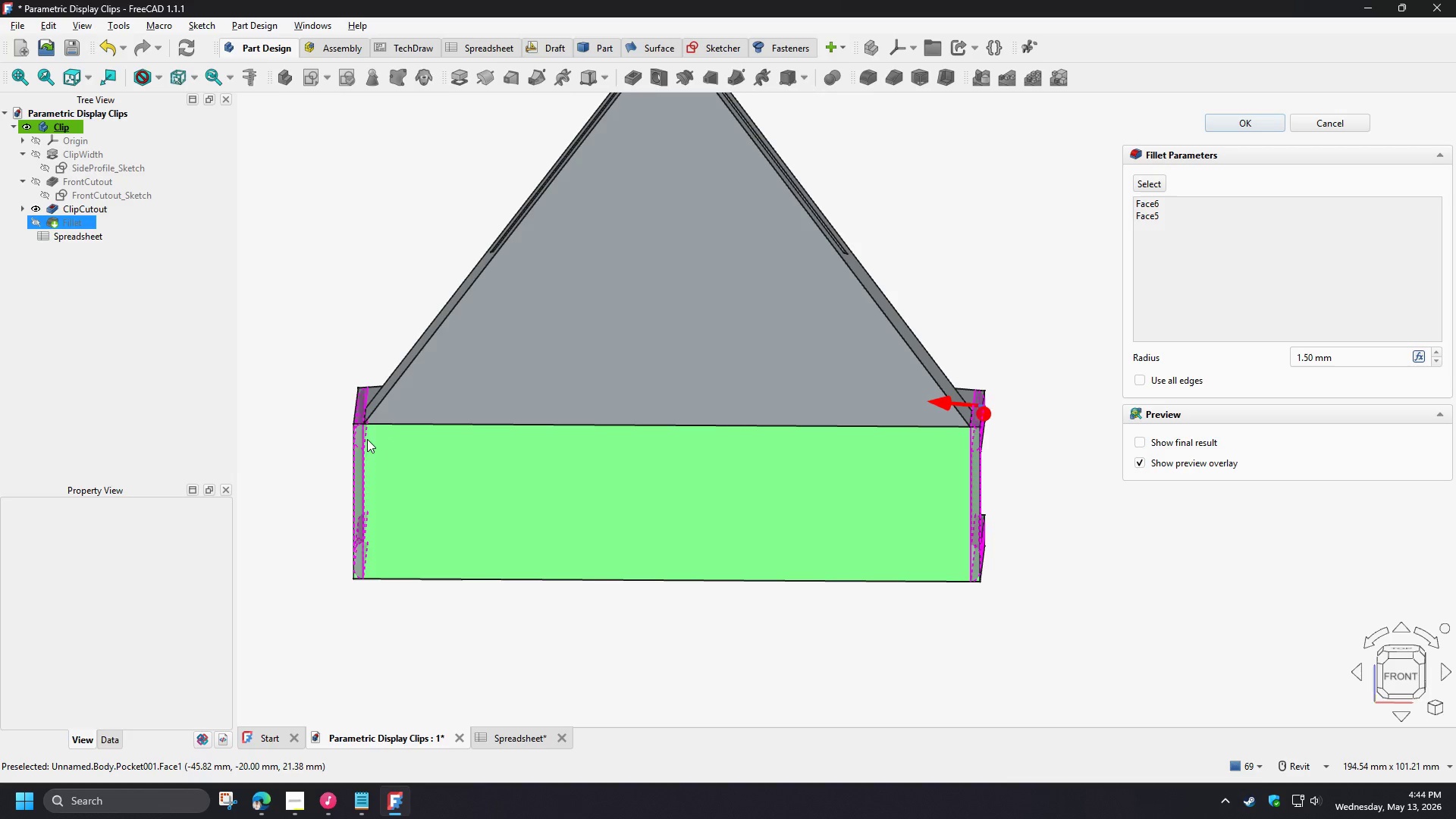 
hold_key(key=ShiftLeft, duration=0.94)
 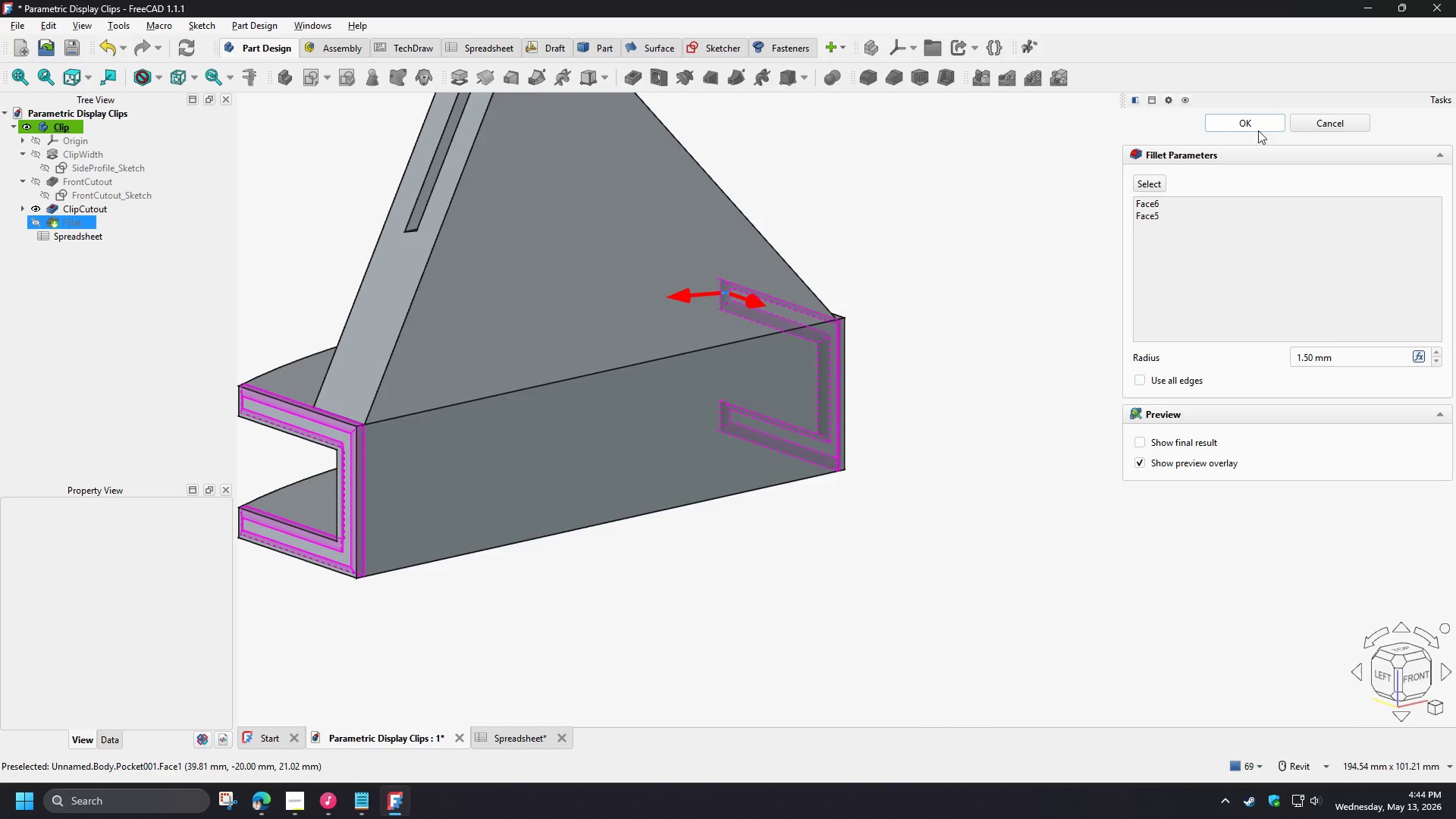 
left_click([1253, 119])
 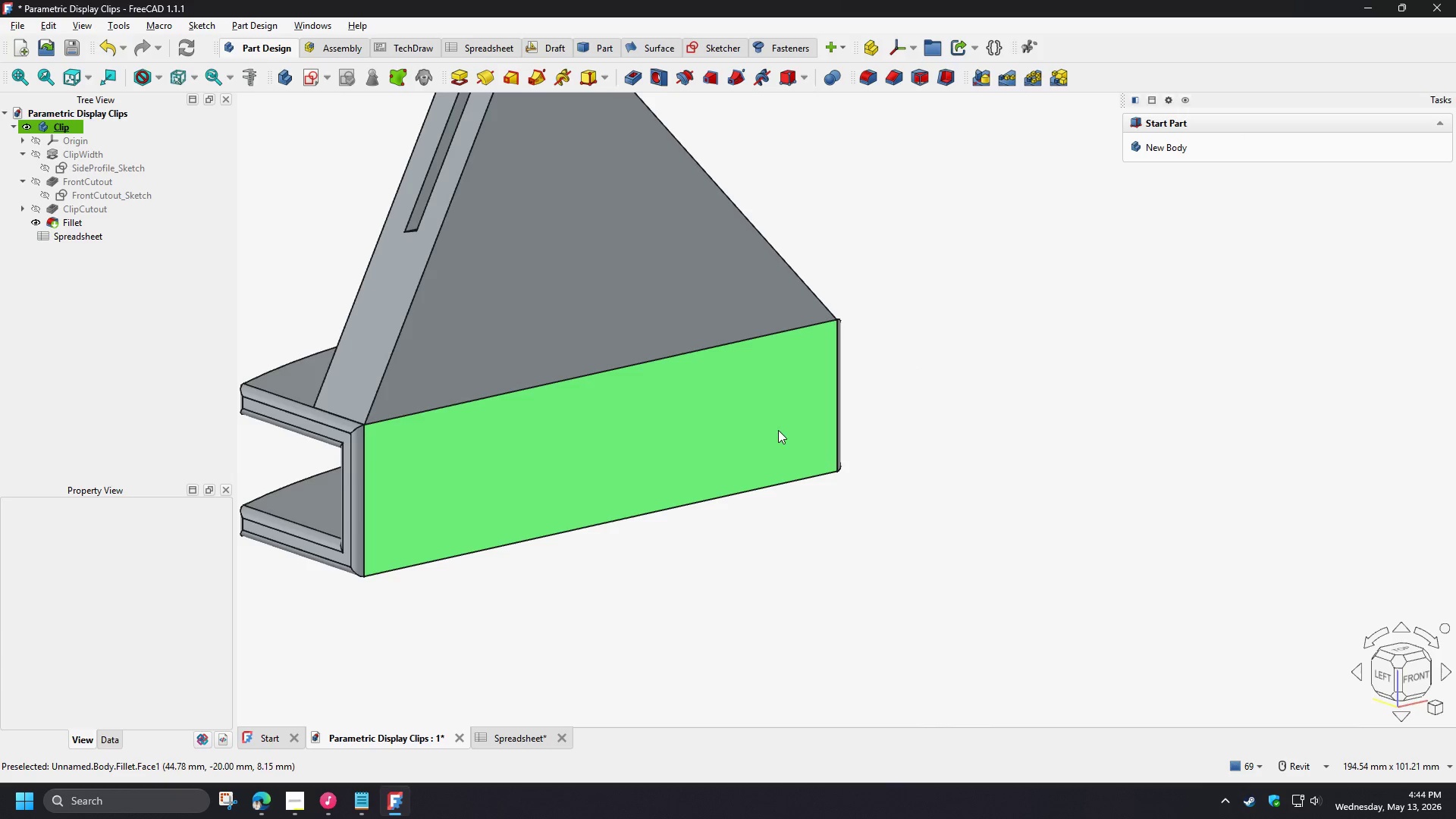 
hold_key(key=ShiftLeft, duration=1.5)
 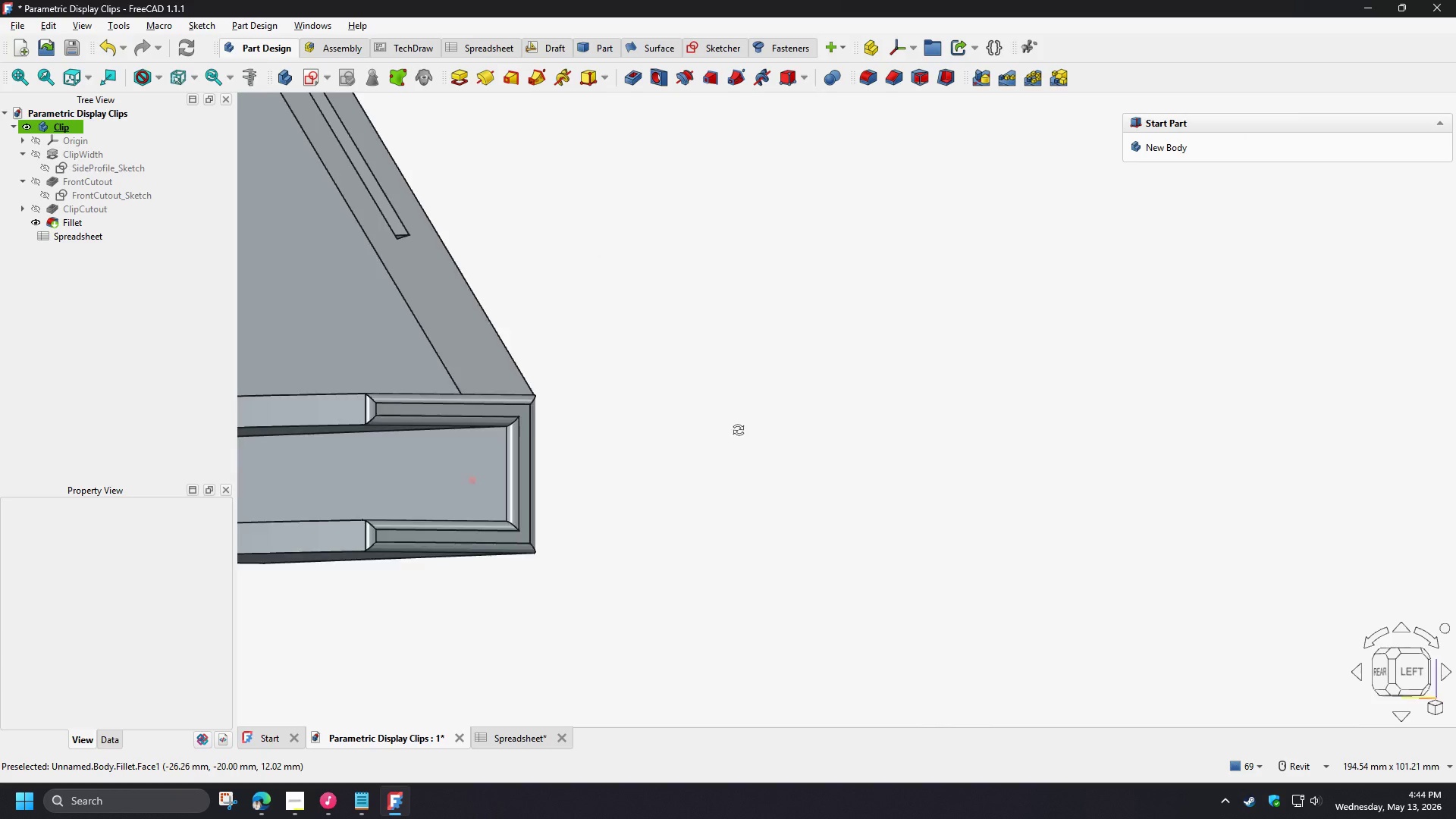 
hold_key(key=ShiftLeft, duration=1.51)
 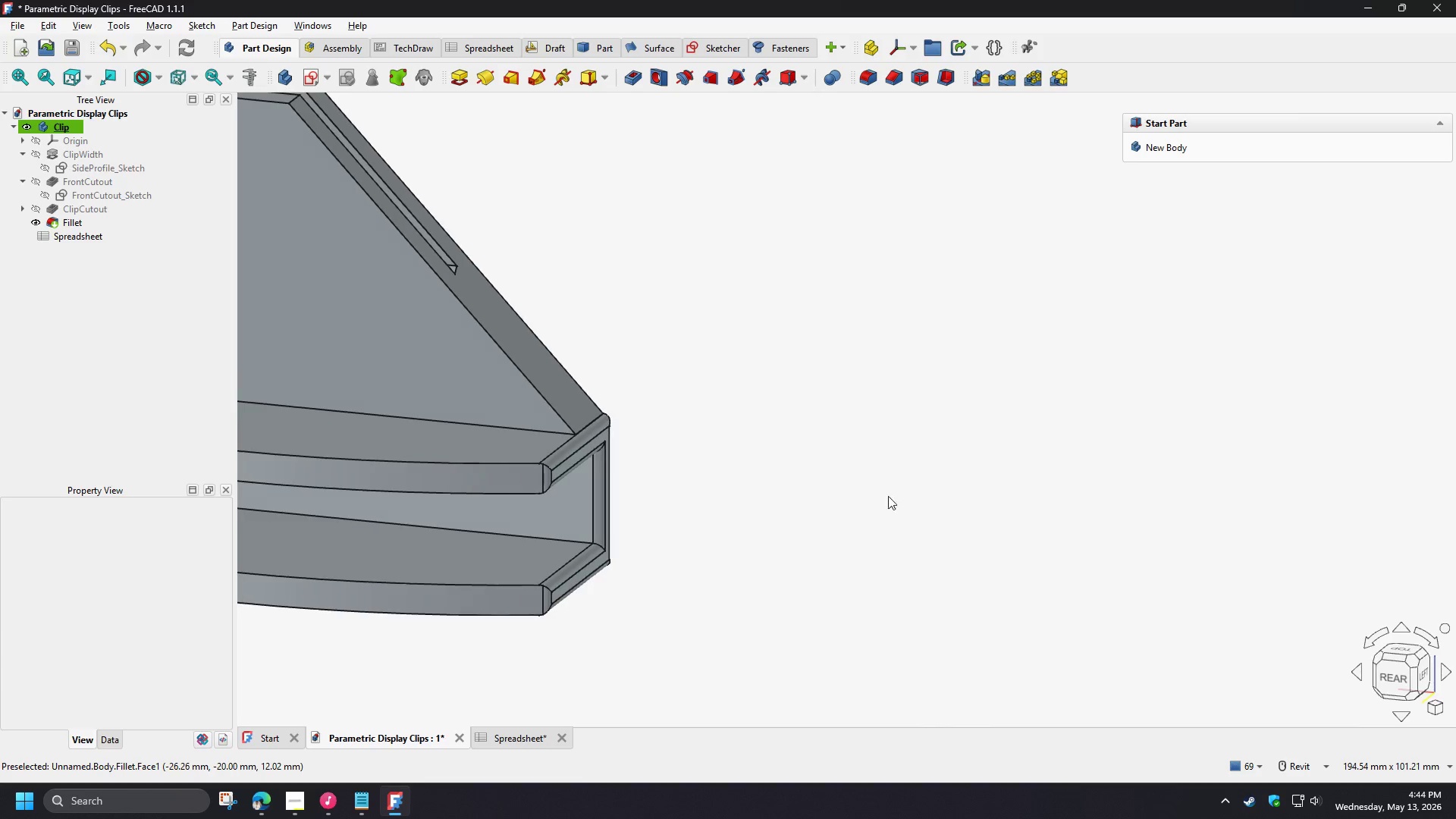 
key(Shift+ShiftLeft)
 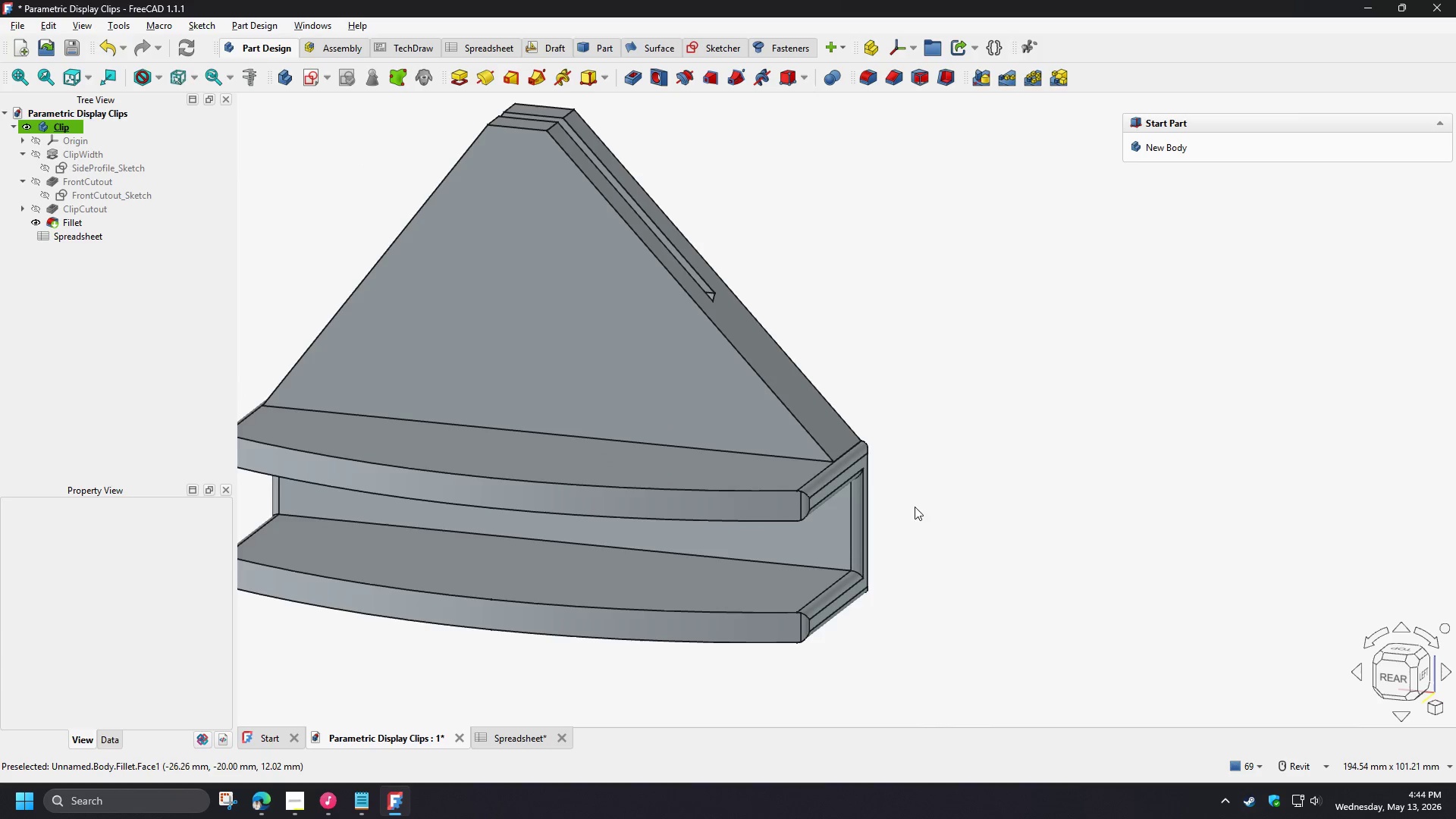 
scroll: coordinate [827, 484], scroll_direction: up, amount: 13.0
 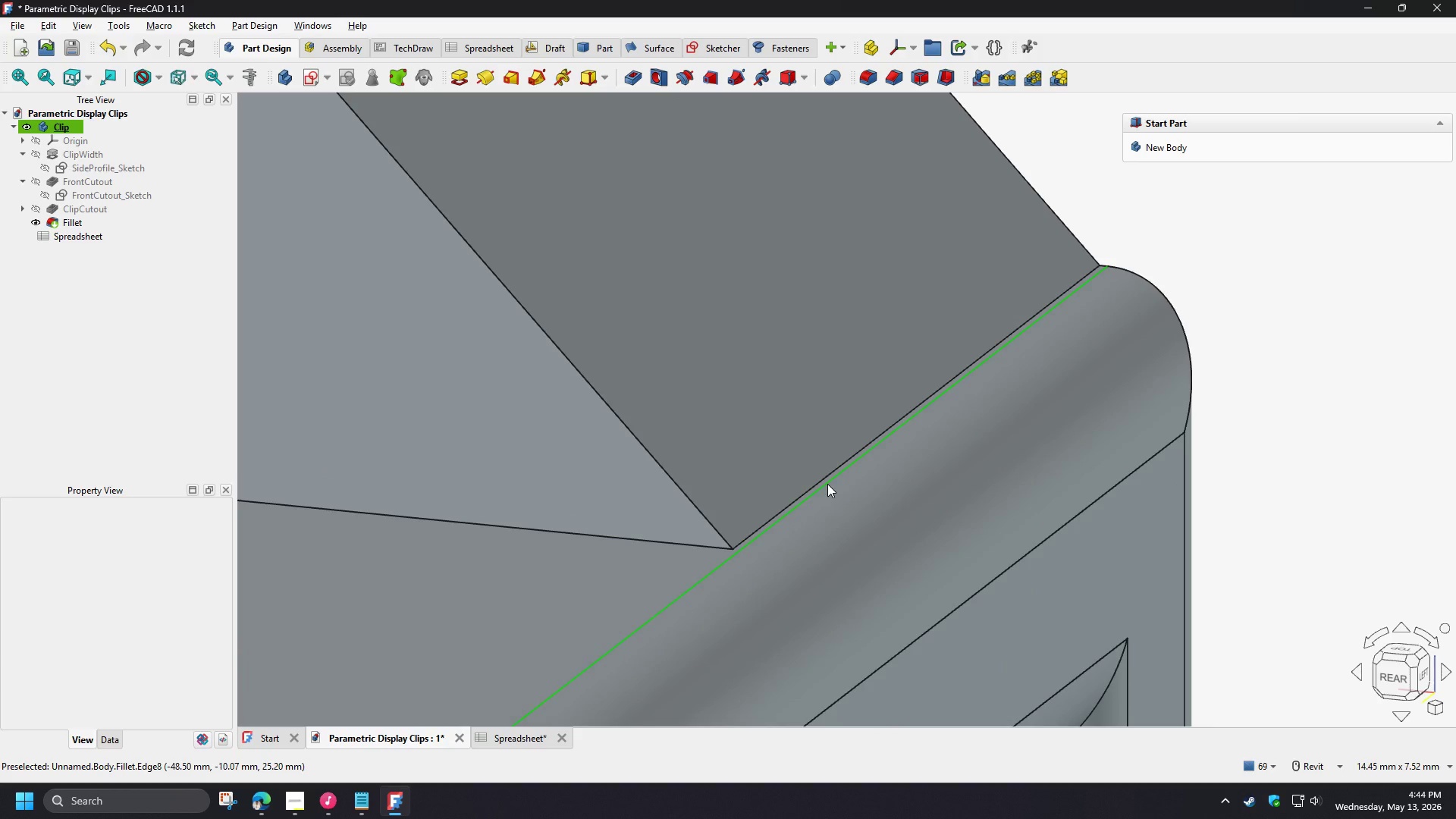 
scroll: coordinate [1097, 453], scroll_direction: down, amount: 11.0
 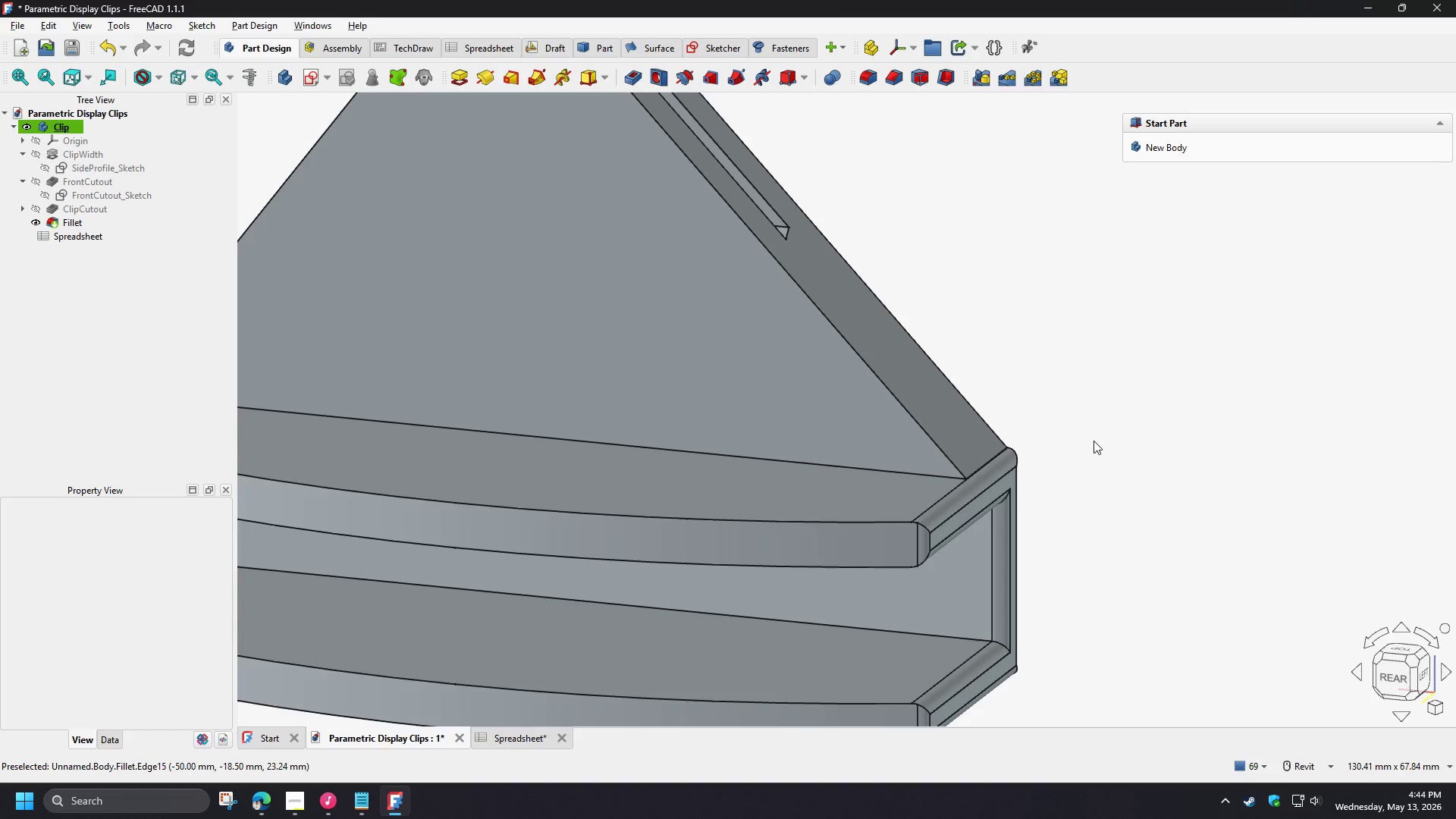 
hold_key(key=ShiftLeft, duration=1.06)
 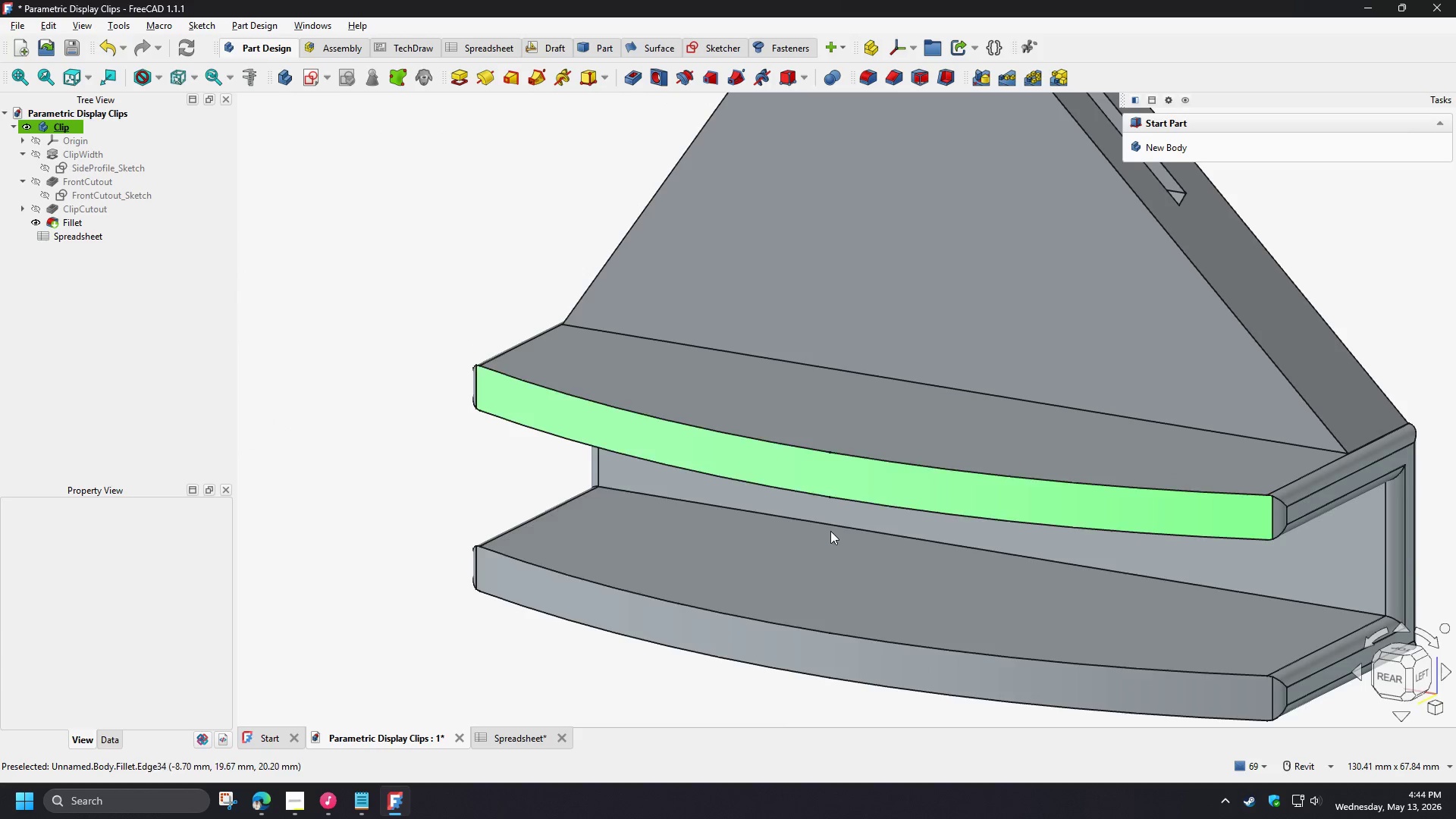 
scroll: coordinate [586, 561], scroll_direction: down, amount: 3.0
 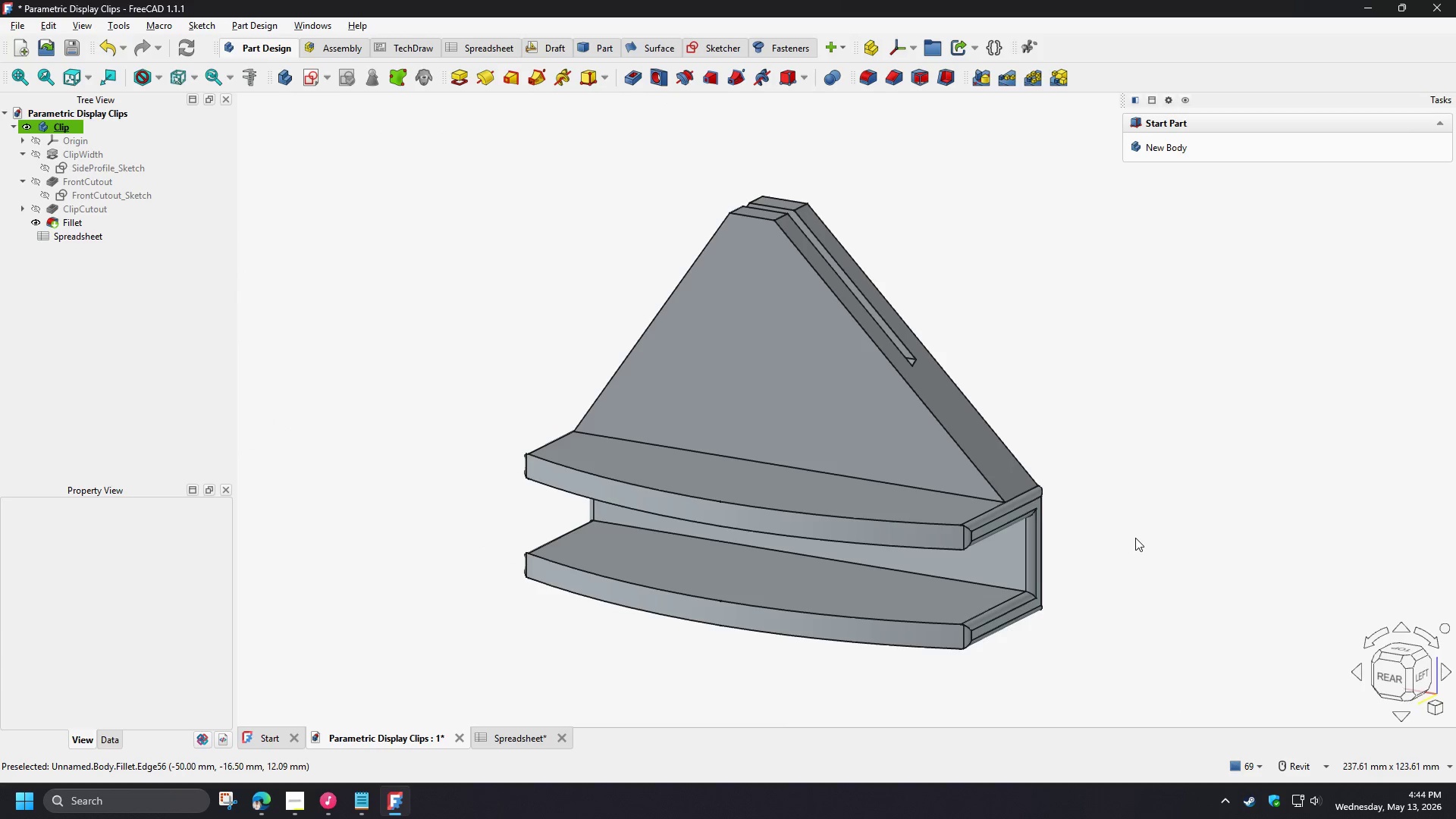 
hold_key(key=ShiftLeft, duration=0.64)
 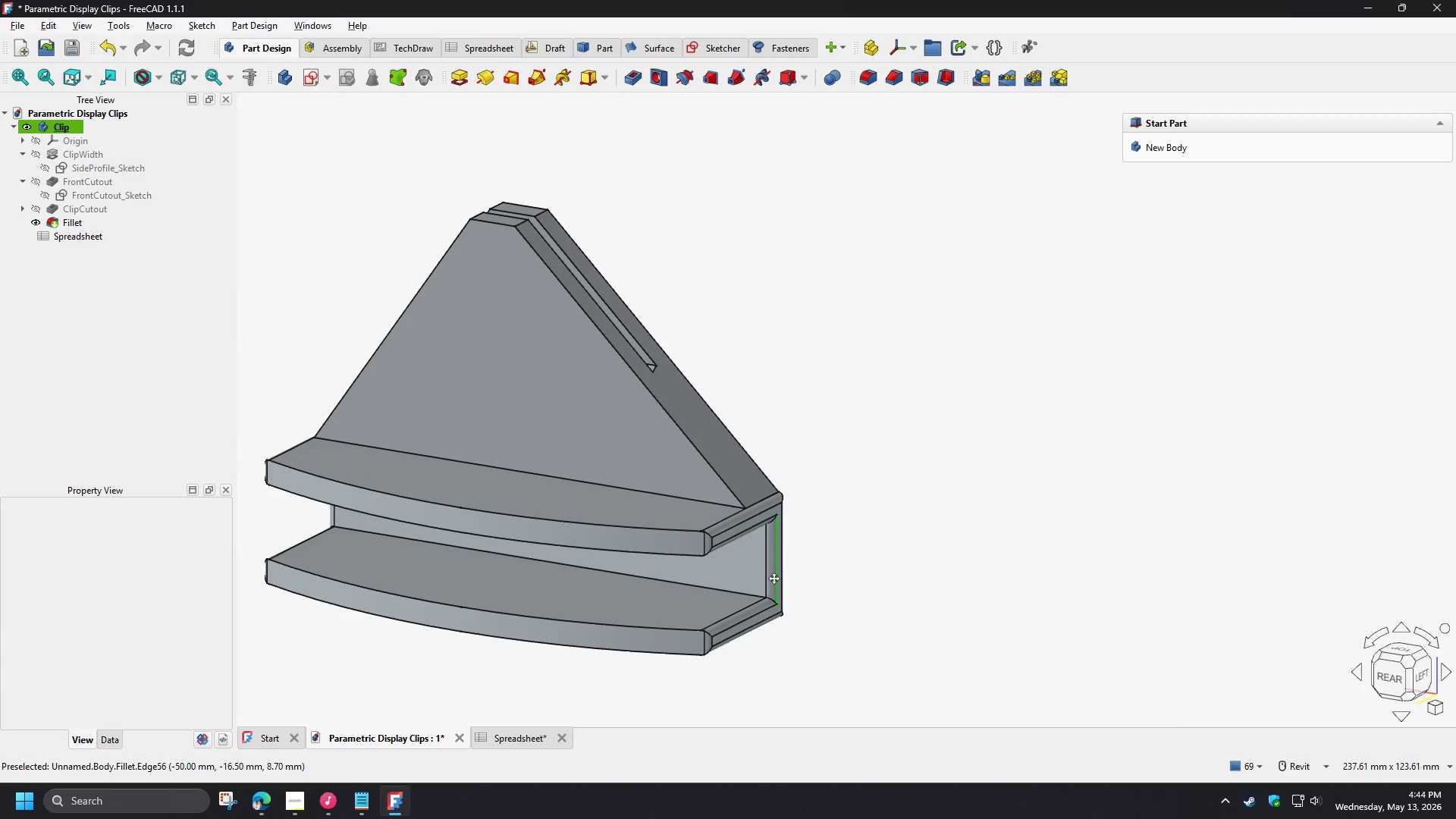 
hold_key(key=ShiftLeft, duration=1.52)
 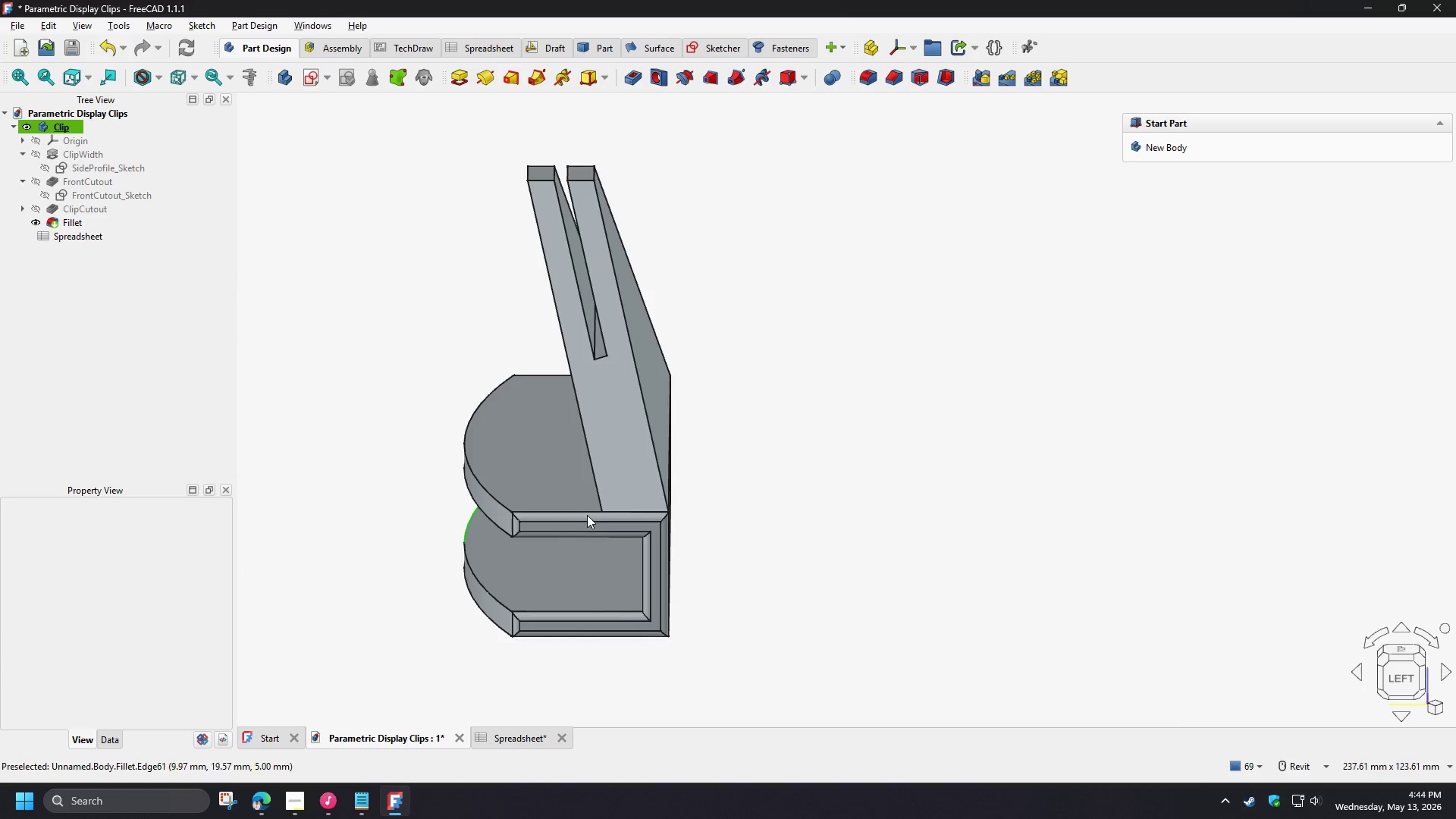 
key(Shift+ShiftLeft)
 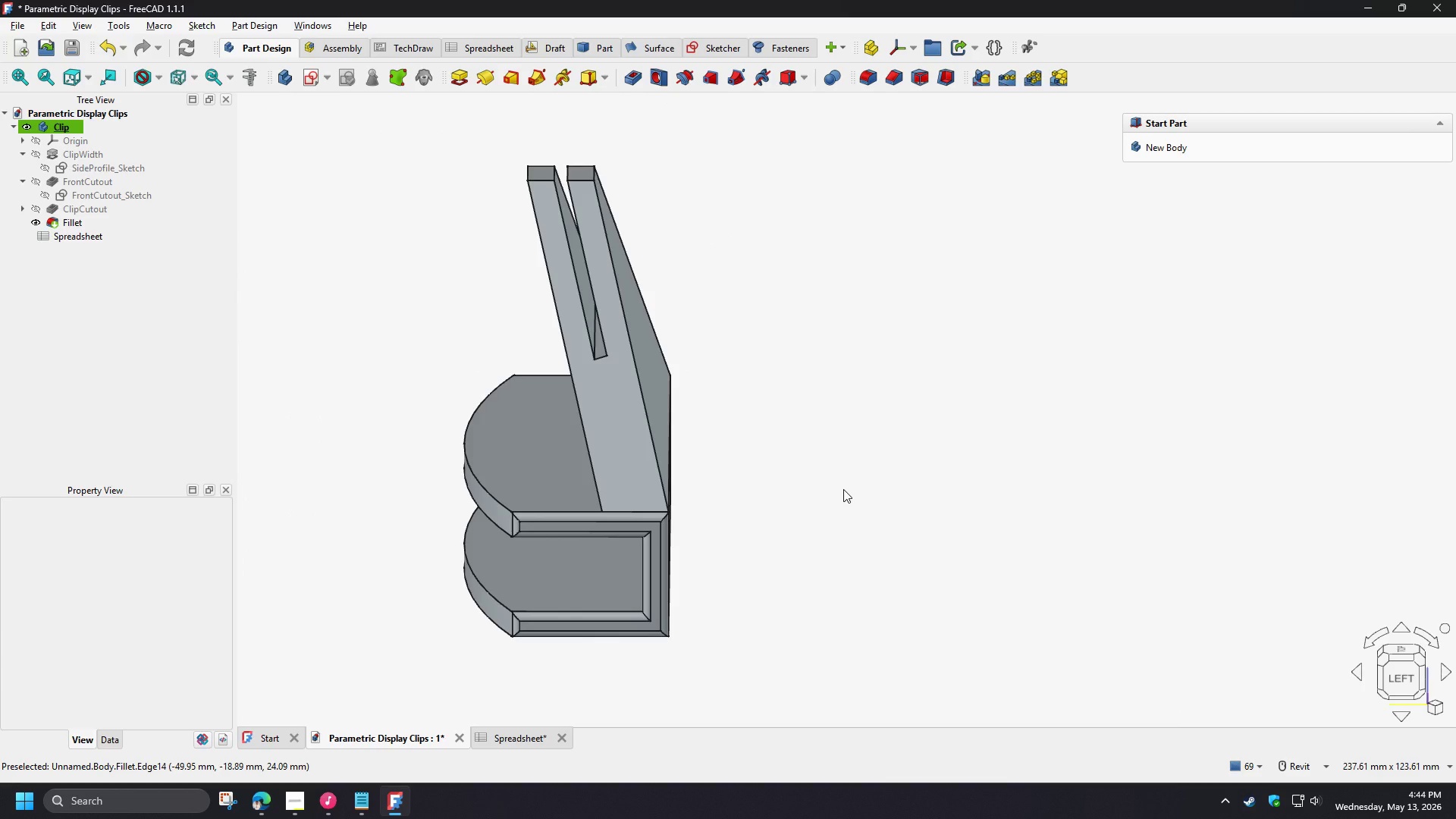 
wait(12.36)
 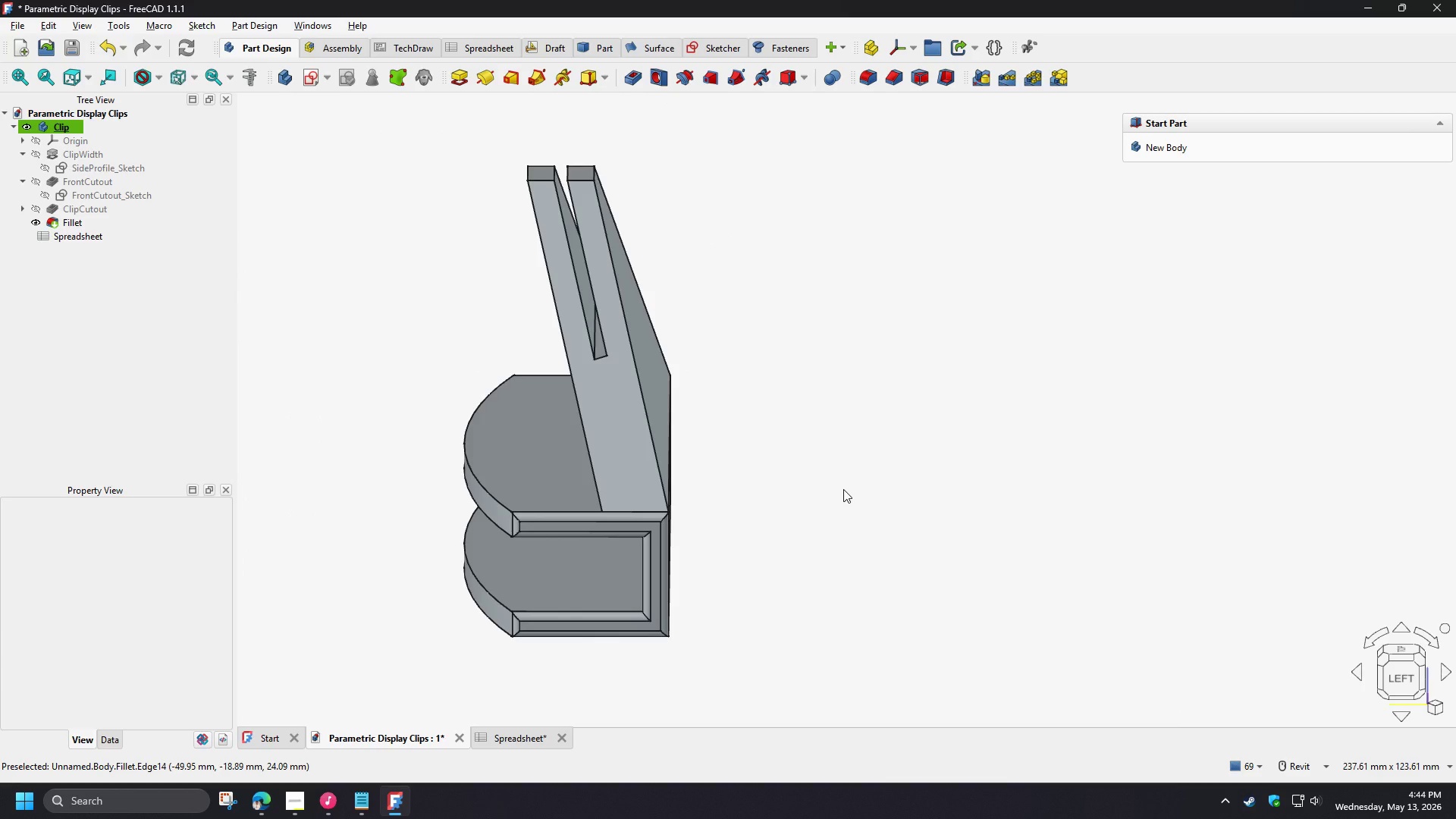 
scroll: coordinate [711, 529], scroll_direction: up, amount: 3.0
 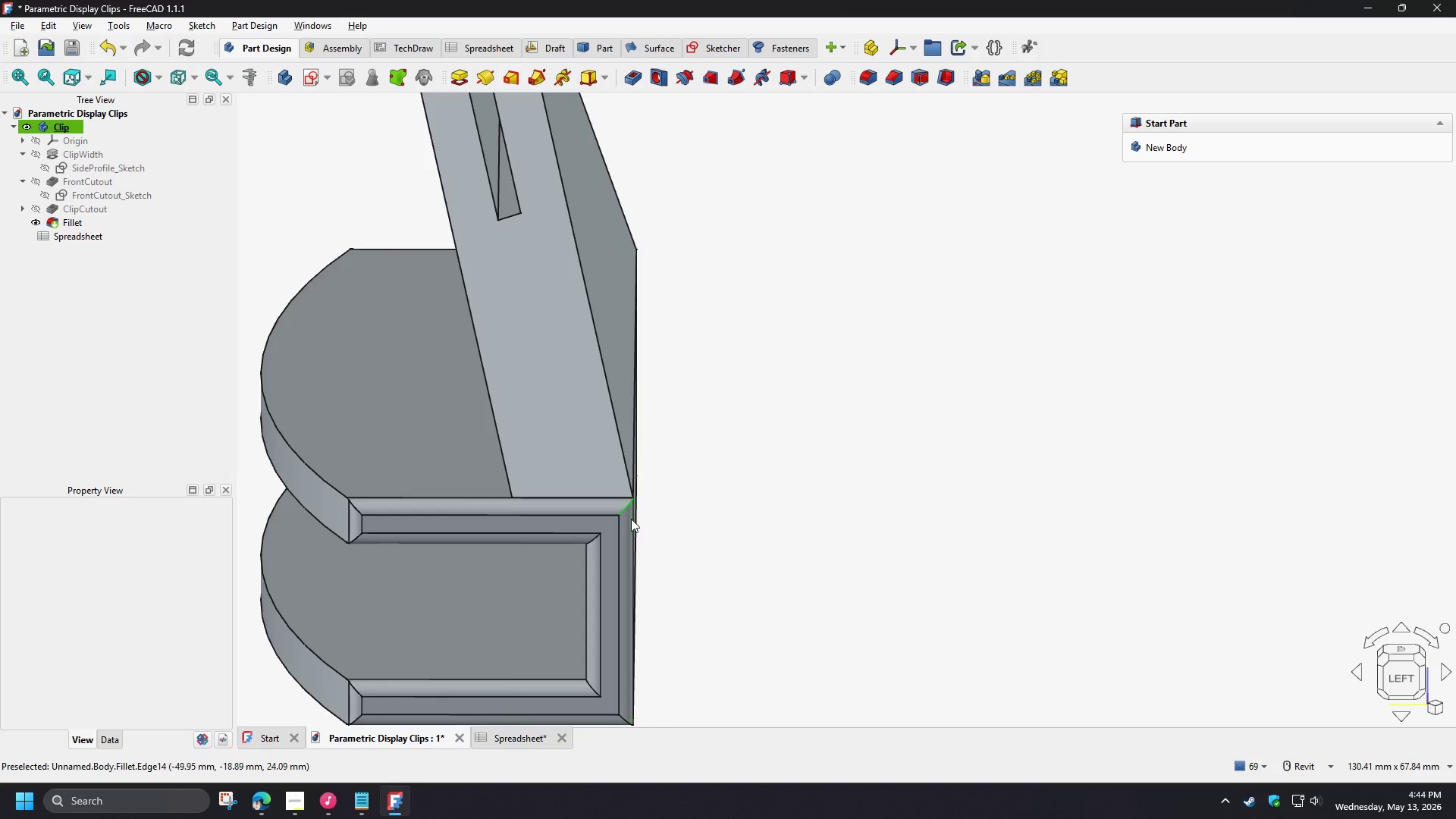 
hold_key(key=ShiftLeft, duration=1.51)
 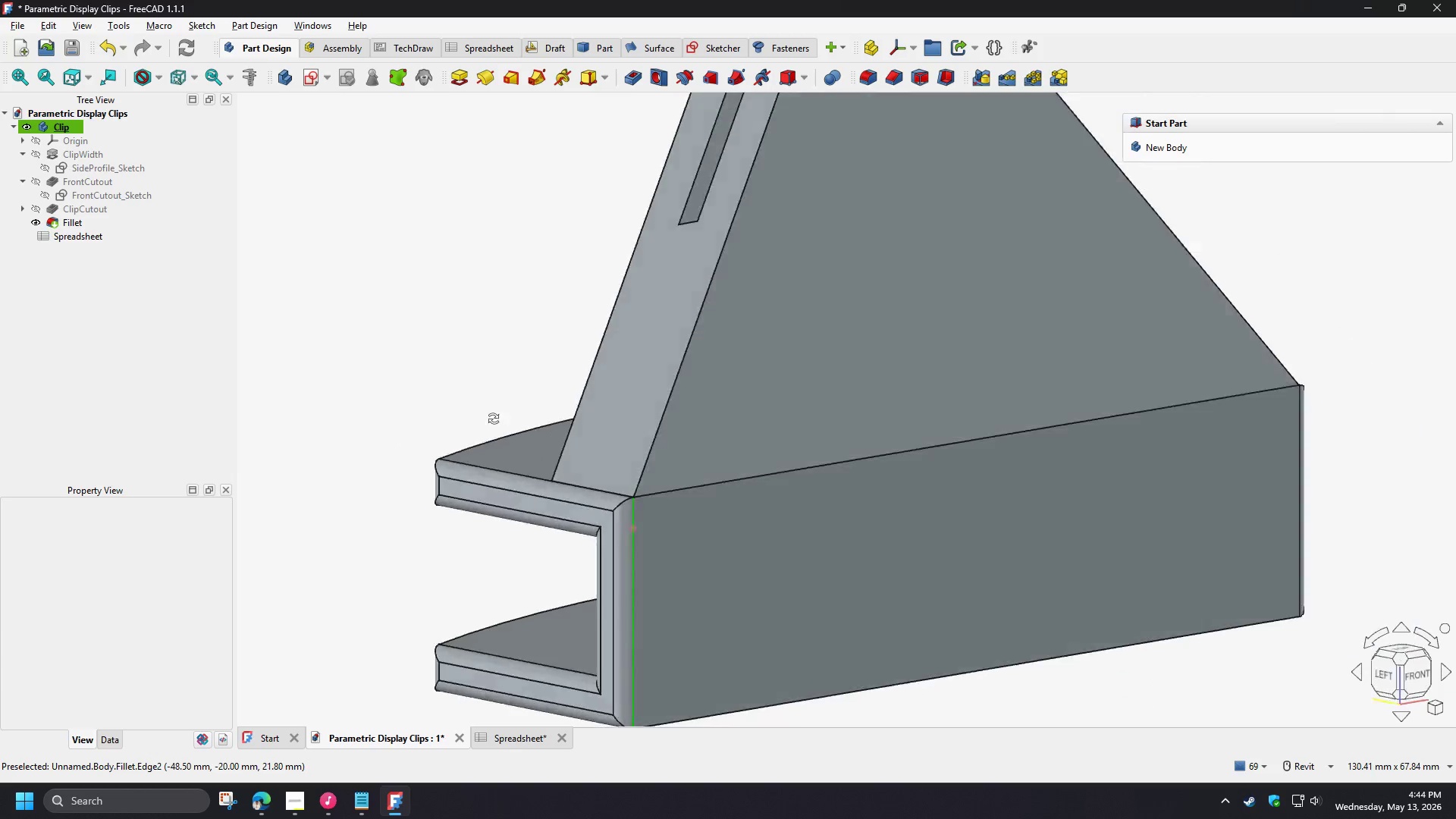 
hold_key(key=ShiftLeft, duration=1.5)
 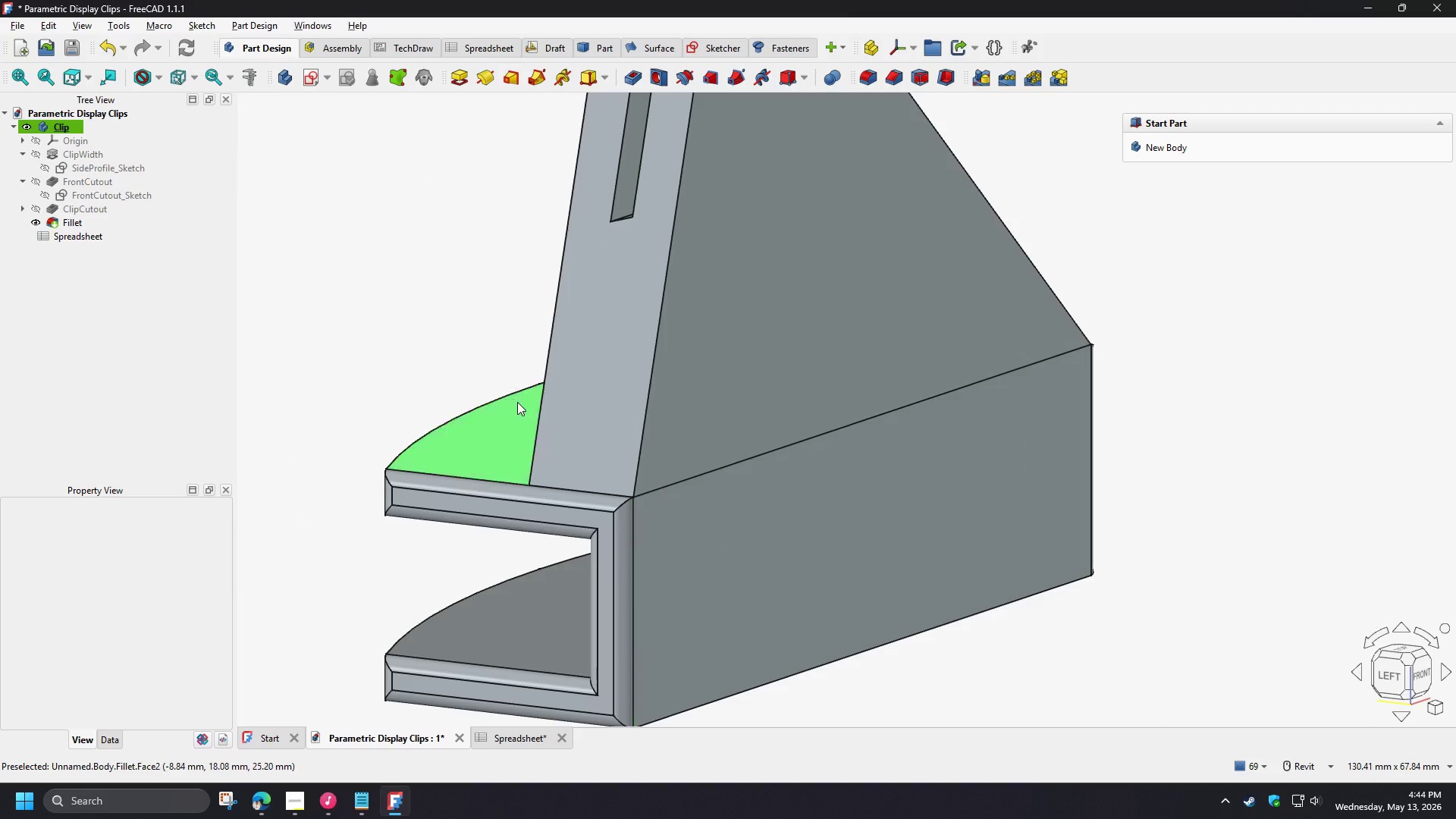 
hold_key(key=ShiftLeft, duration=0.53)
 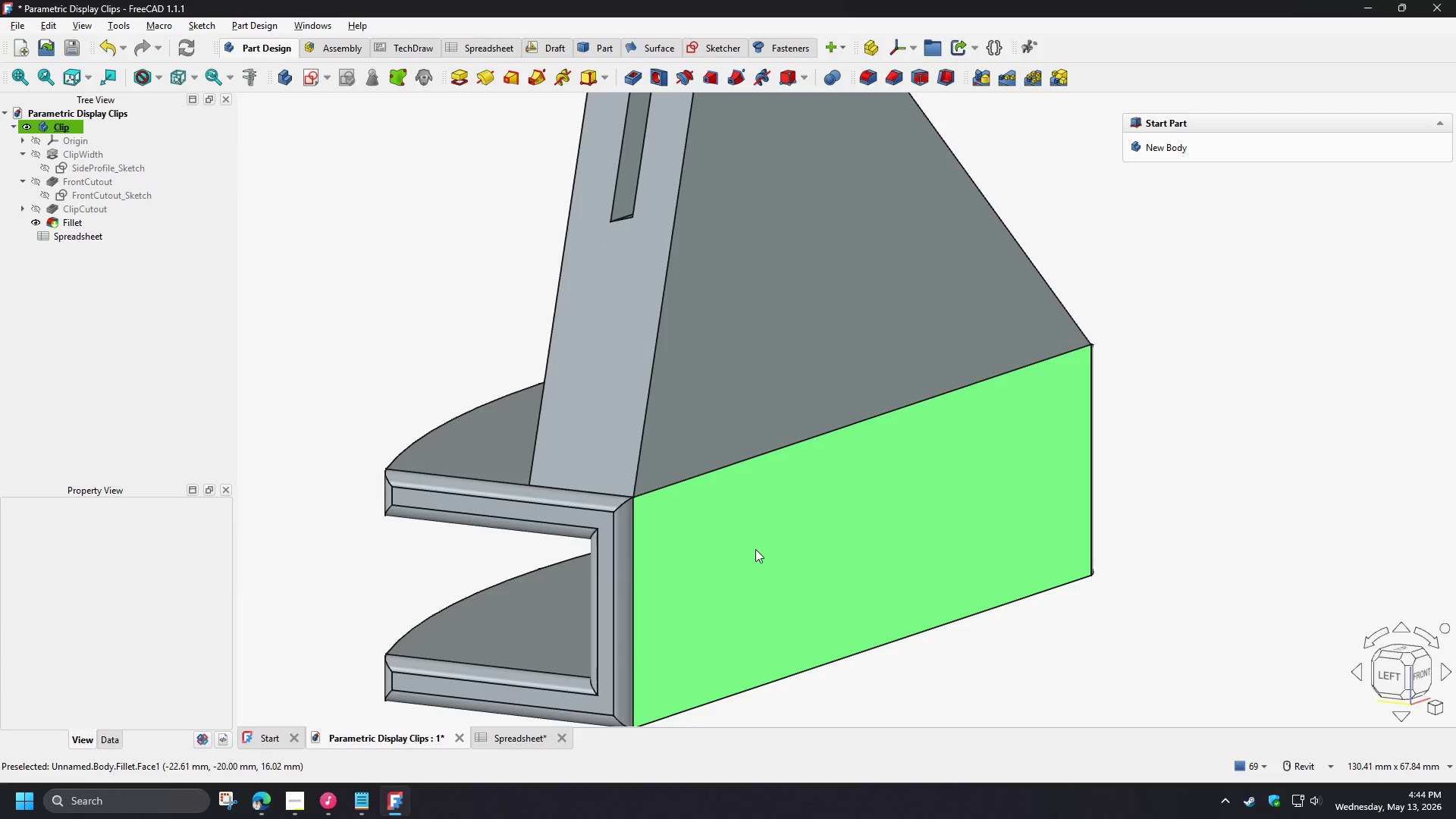 
wait(28.41)
 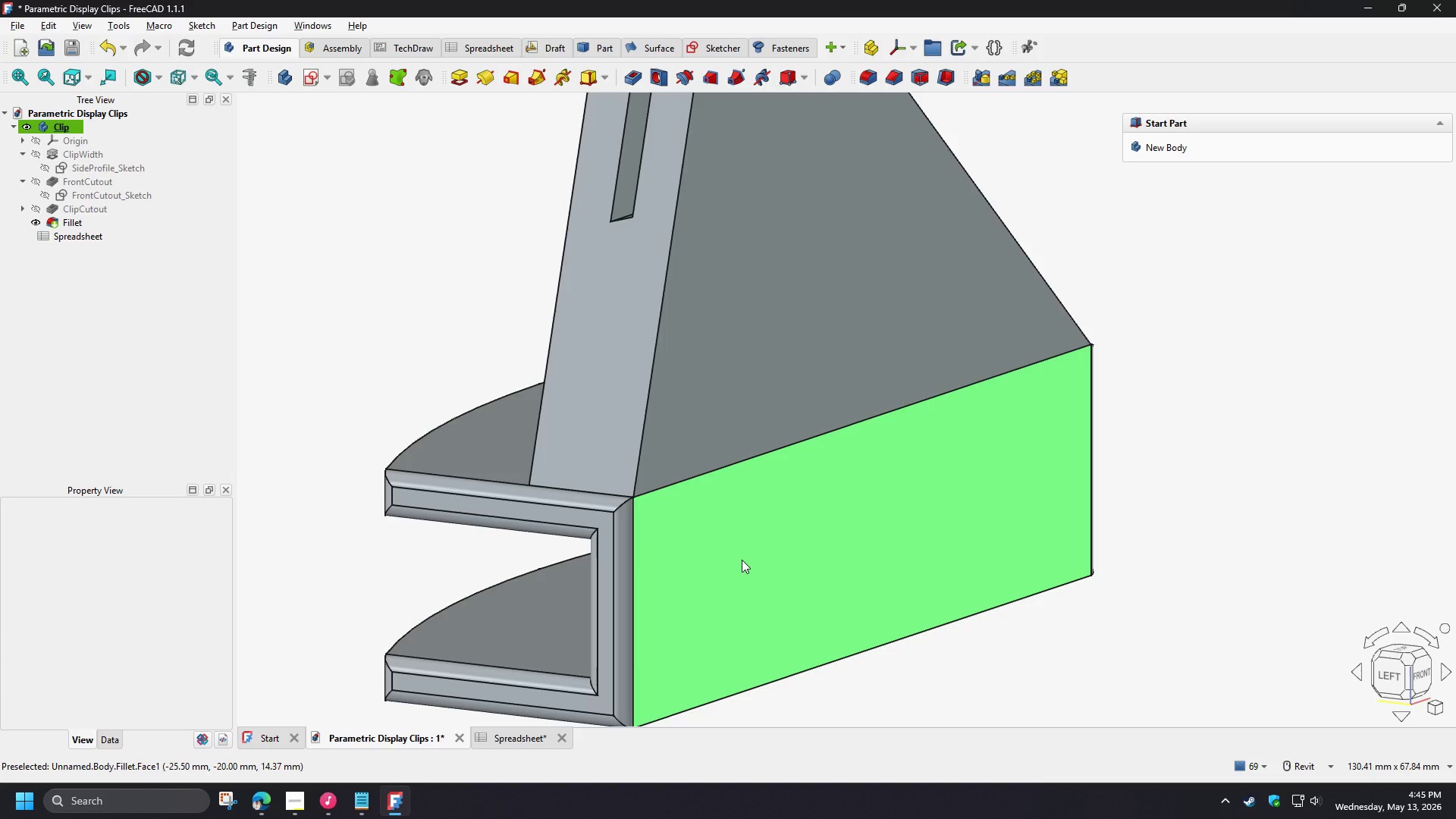 
scroll: coordinate [742, 560], scroll_direction: down, amount: 4.0
 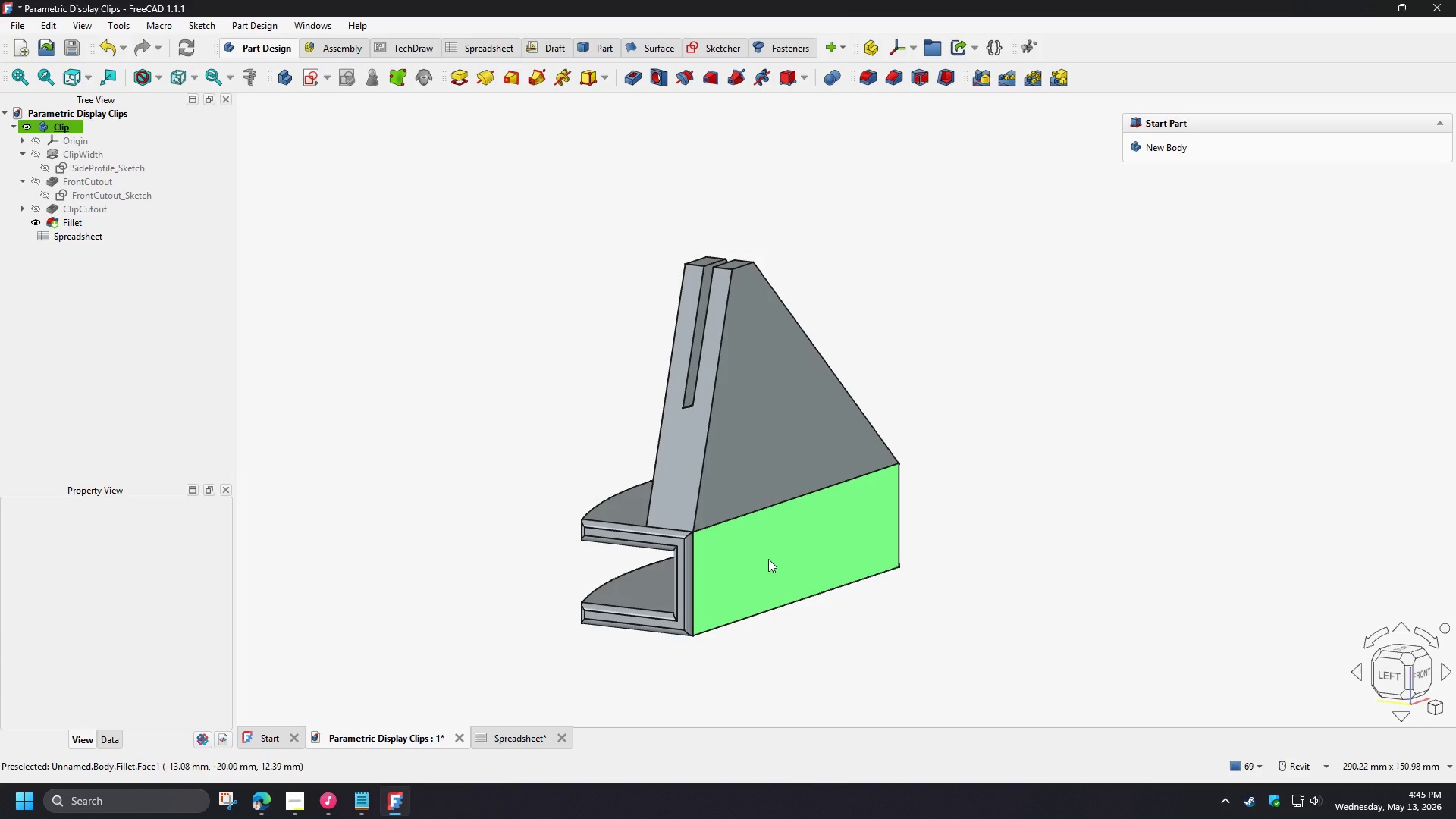 
wait(9.82)
 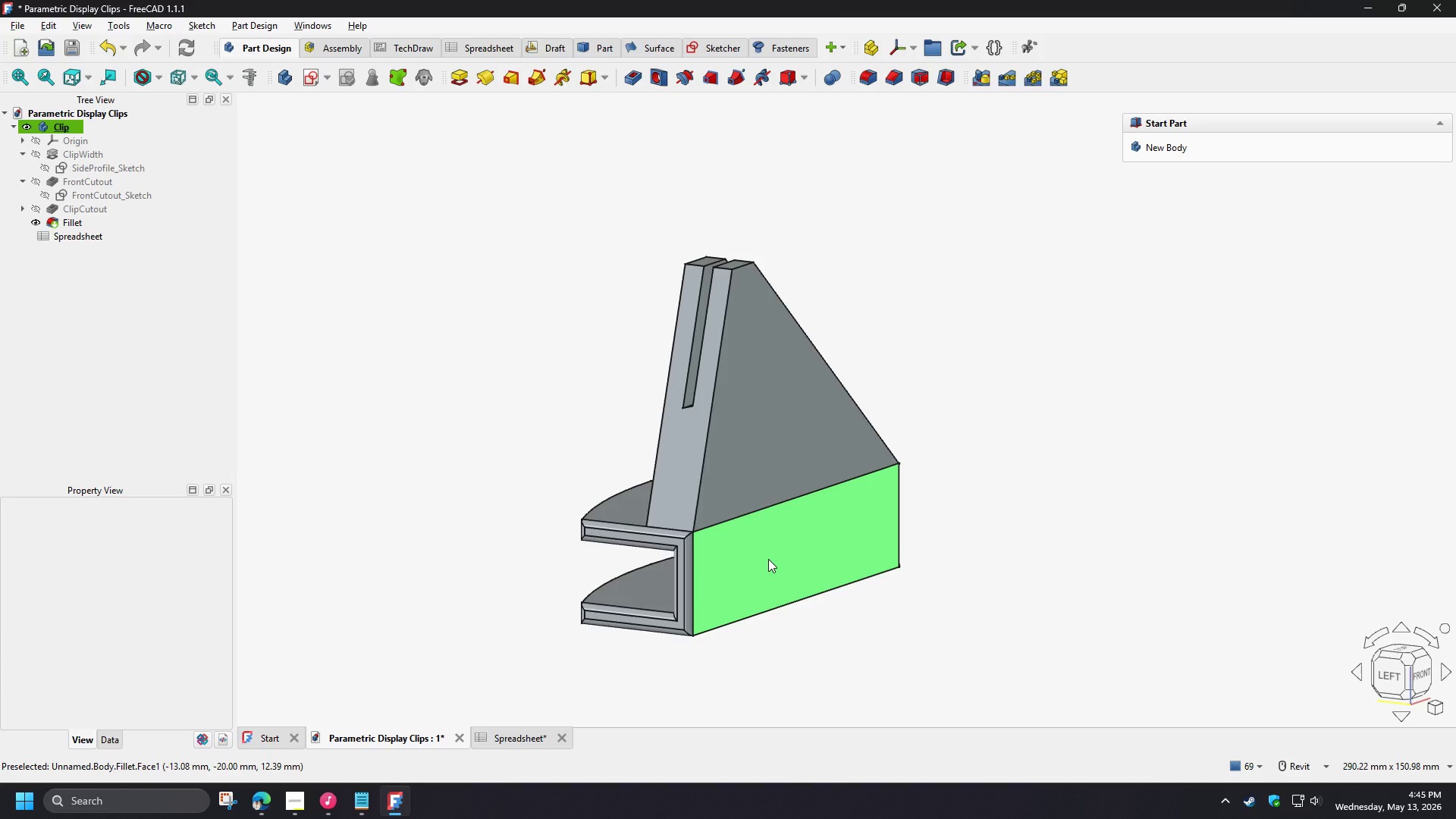 
scroll: coordinate [605, 522], scroll_direction: up, amount: 2.0
 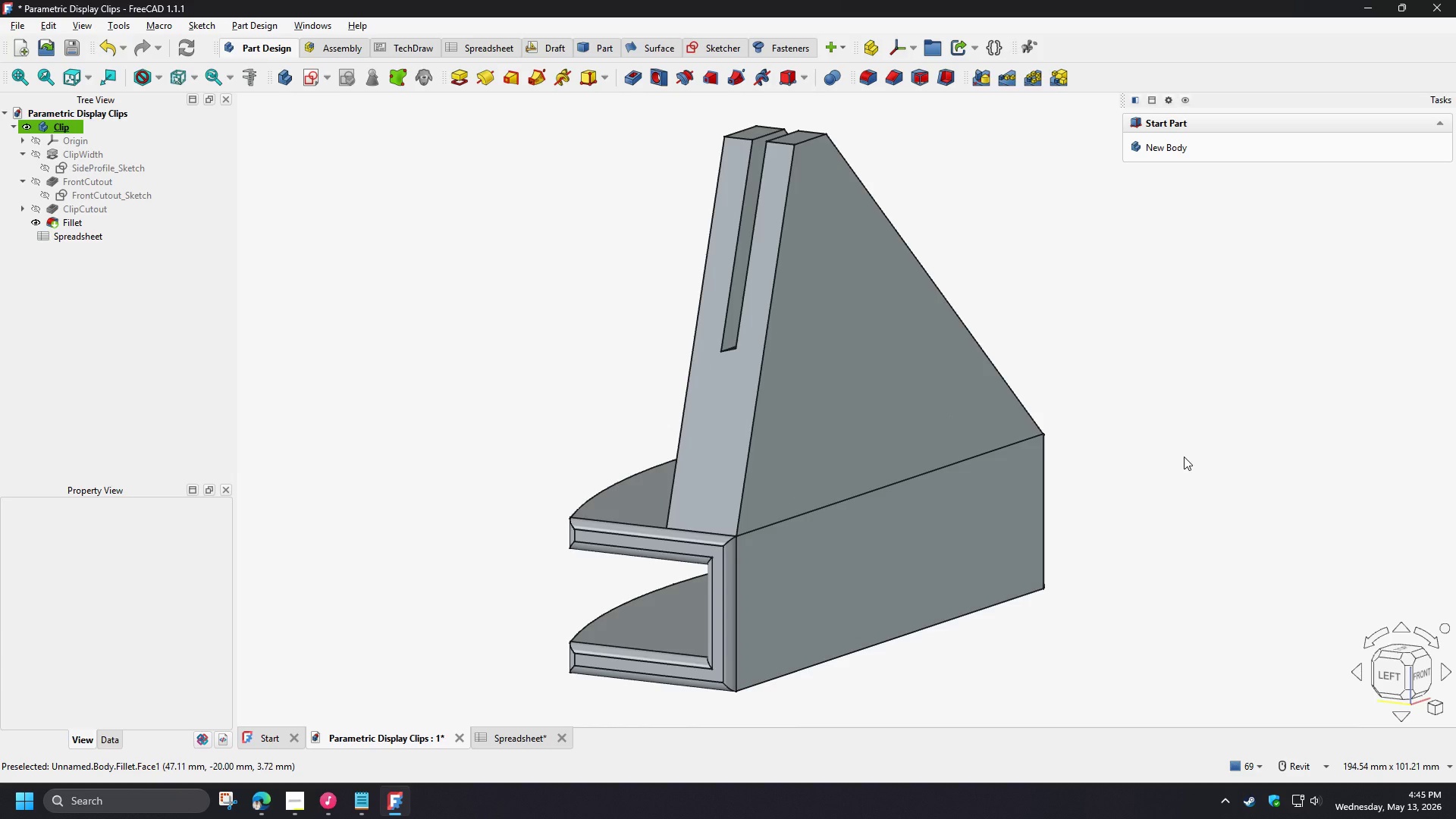 
wait(8.54)
 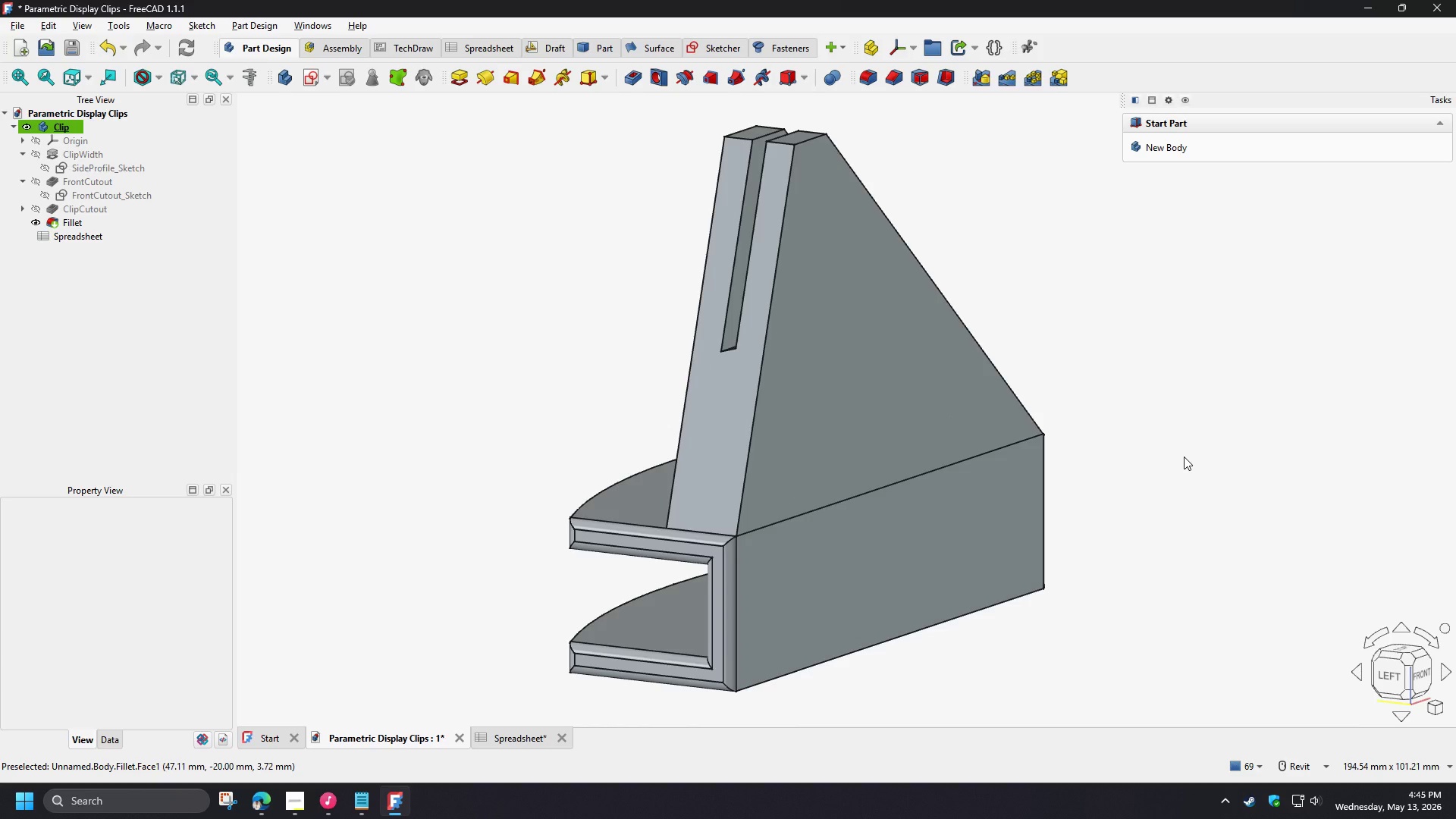 
scroll: coordinate [791, 538], scroll_direction: up, amount: 3.0
 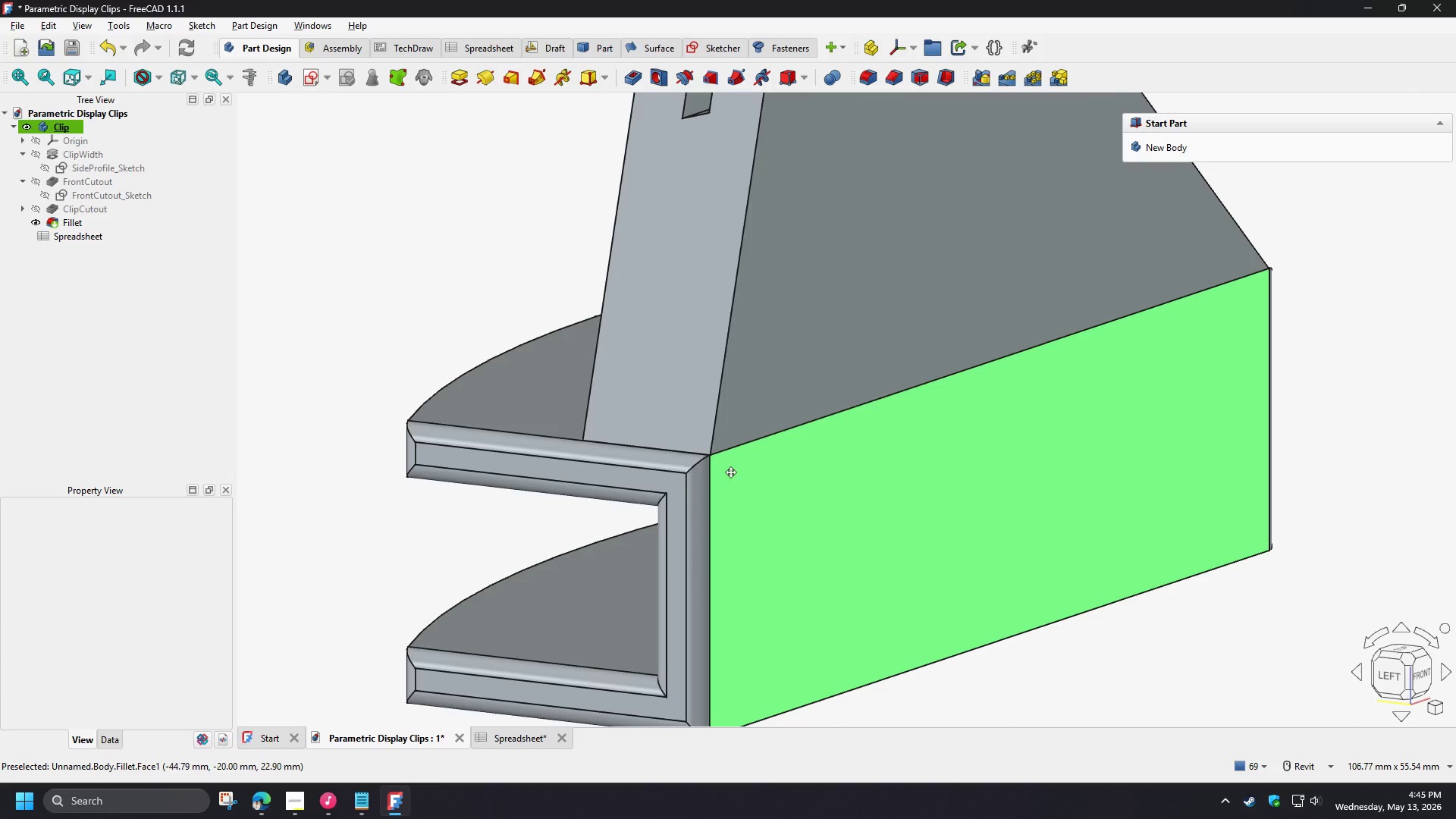 
hold_key(key=ShiftLeft, duration=1.5)
 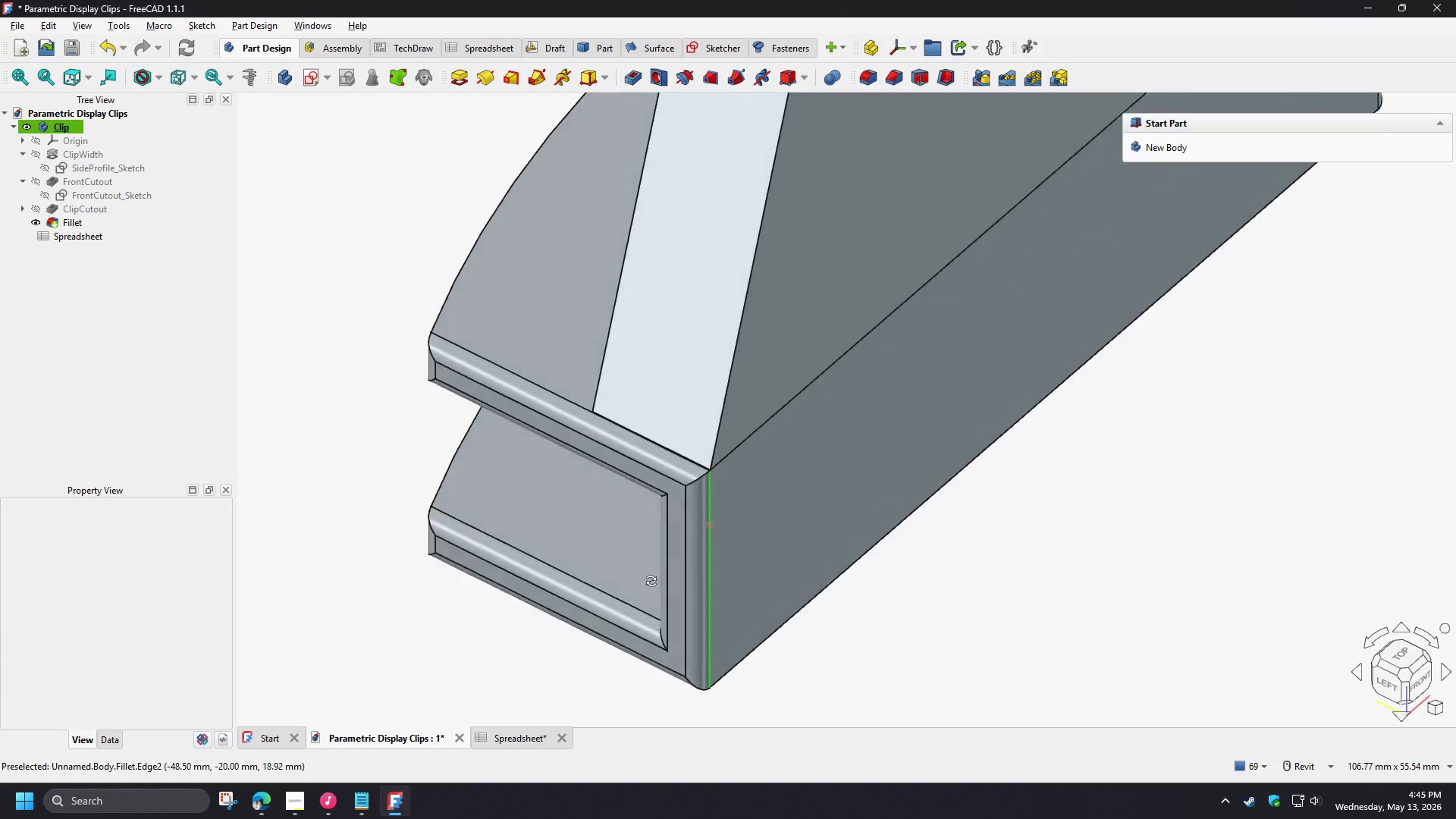 
hold_key(key=ShiftLeft, duration=0.98)
 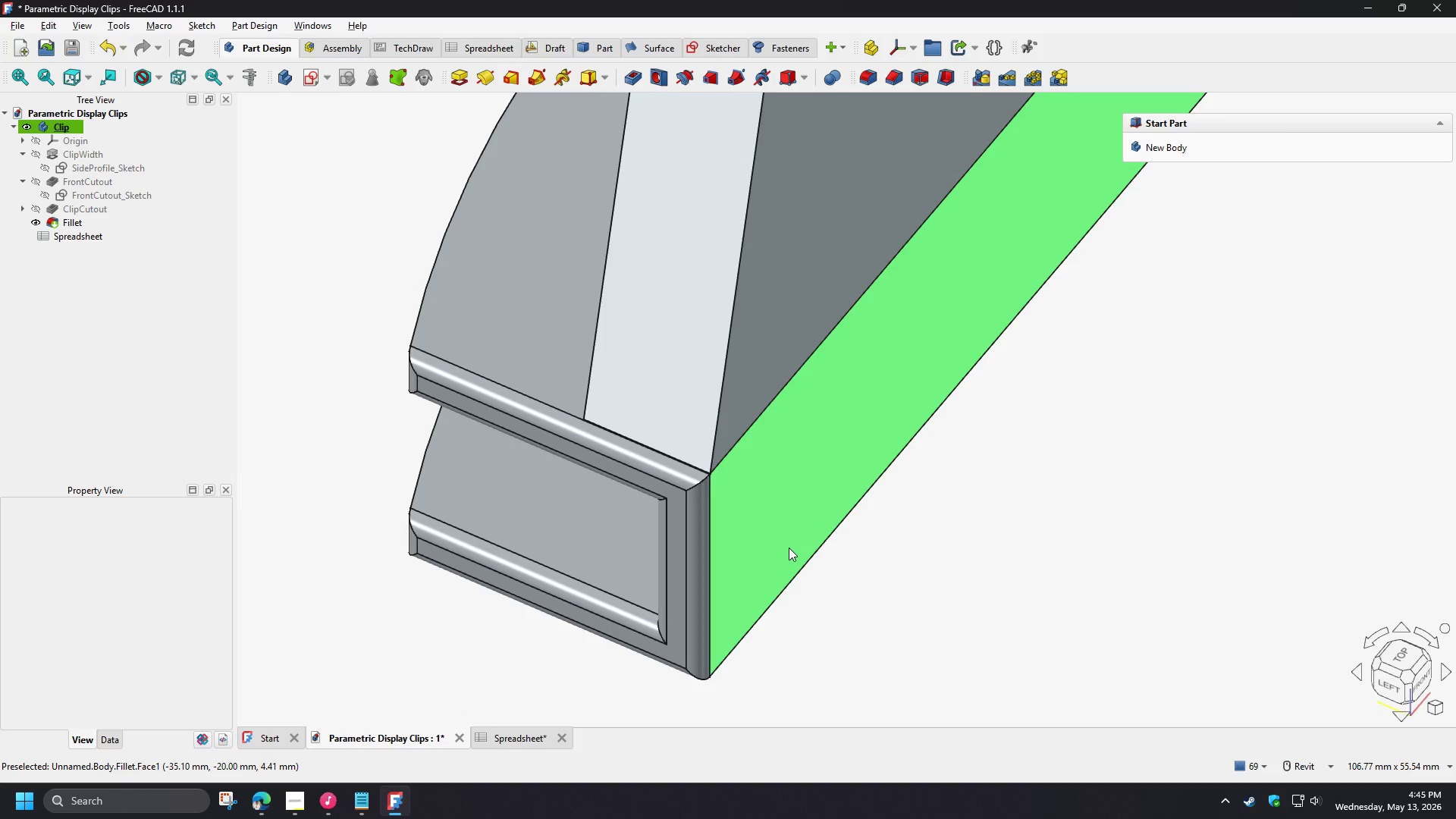 
hold_key(key=ShiftLeft, duration=2.91)
 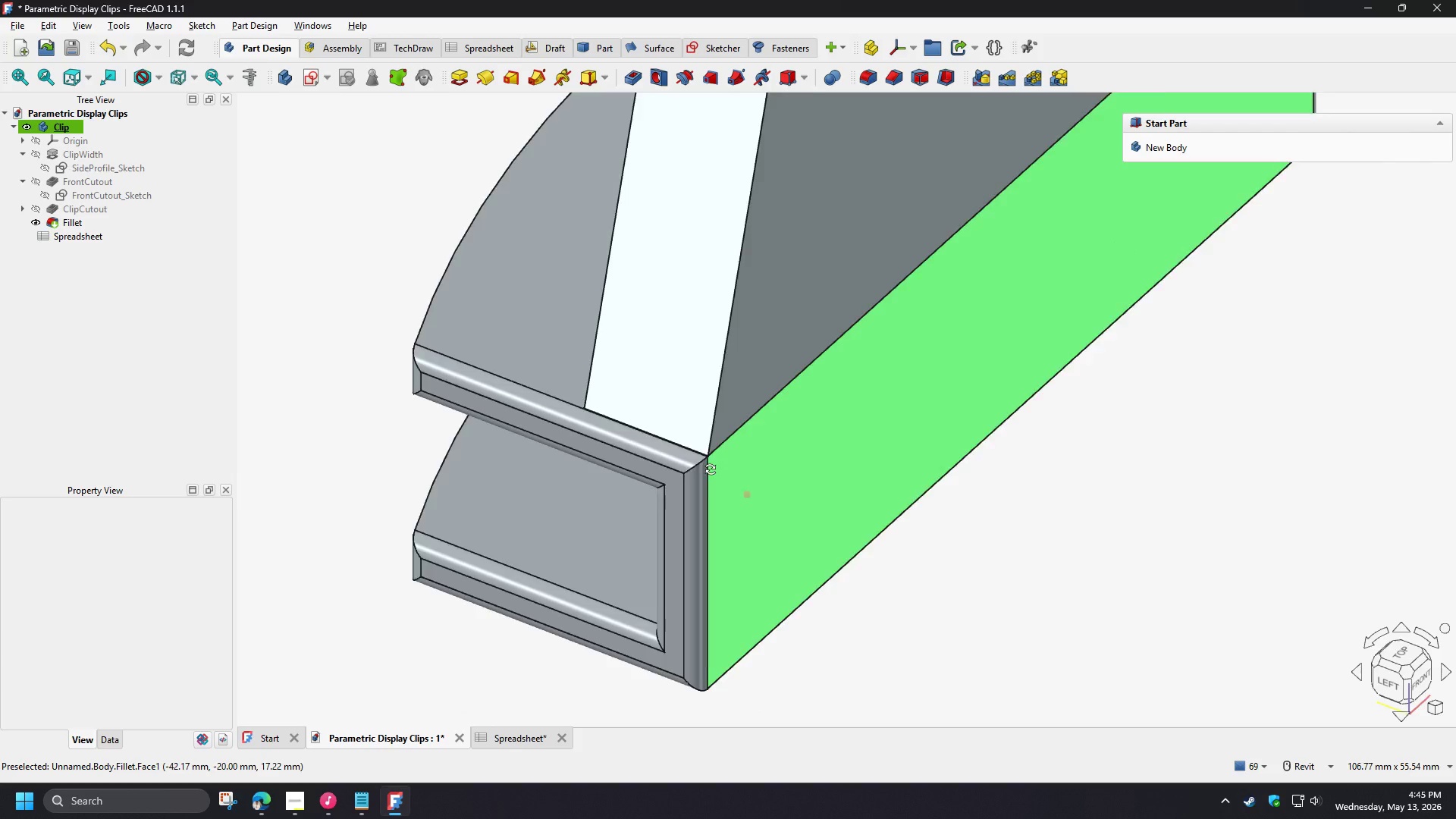 
hold_key(key=ShiftLeft, duration=1.52)
 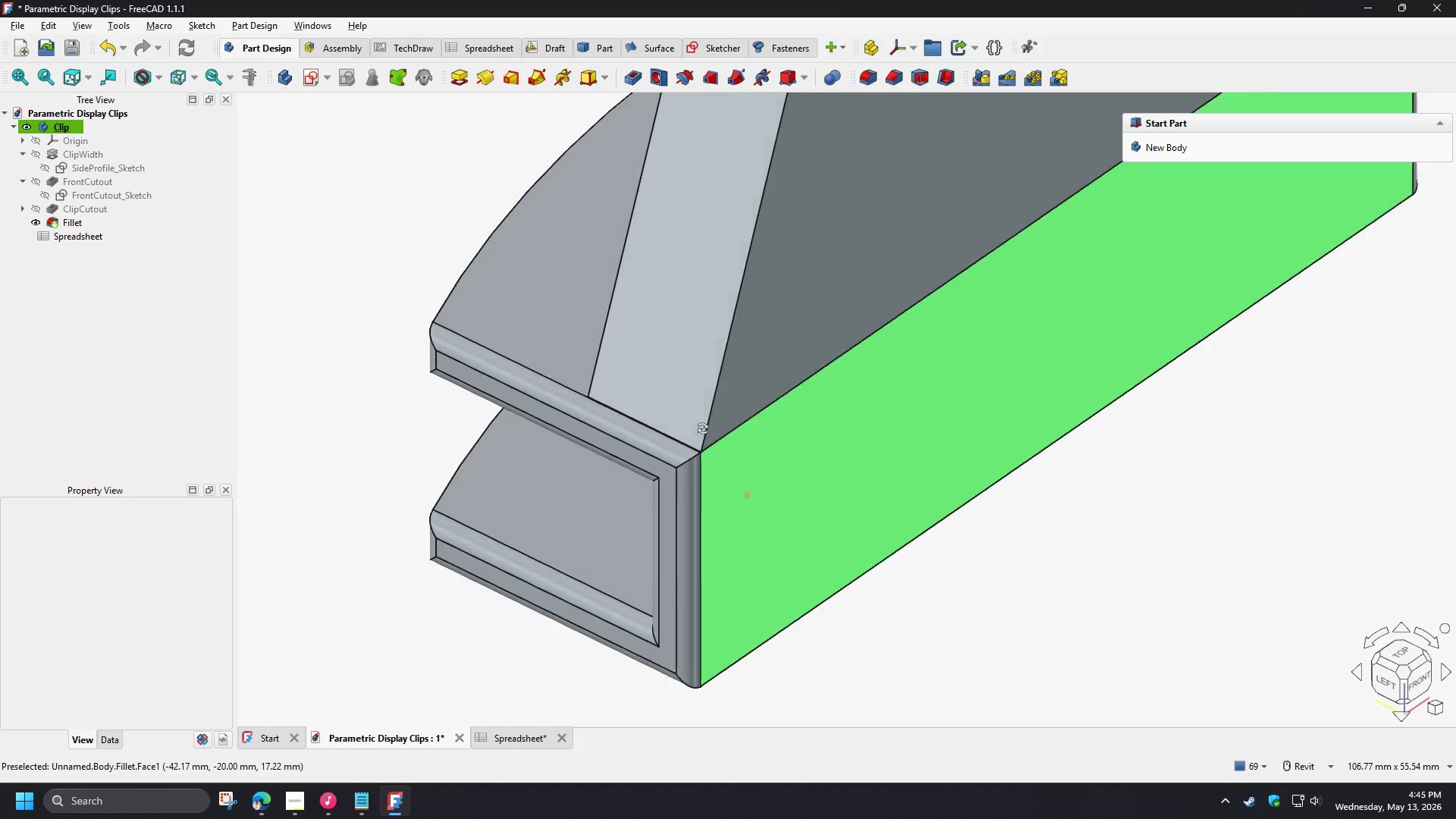 
hold_key(key=ShiftLeft, duration=0.59)
 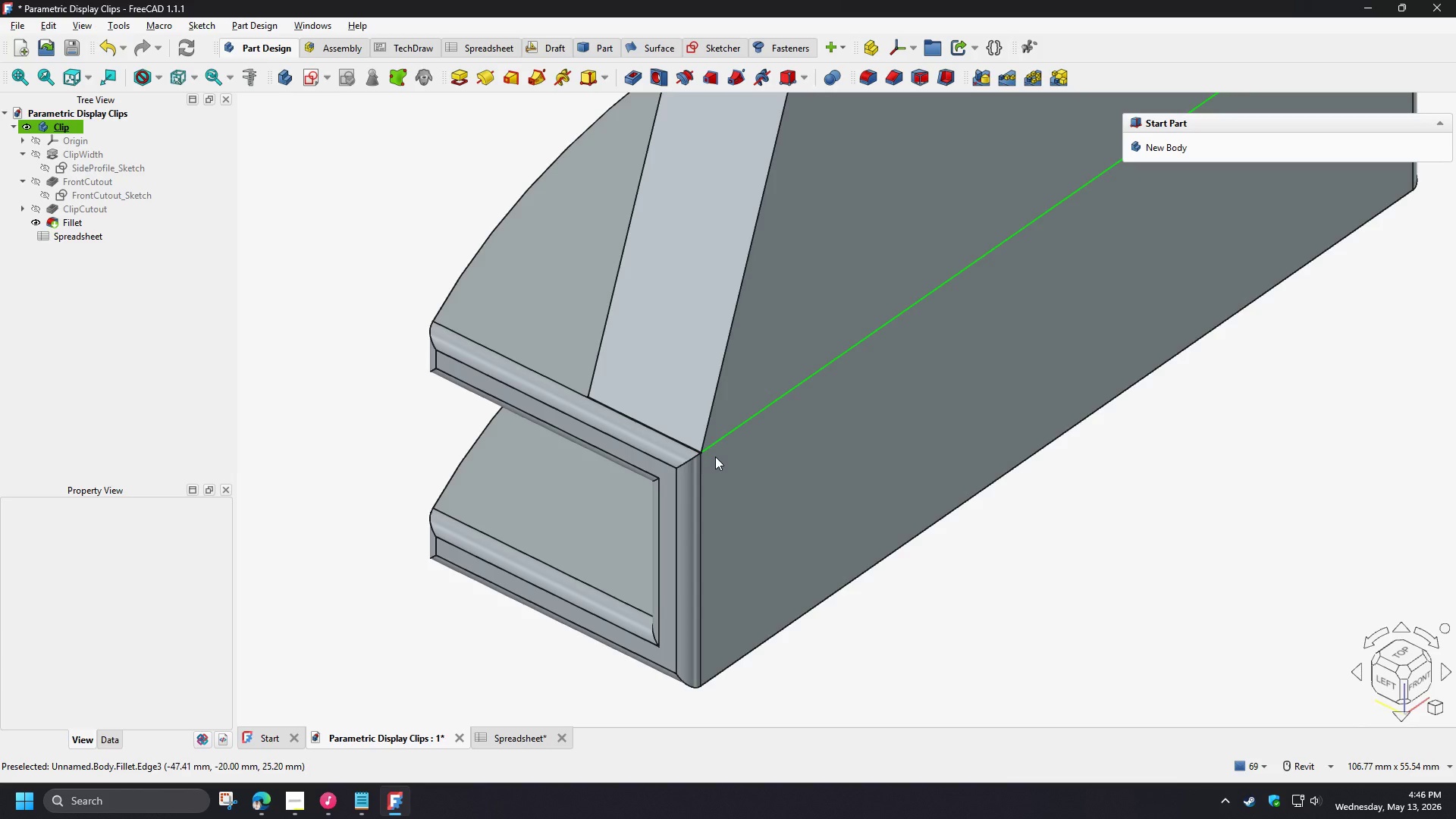 
wait(19.47)
 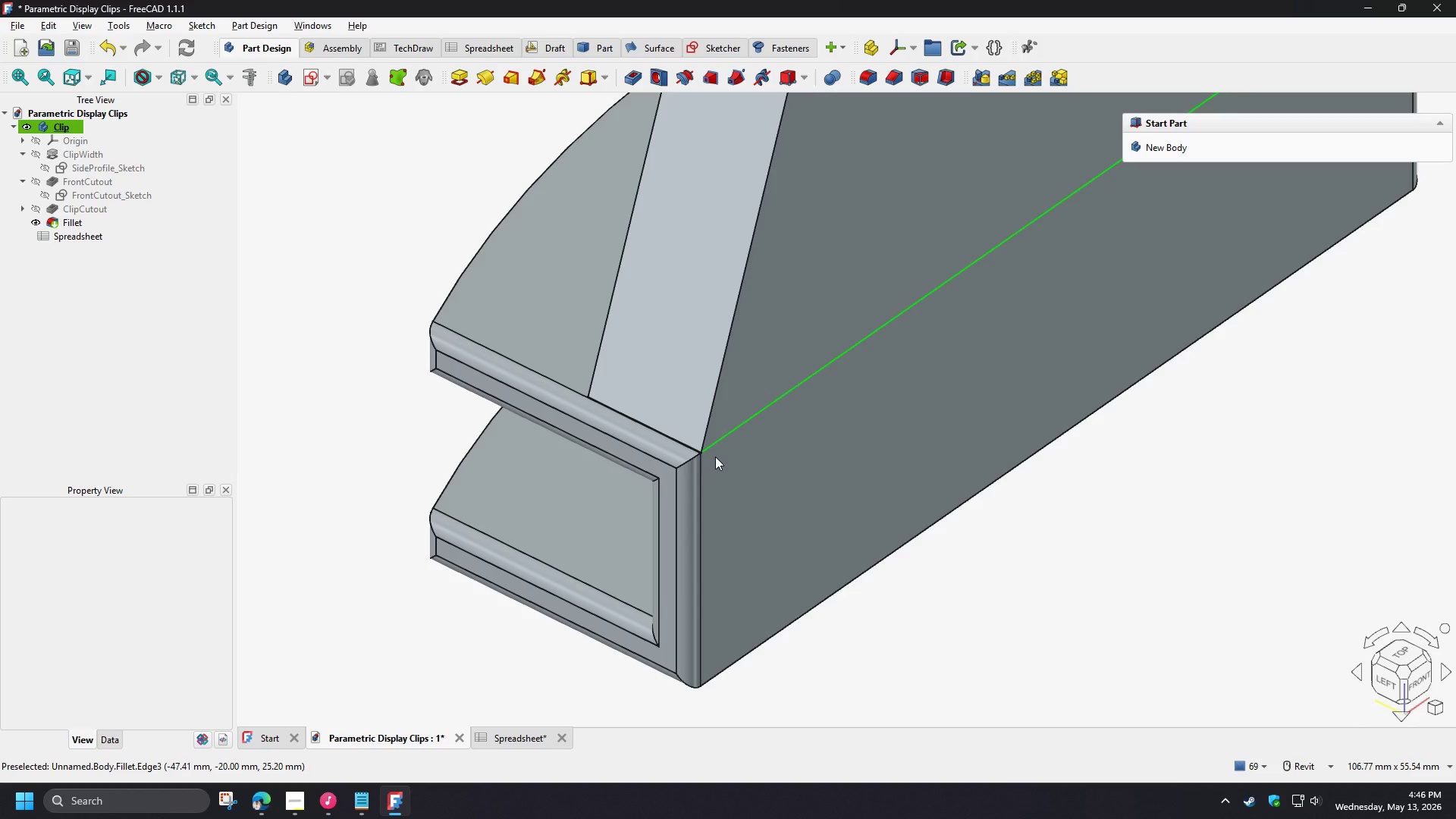 
hold_key(key=ShiftLeft, duration=1.5)
 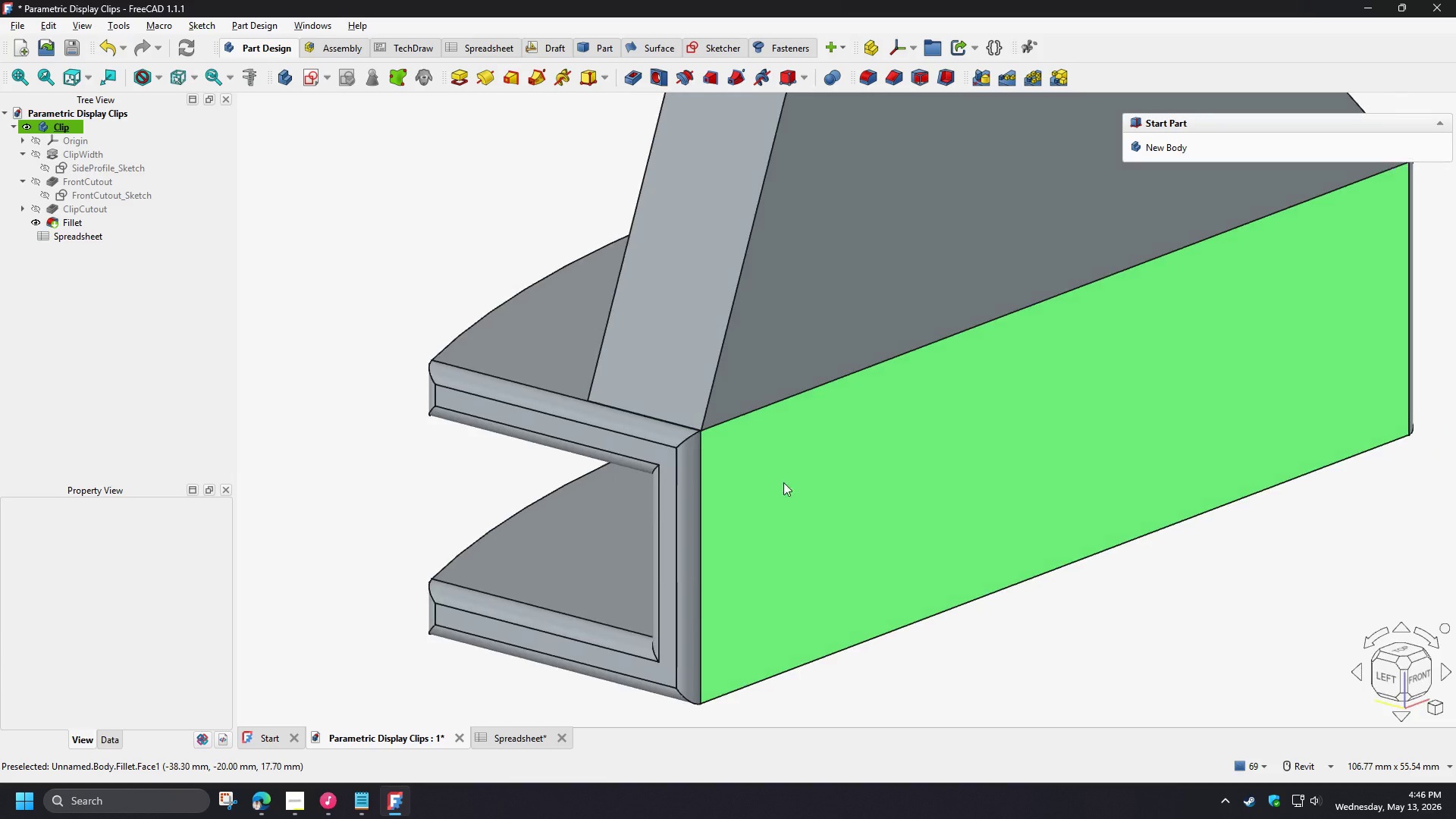 
hold_key(key=ShiftLeft, duration=0.55)
 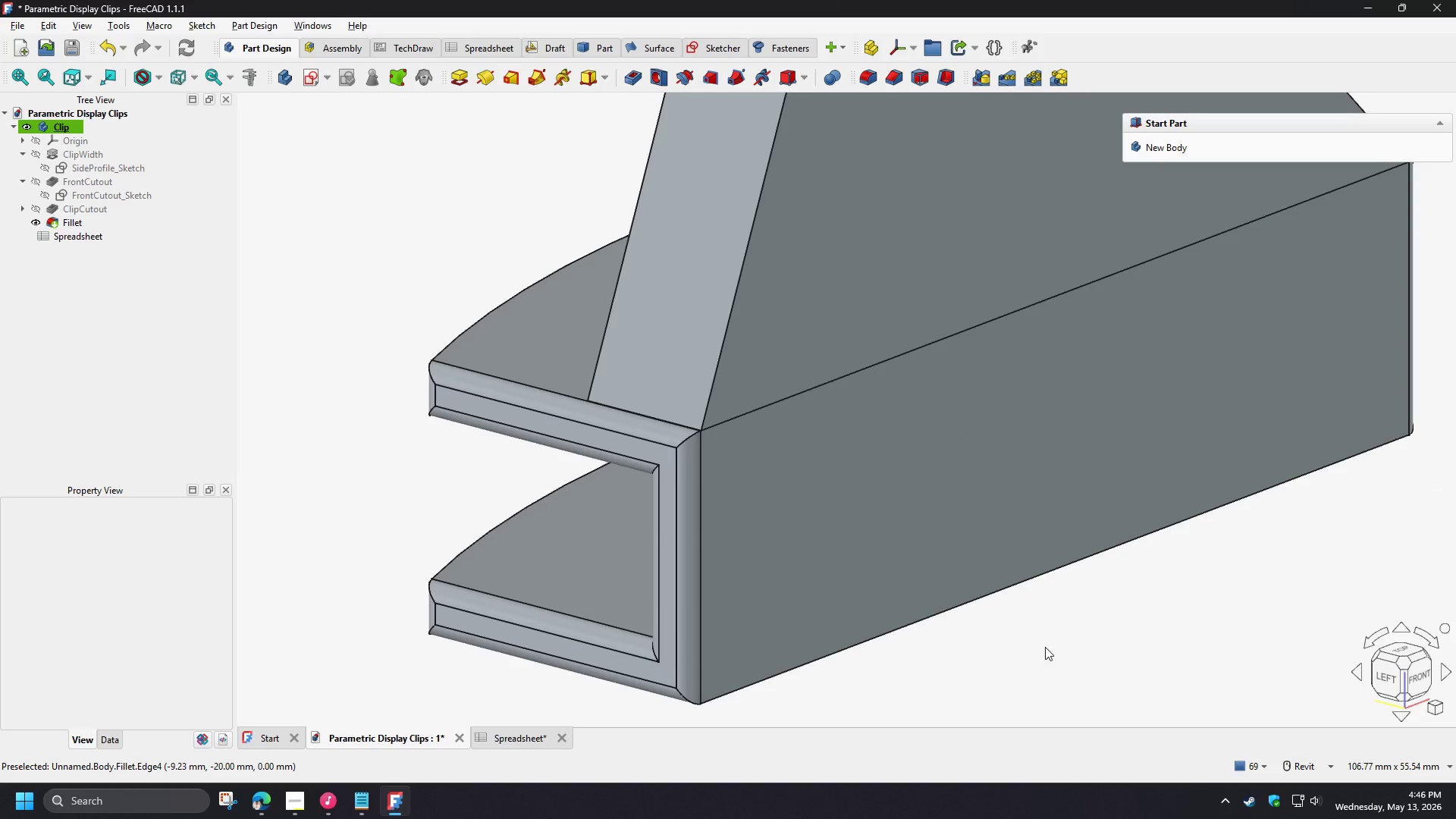 
left_click([1046, 647])
 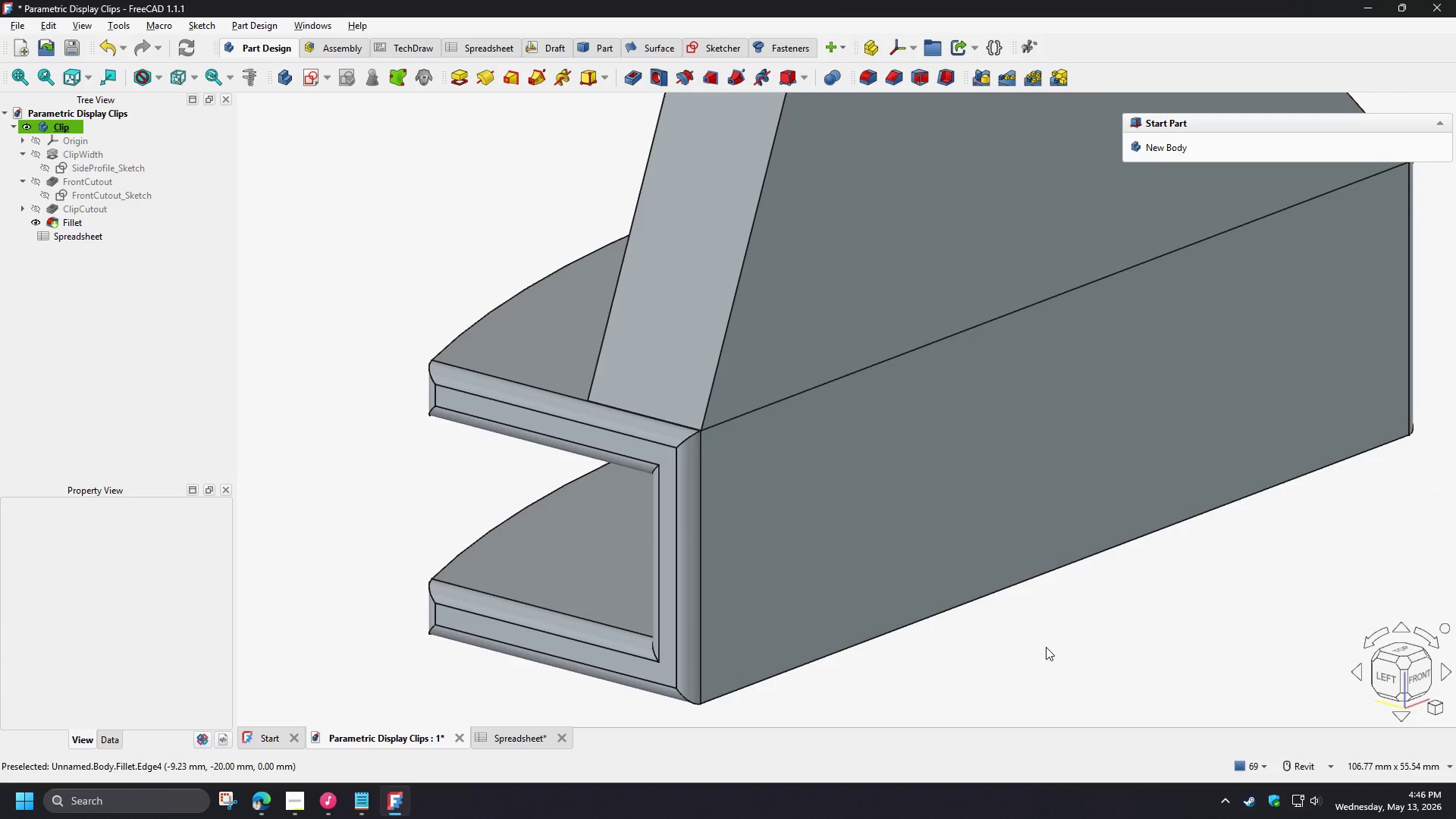 
wait(9.61)
 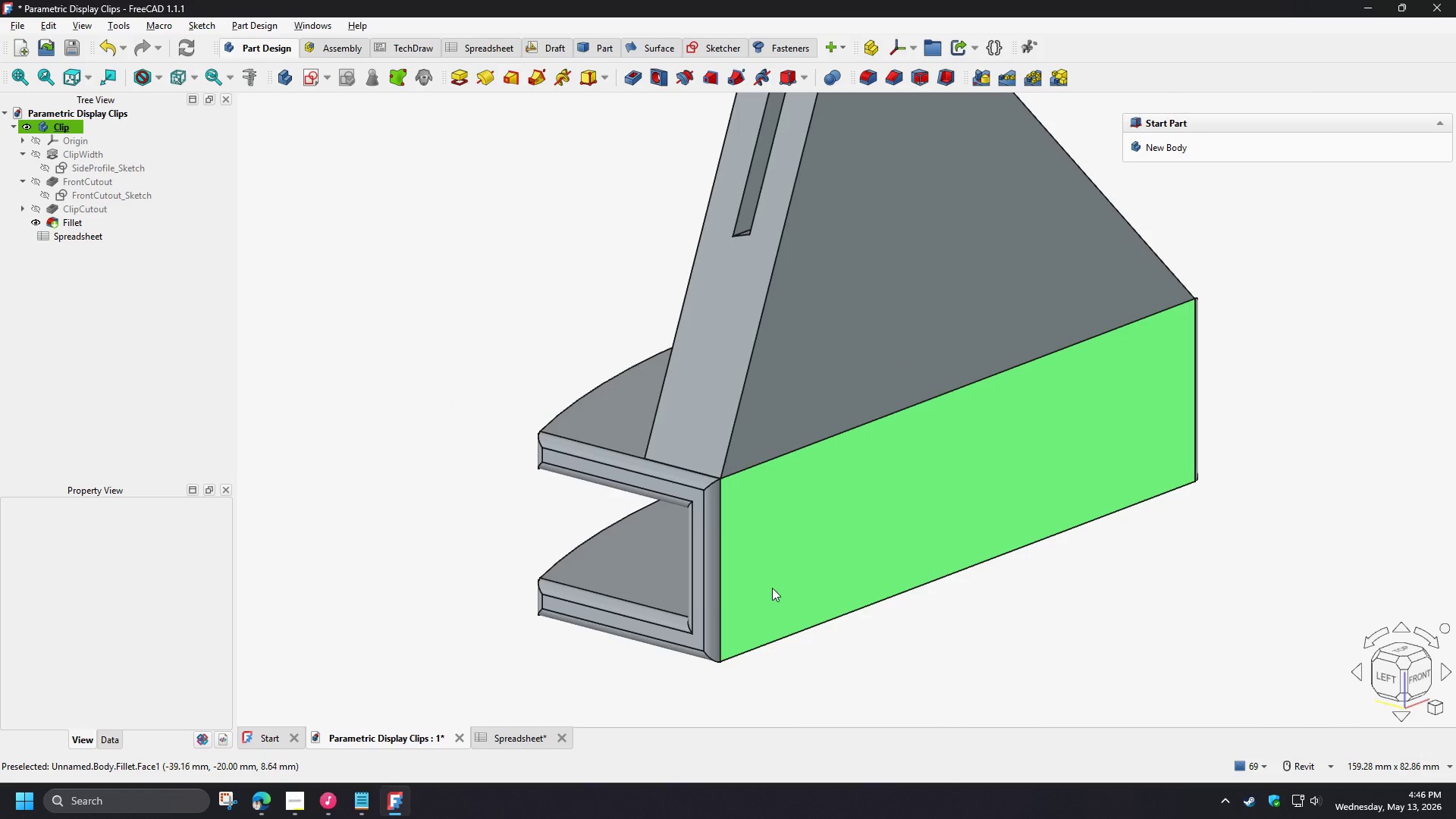 
hold_key(key=ShiftLeft, duration=1.5)
 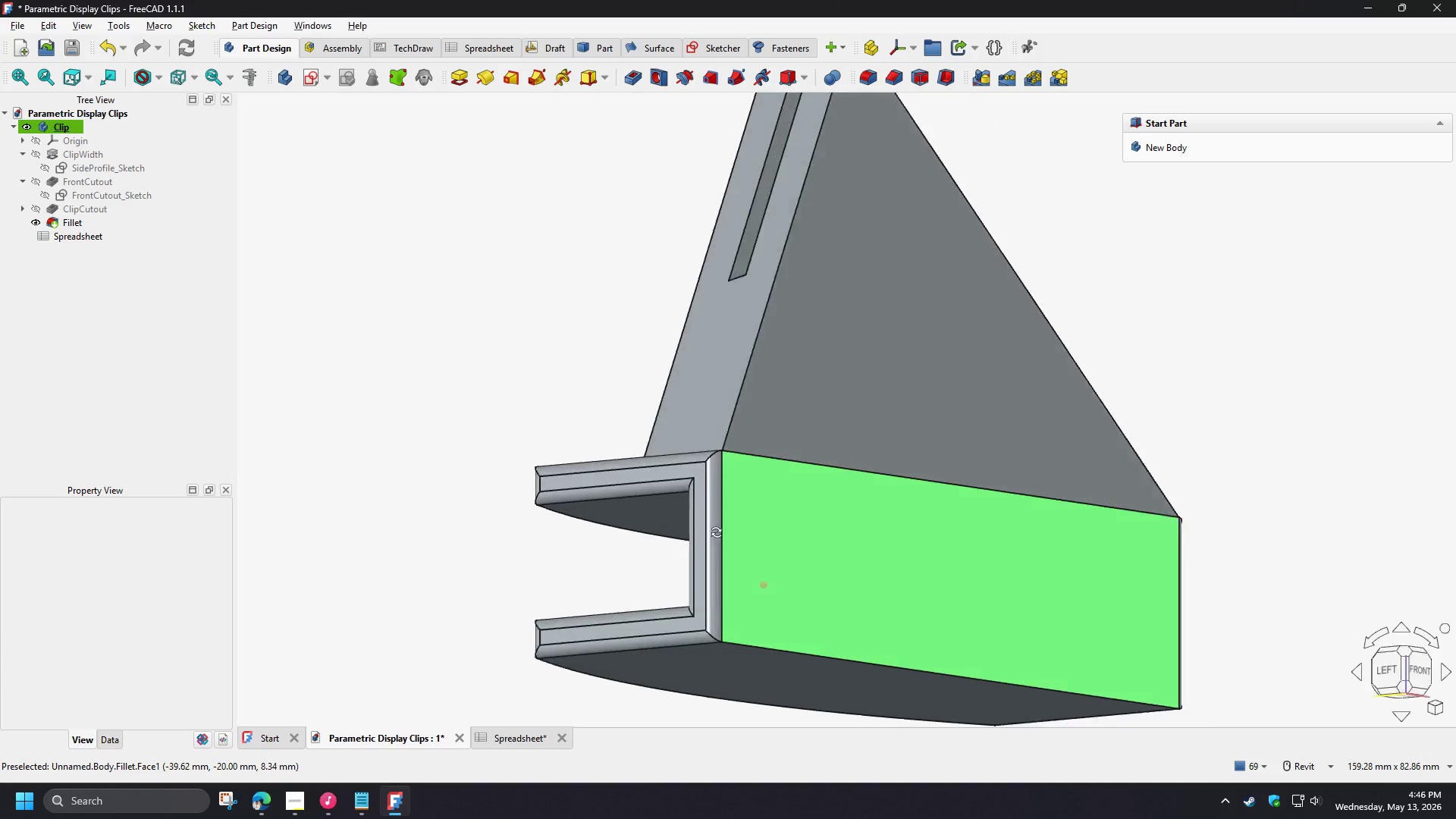 
scroll: coordinate [760, 576], scroll_direction: down, amount: 2.0
 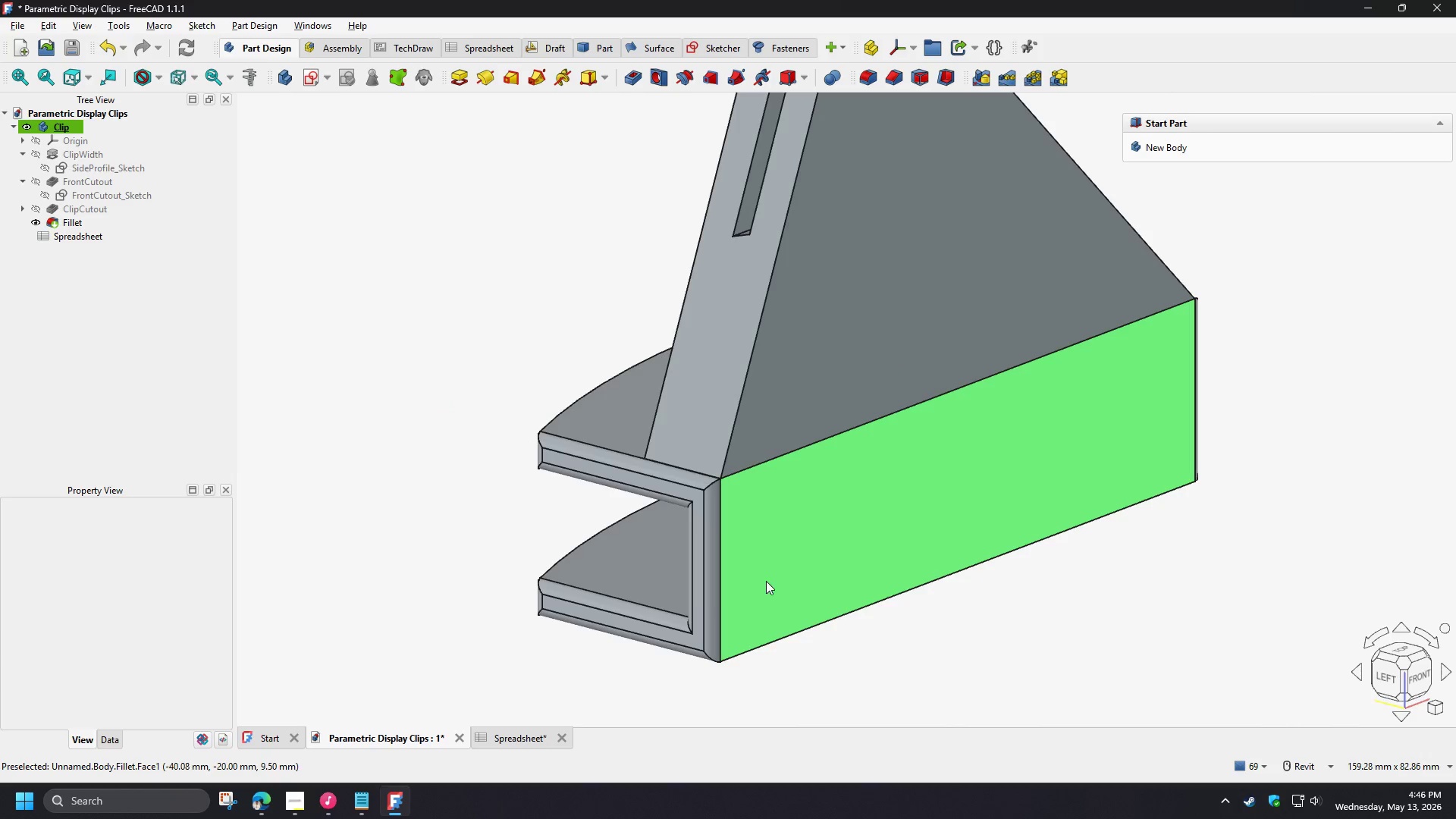 
hold_key(key=ShiftLeft, duration=1.19)
 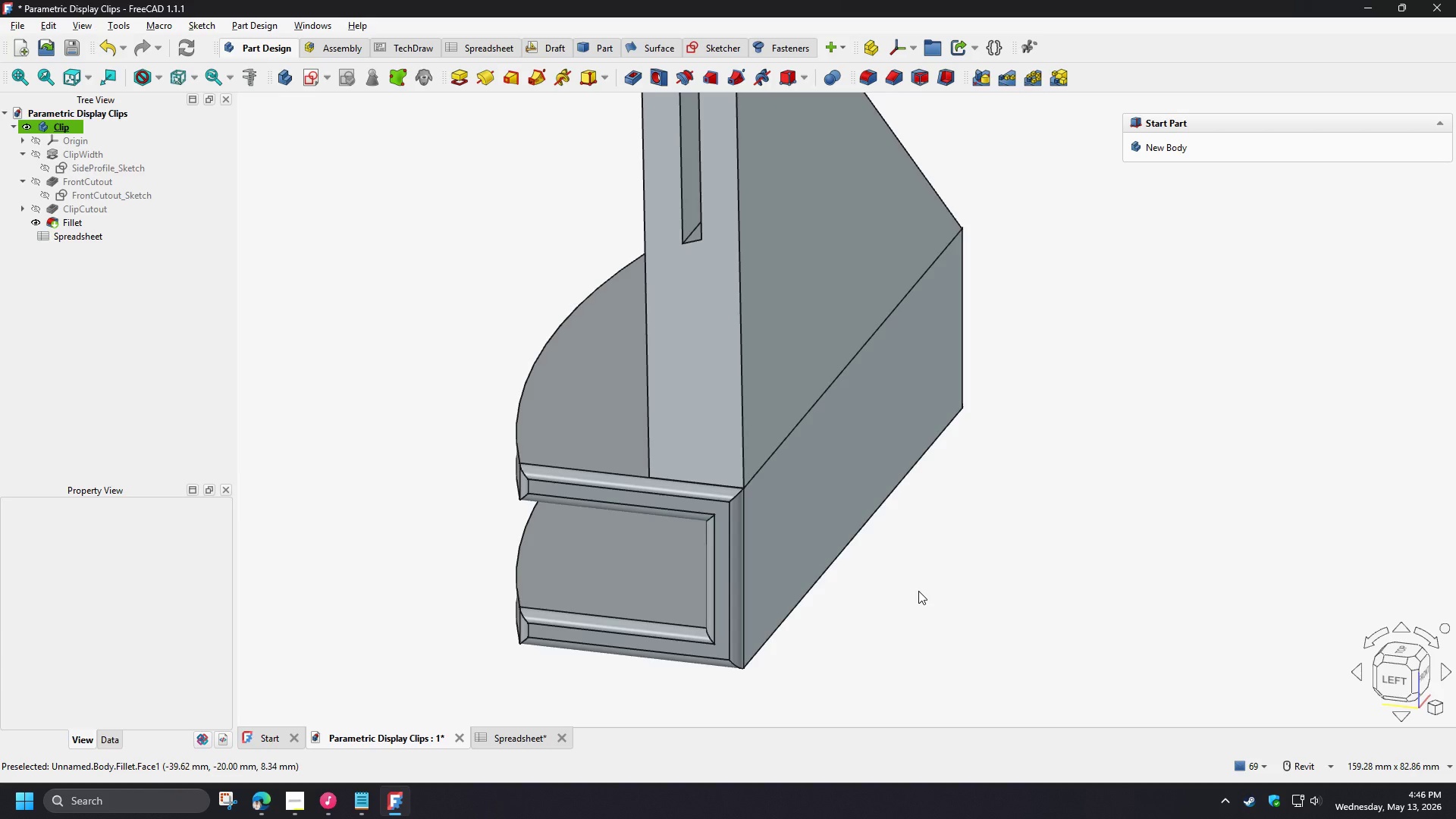 
wait(16.97)
 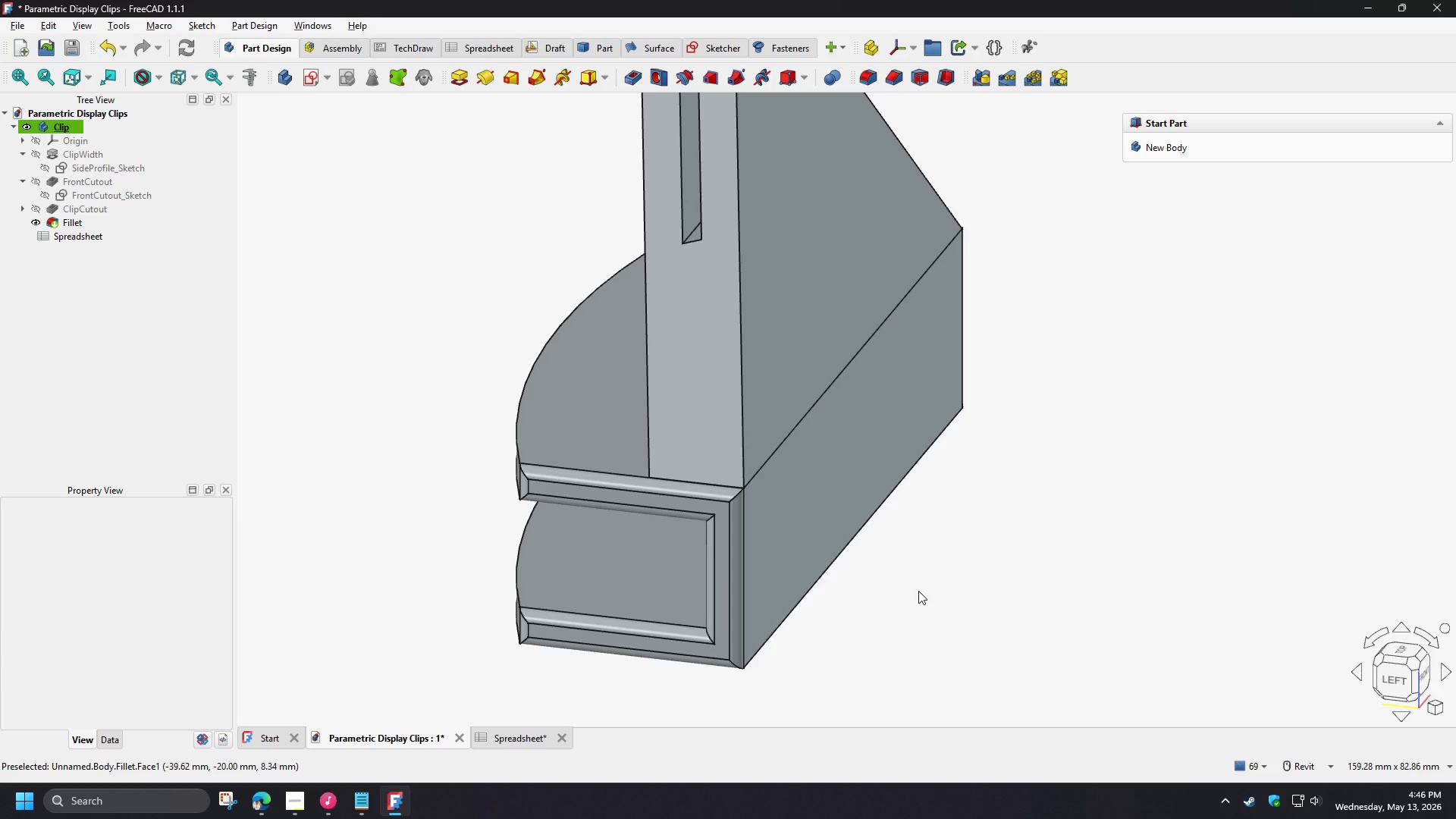 
hold_key(key=ShiftLeft, duration=1.52)
 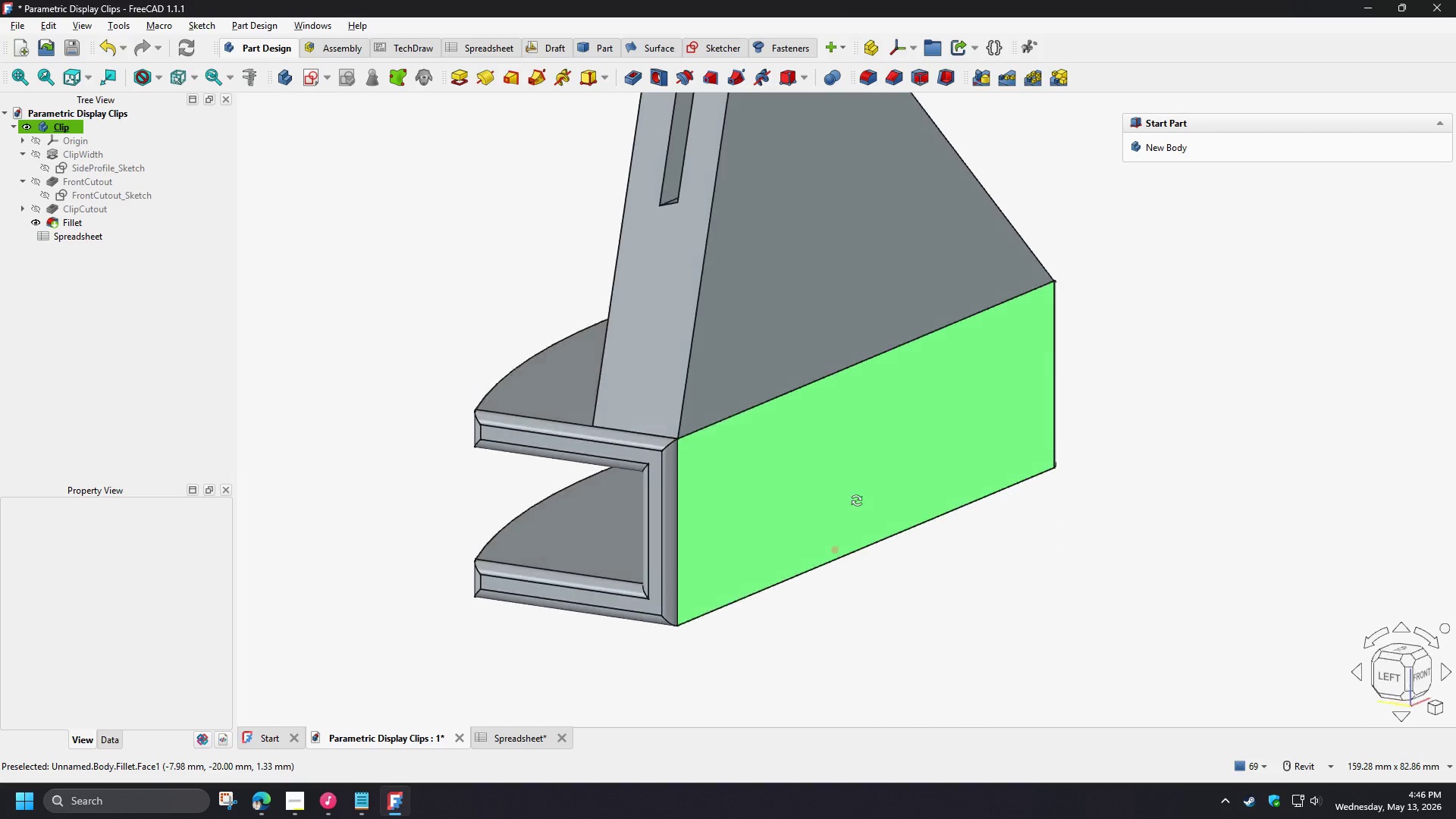 
hold_key(key=ShiftLeft, duration=1.11)
 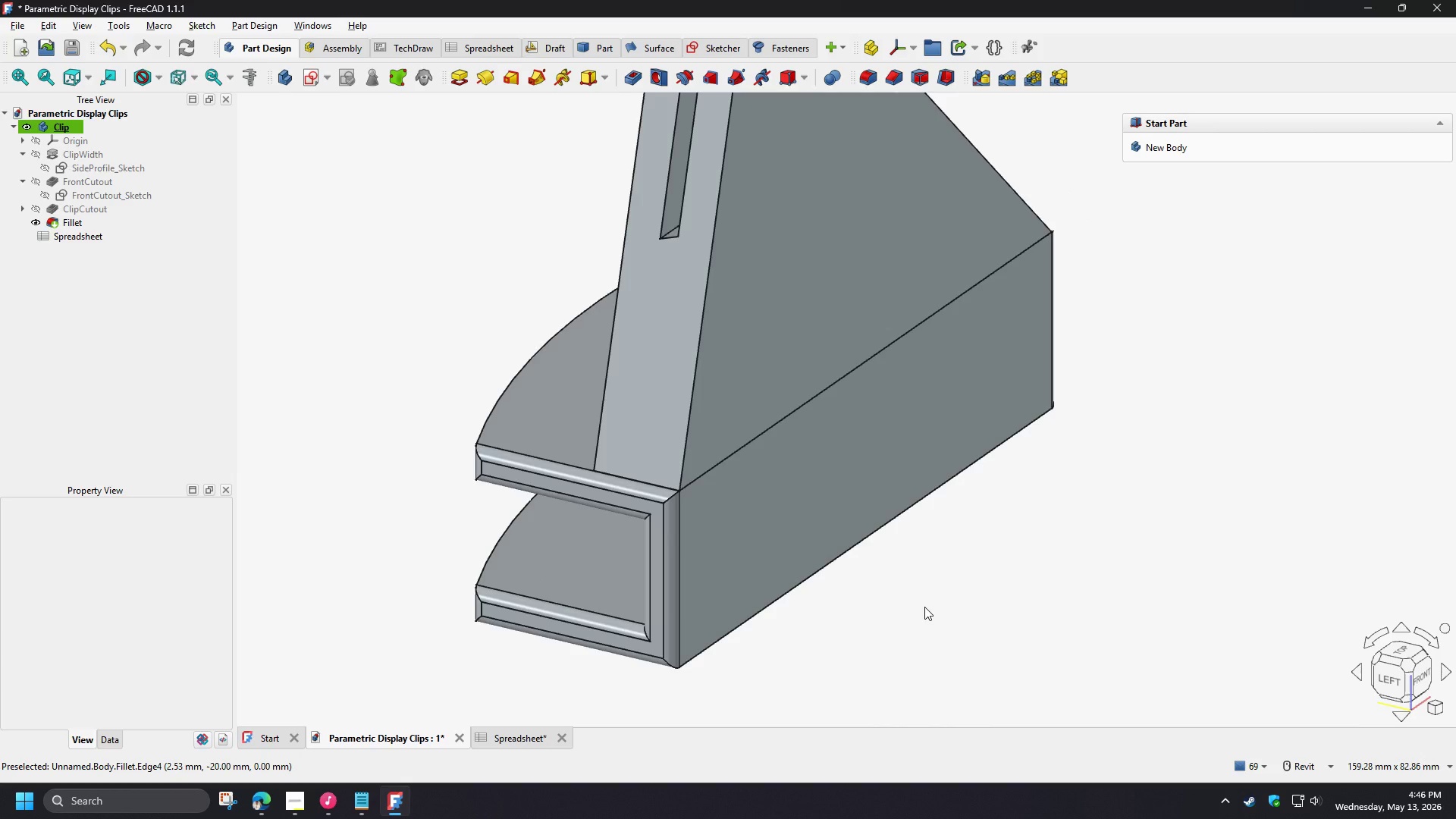 
left_click([924, 607])
 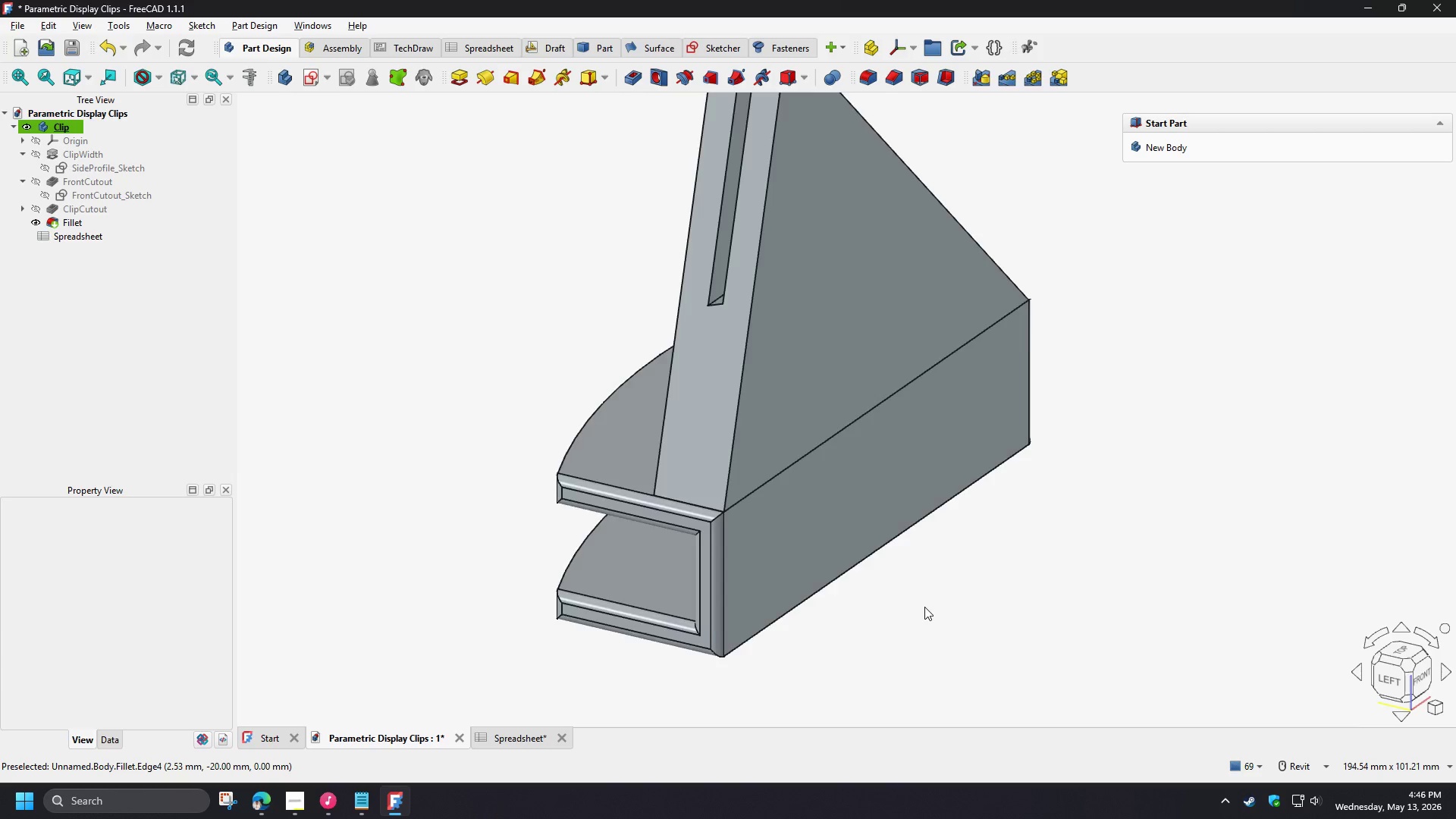 
scroll: coordinate [924, 607], scroll_direction: down, amount: 2.0
 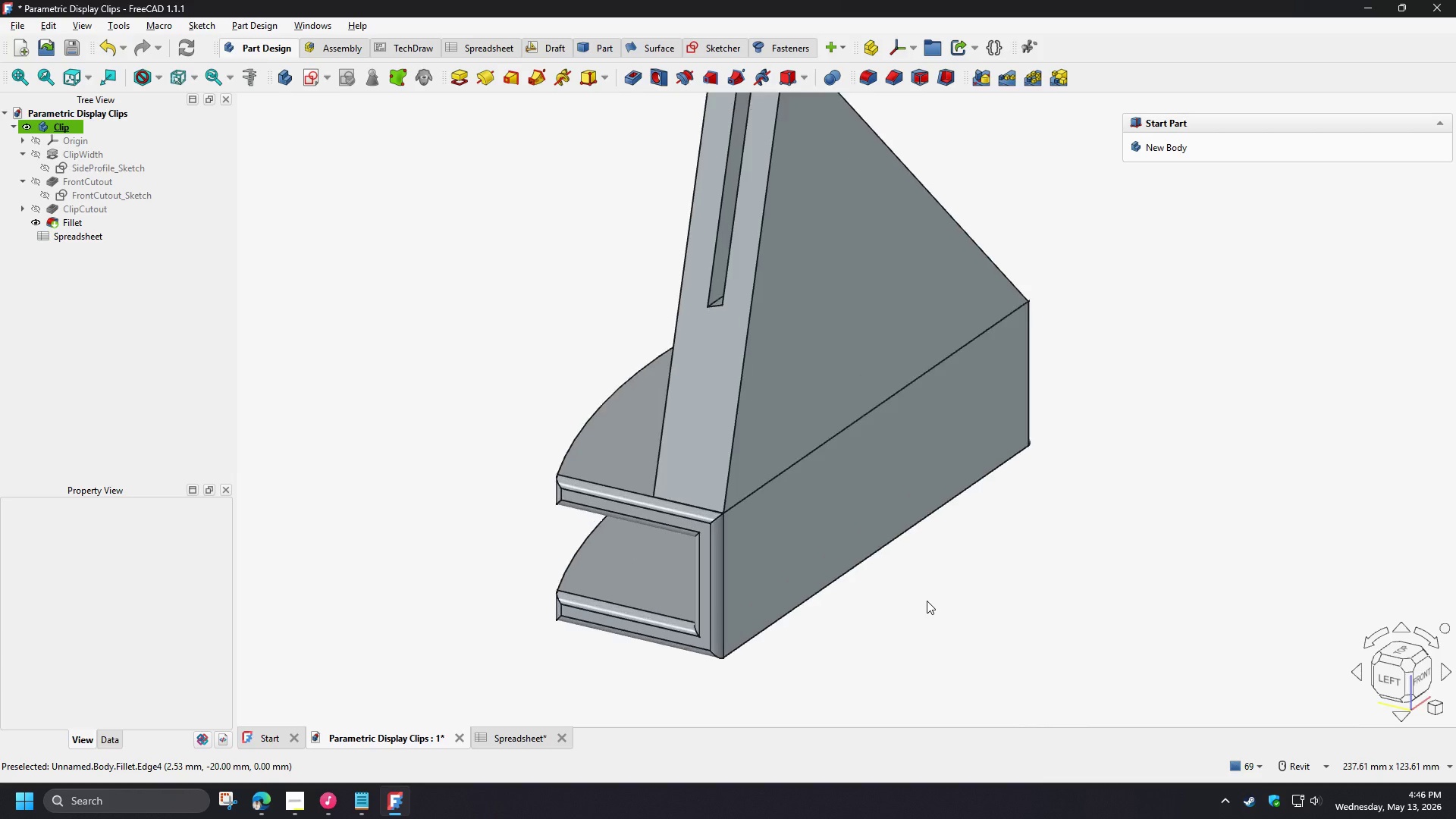 
scroll: coordinate [927, 601], scroll_direction: up, amount: 1.0
 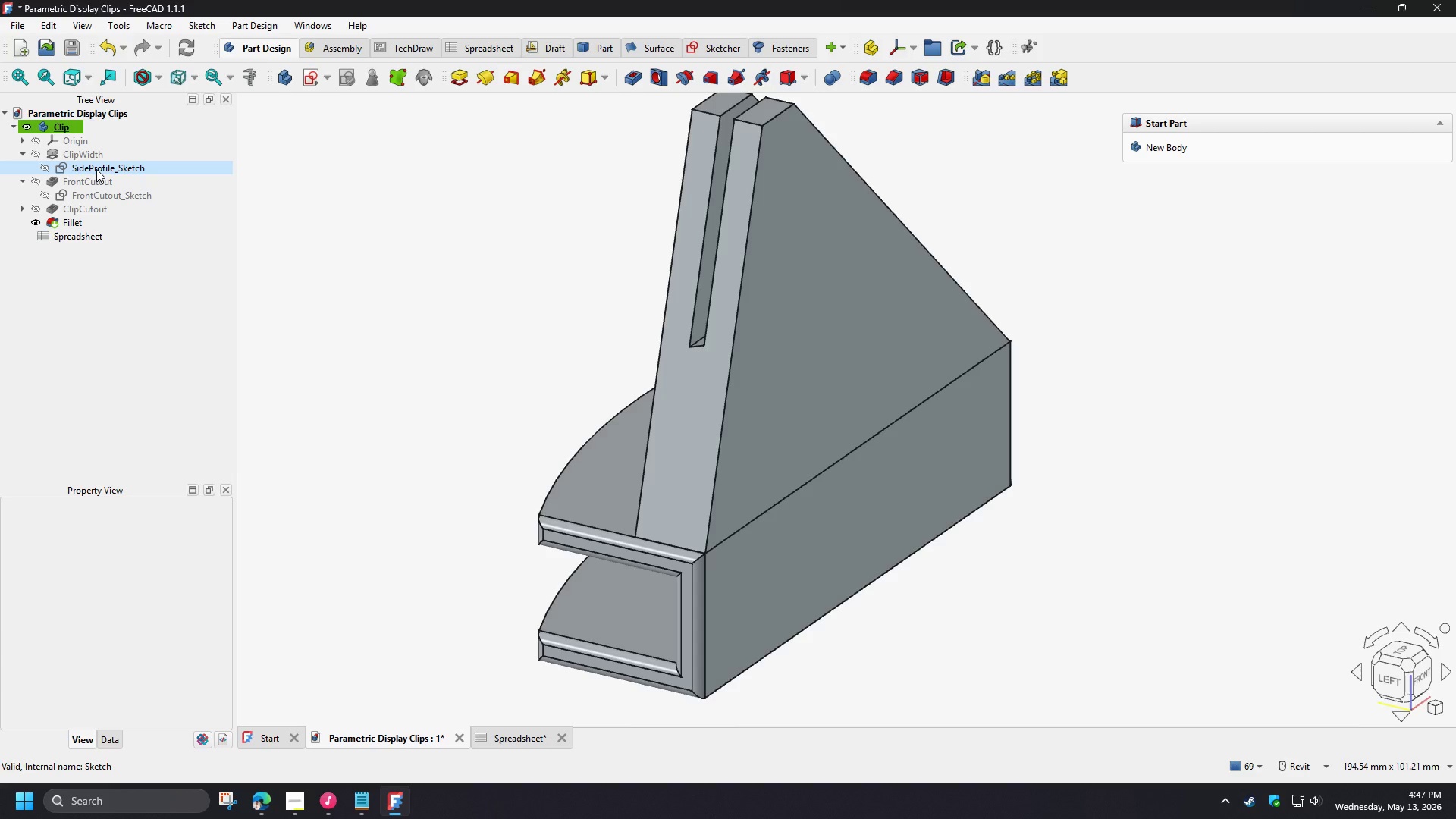 
wait(20.83)
 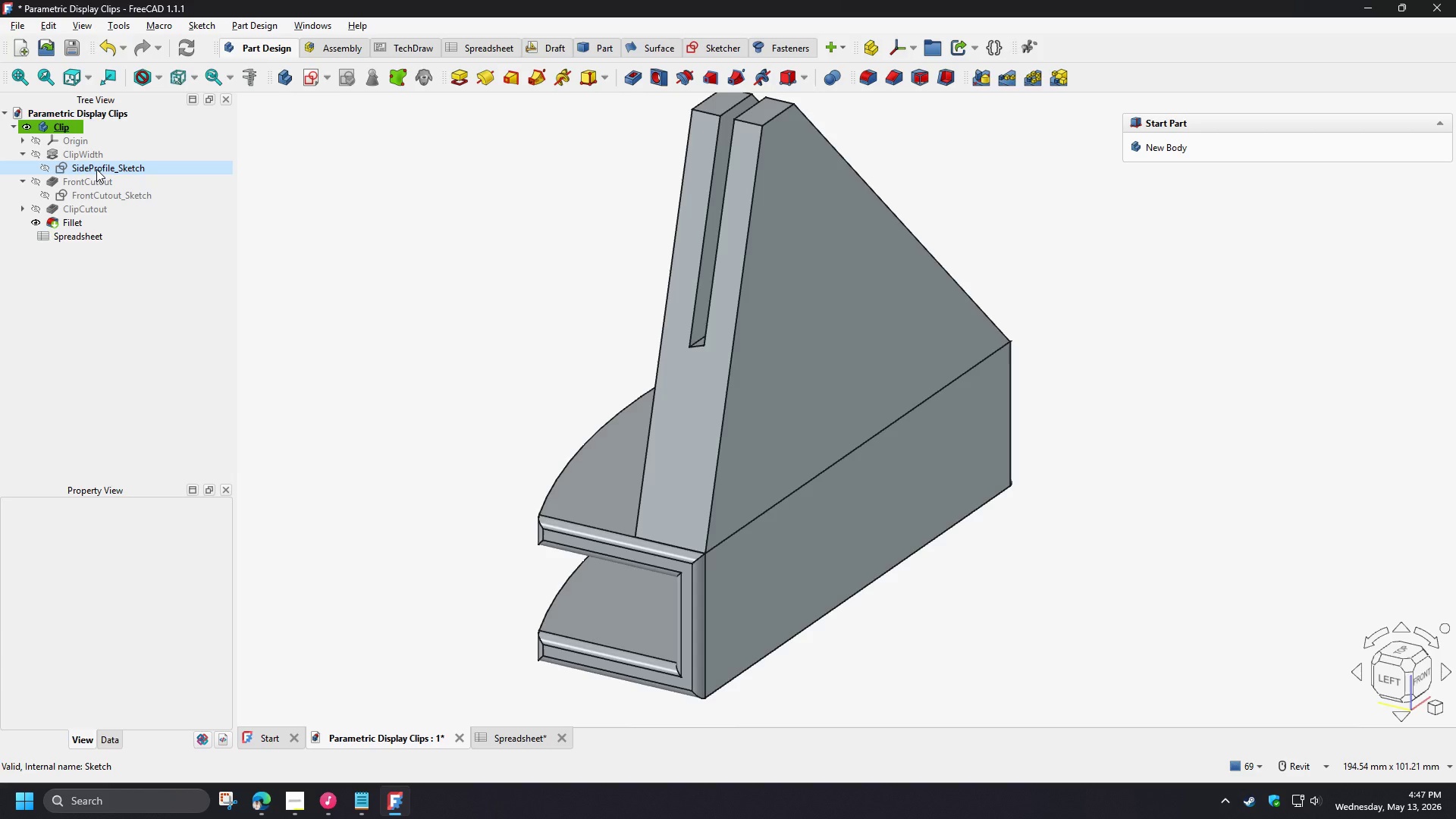 
left_click([68, 223])
 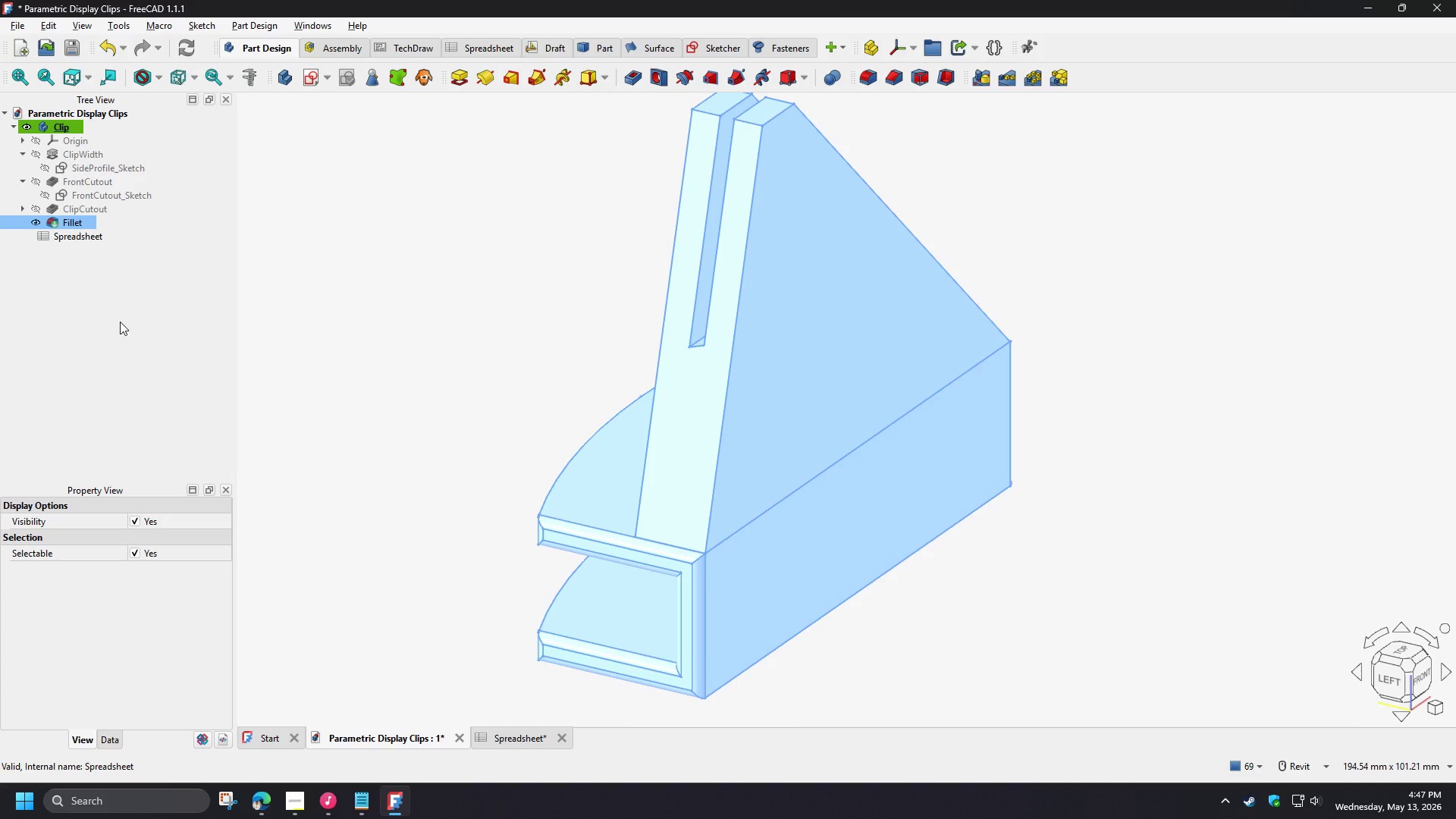 
key(Delete)
 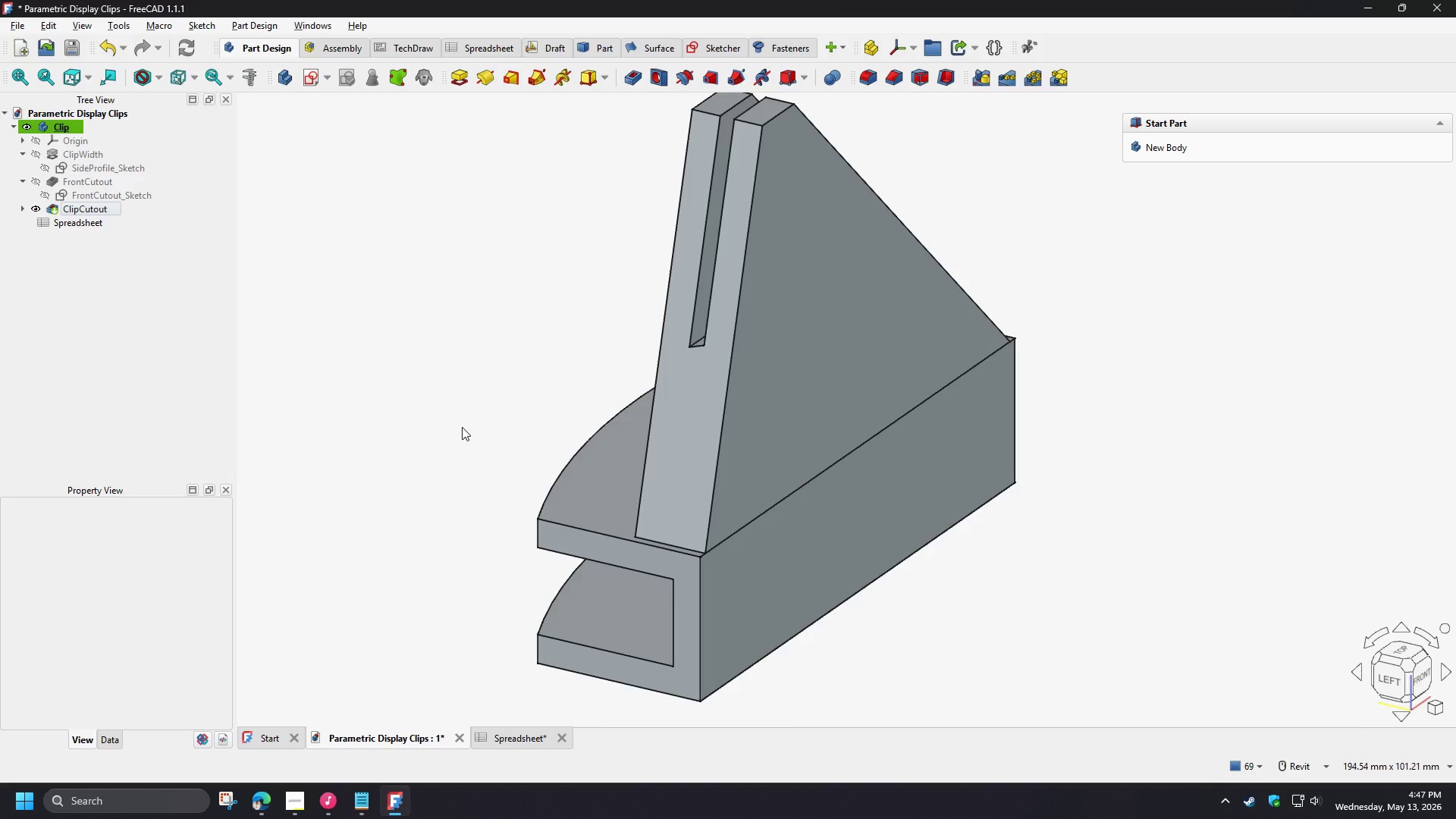 
left_click([453, 420])
 